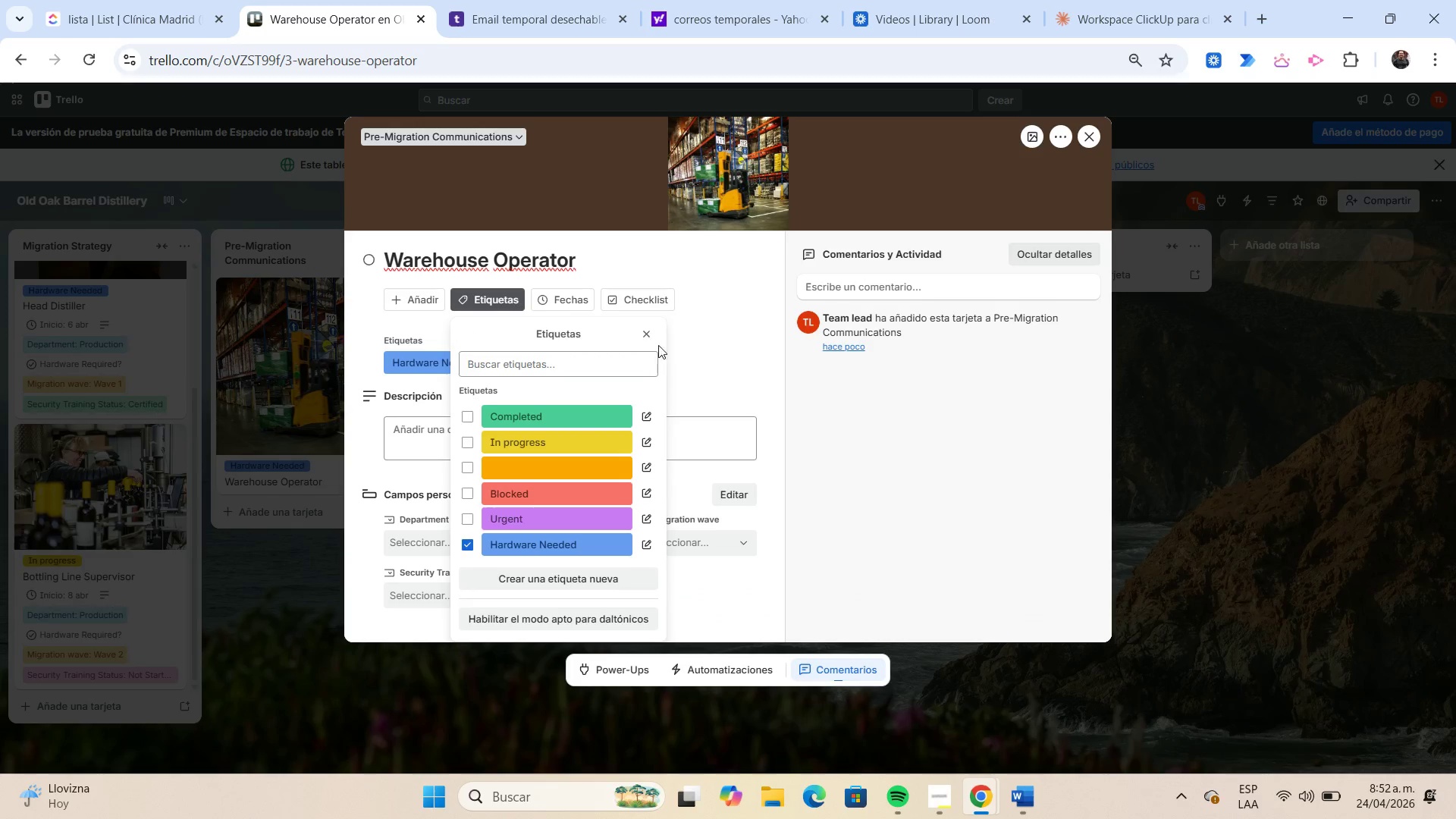 
left_click([651, 333])
 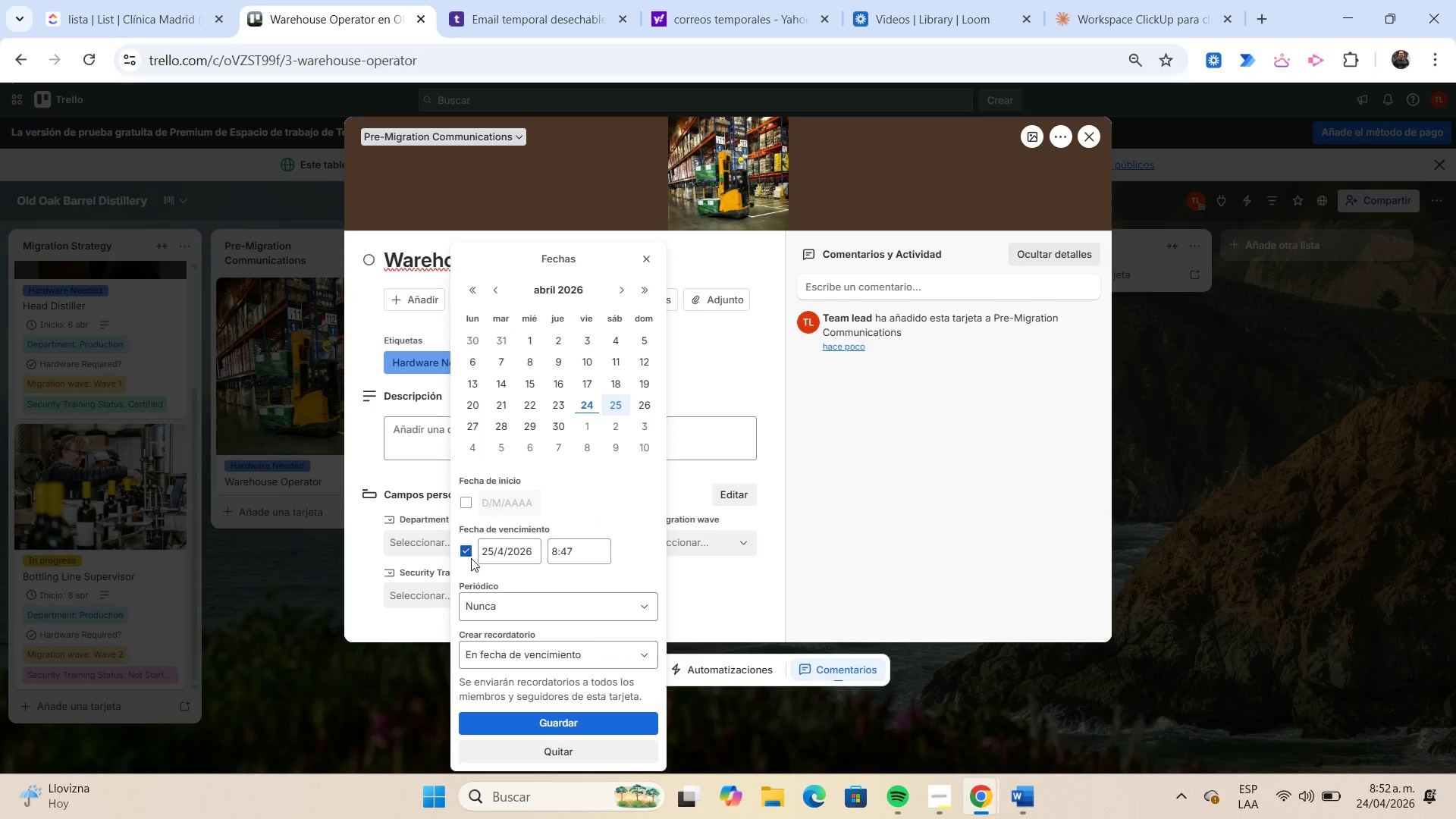 
left_click([469, 557])
 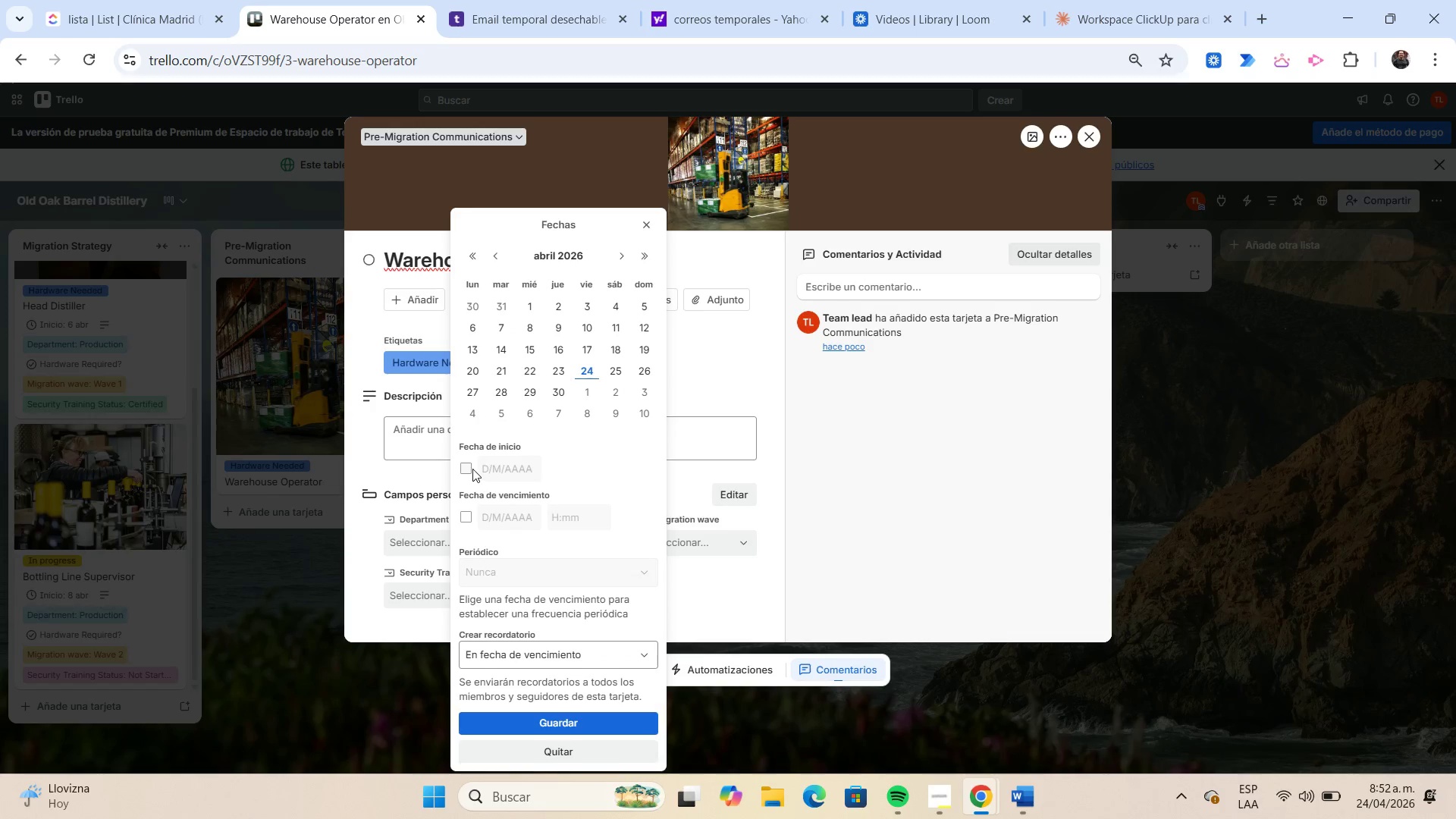 
left_click([471, 467])
 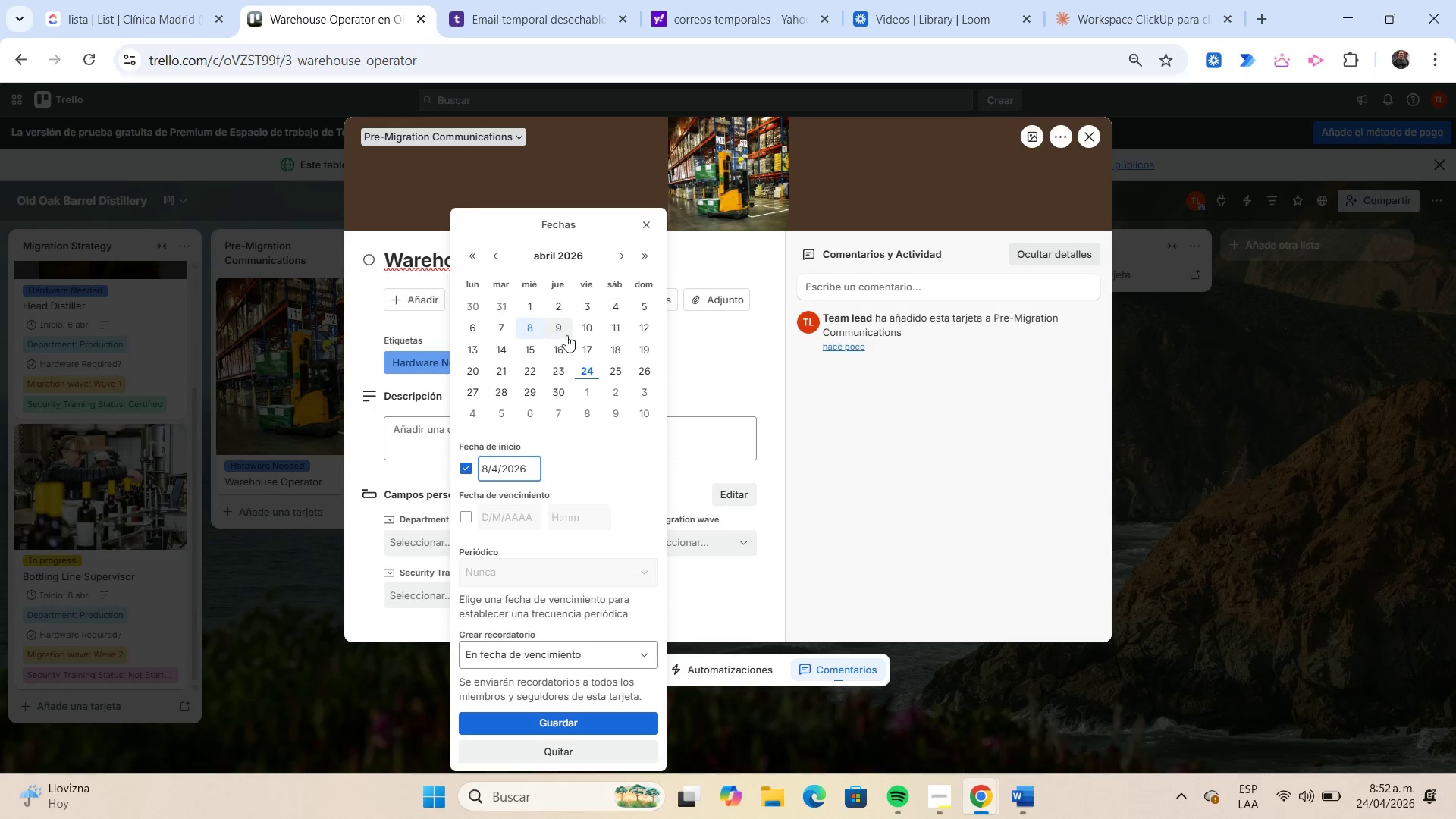 
left_click([582, 332])
 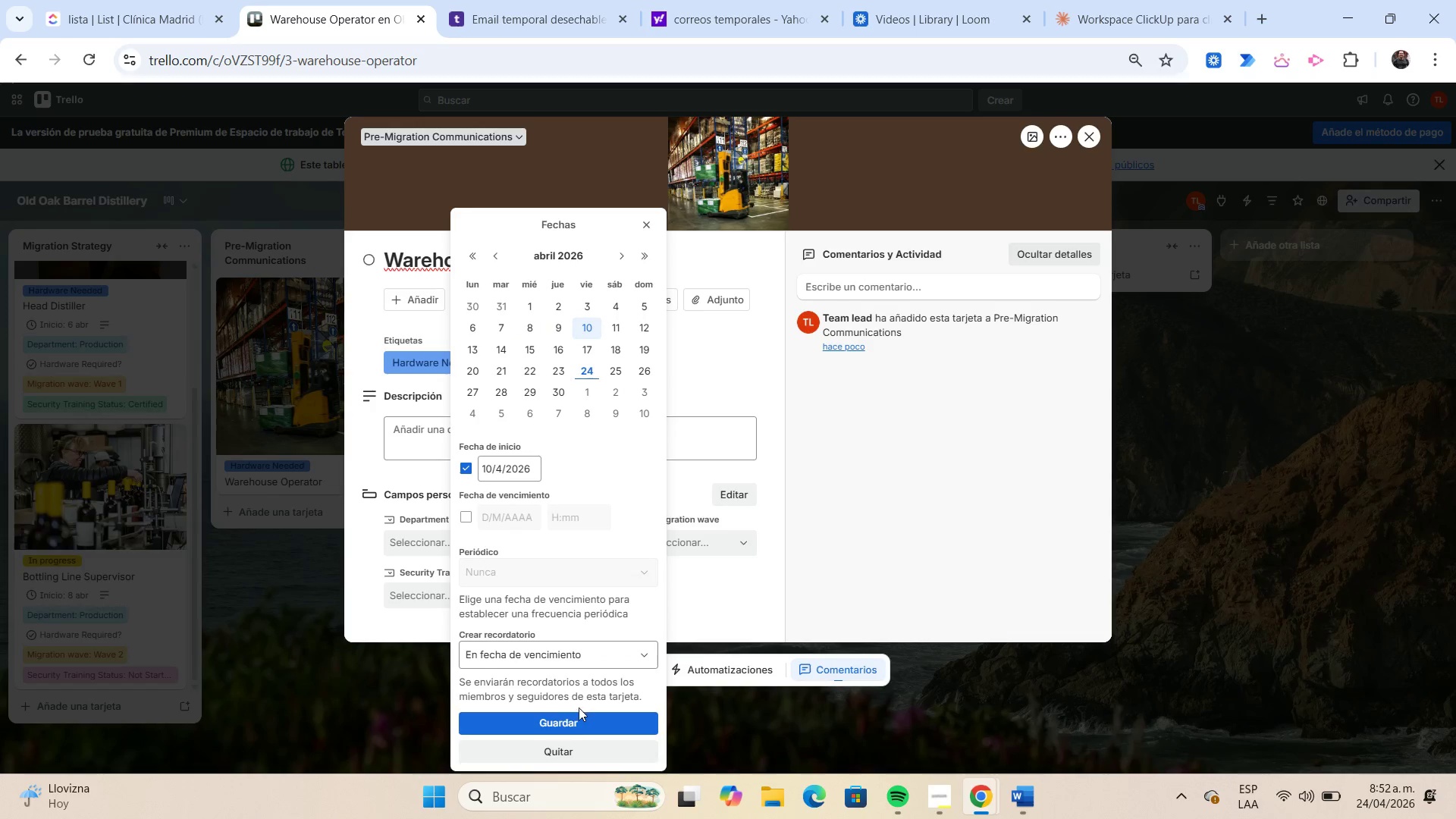 
left_click([578, 714])
 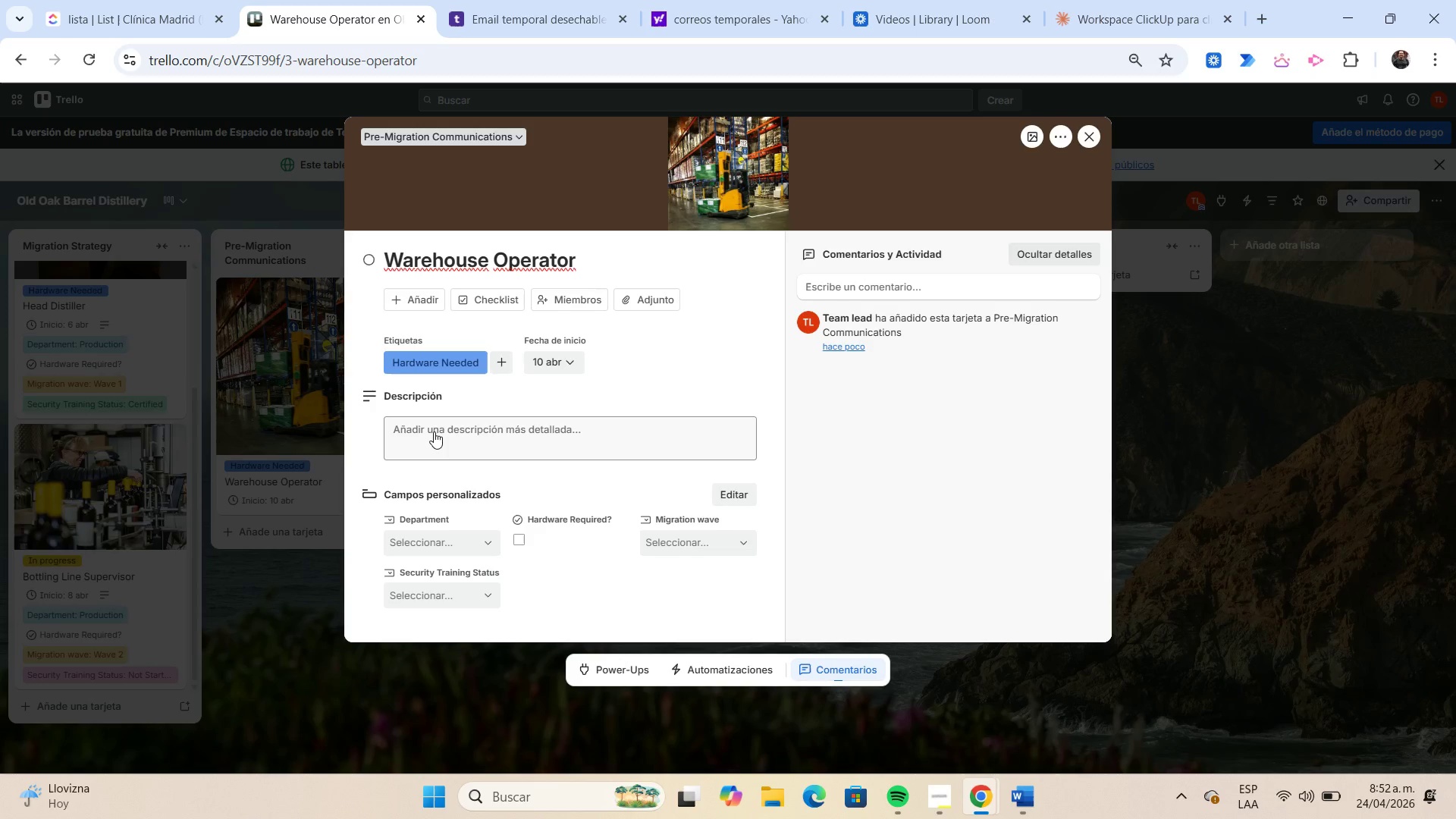 
left_click([432, 429])
 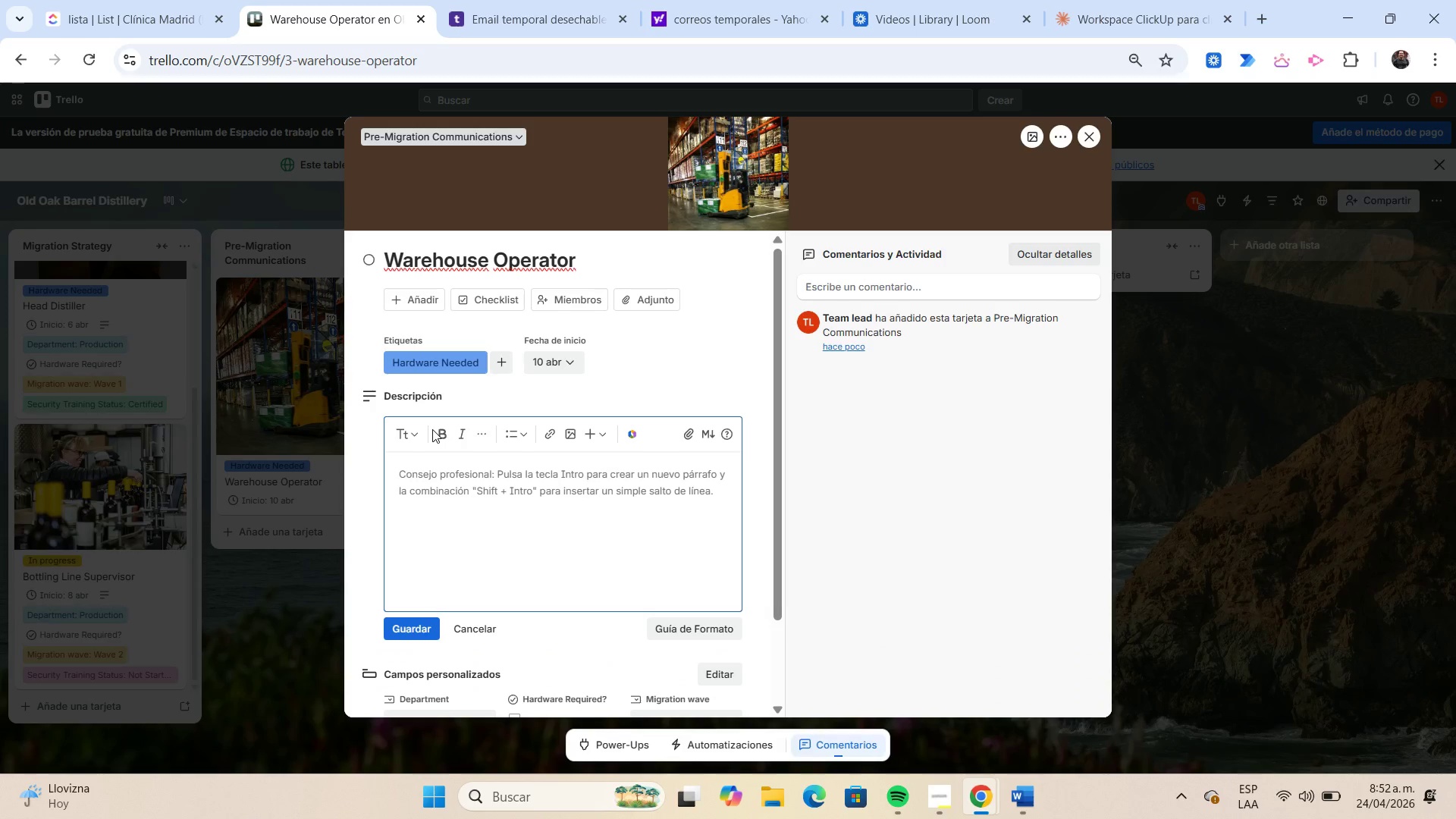 
type(Requires corporate mobile device for inventory tasks.)
 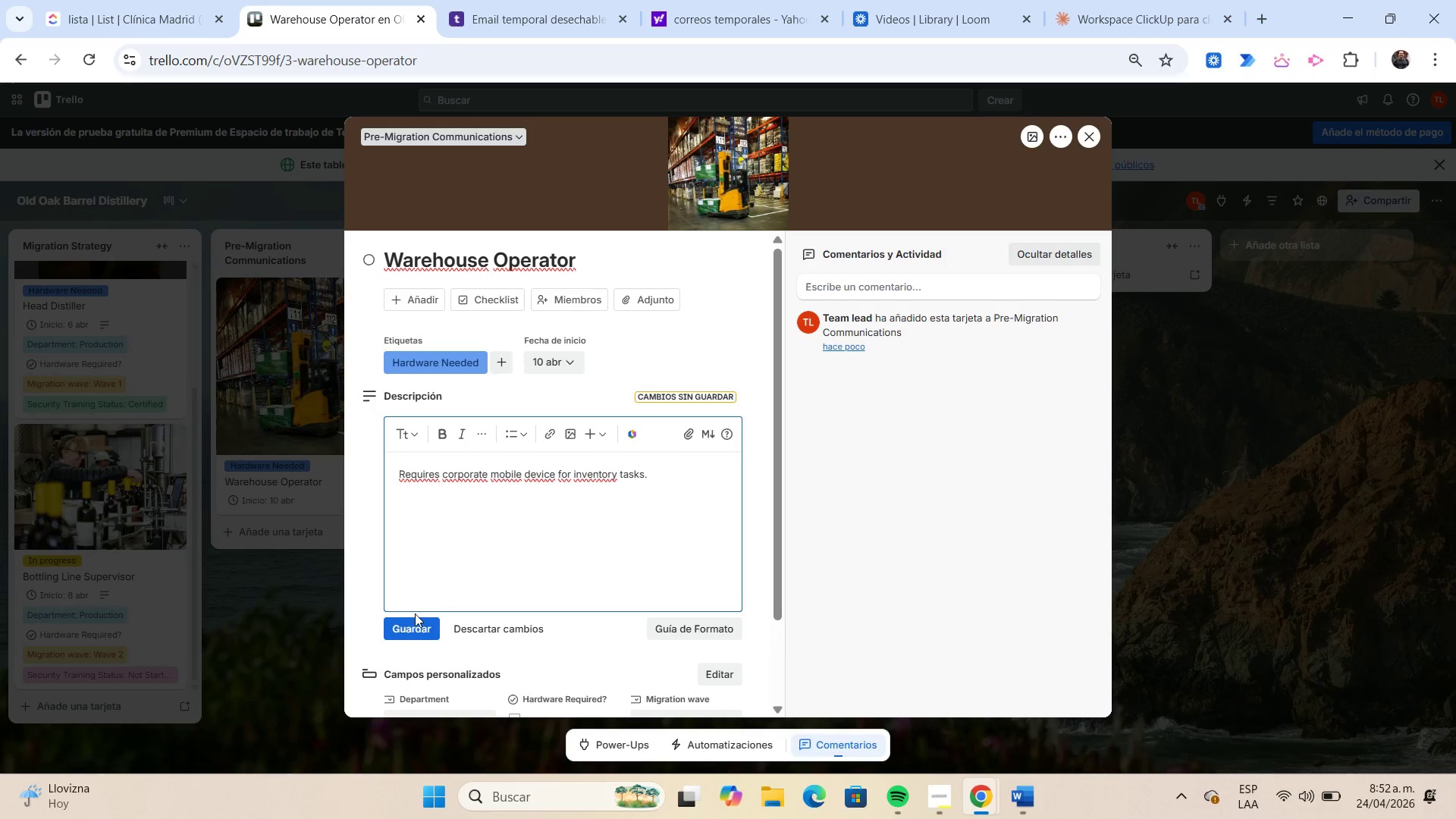 
left_click([418, 624])
 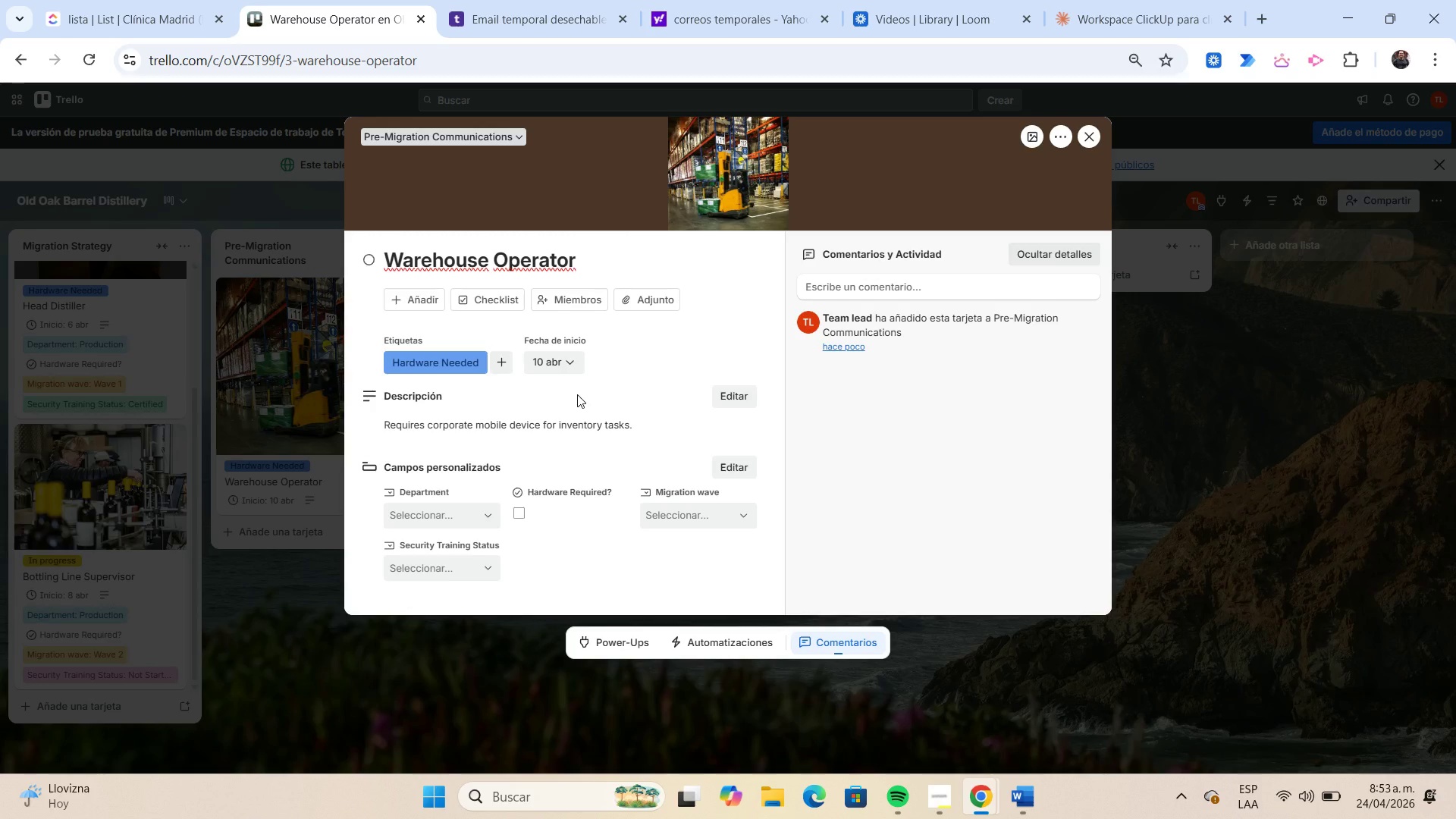 
wait(12.59)
 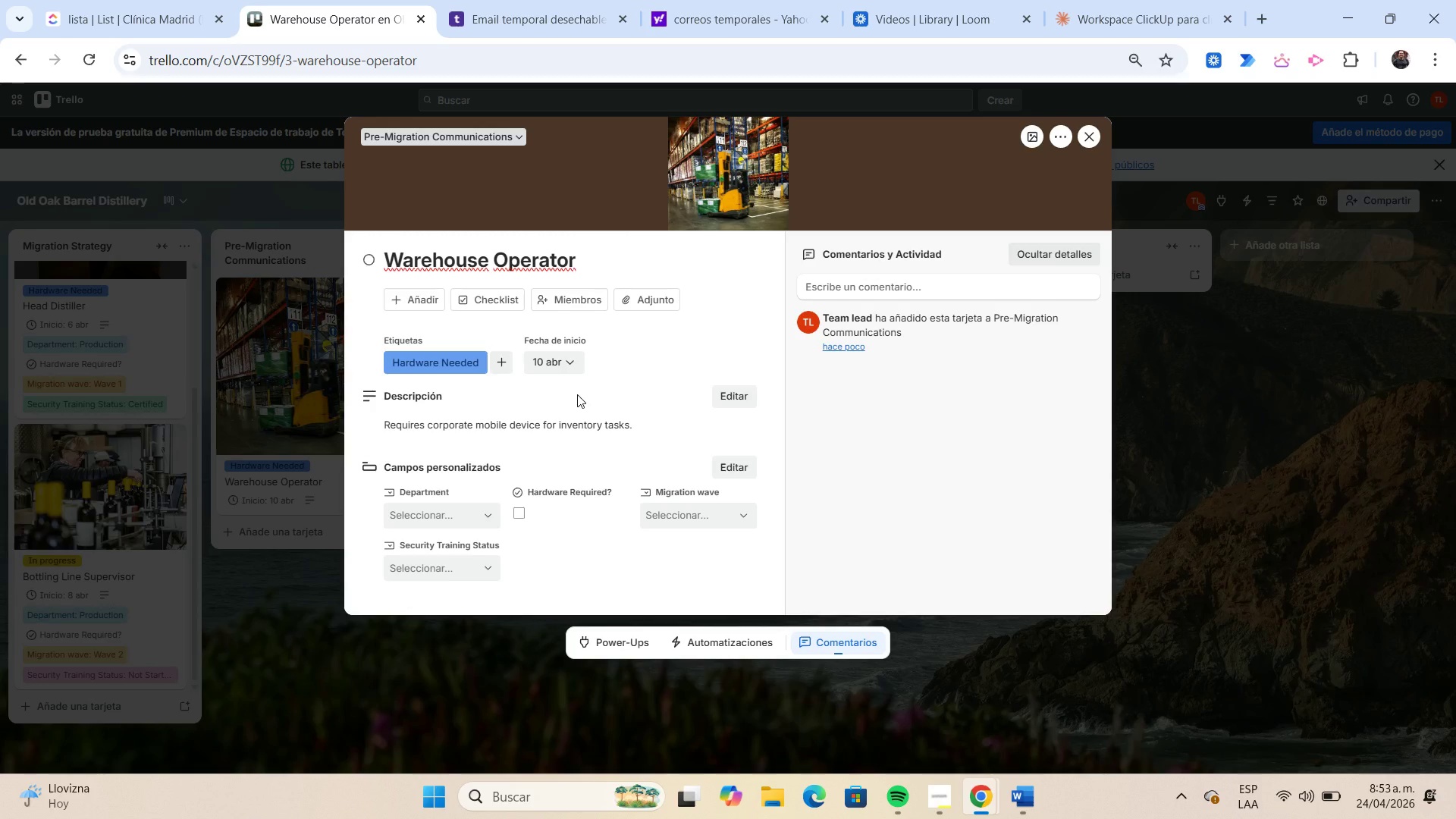 
left_click([493, 512])
 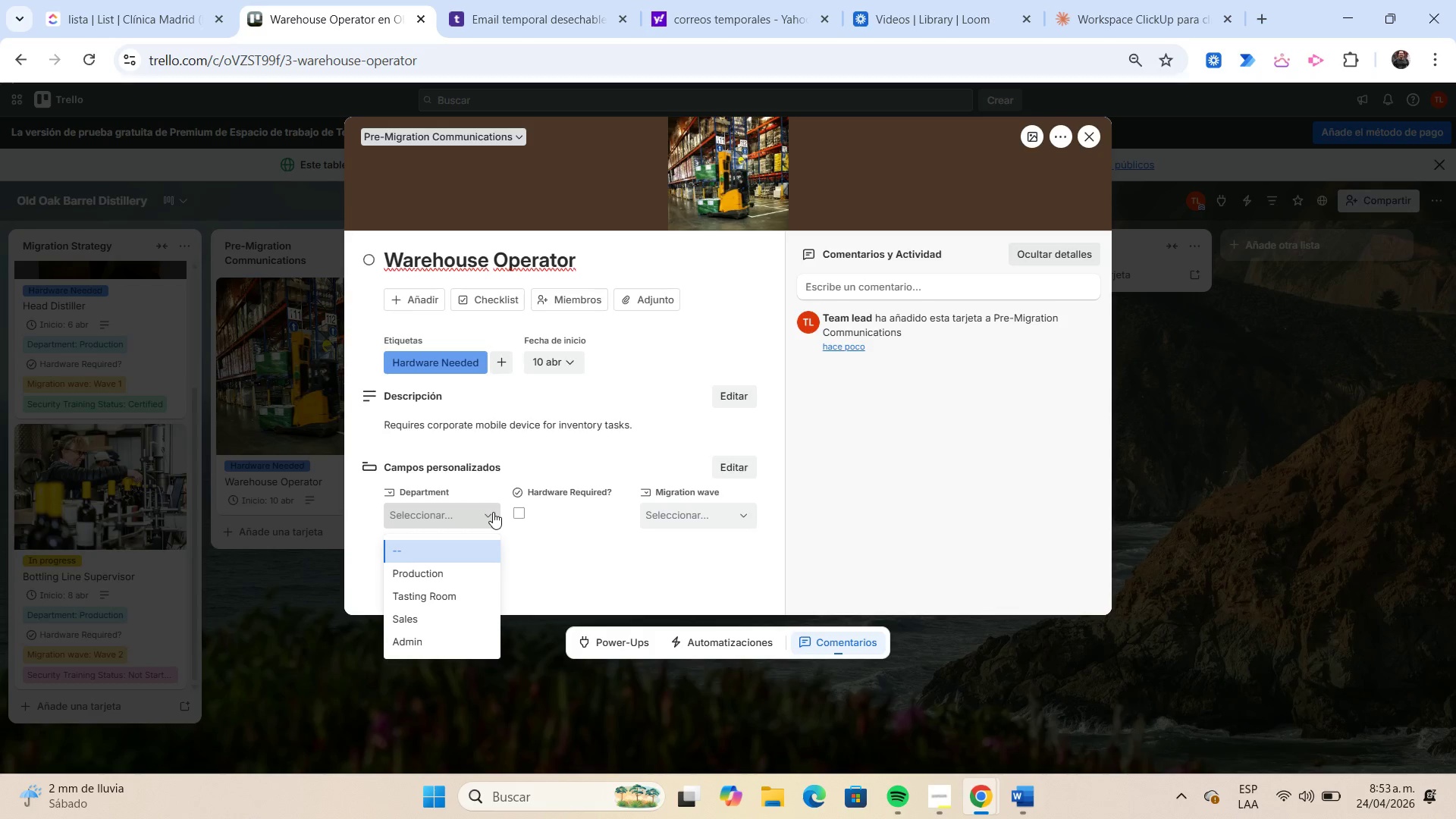 
left_click([472, 610])
 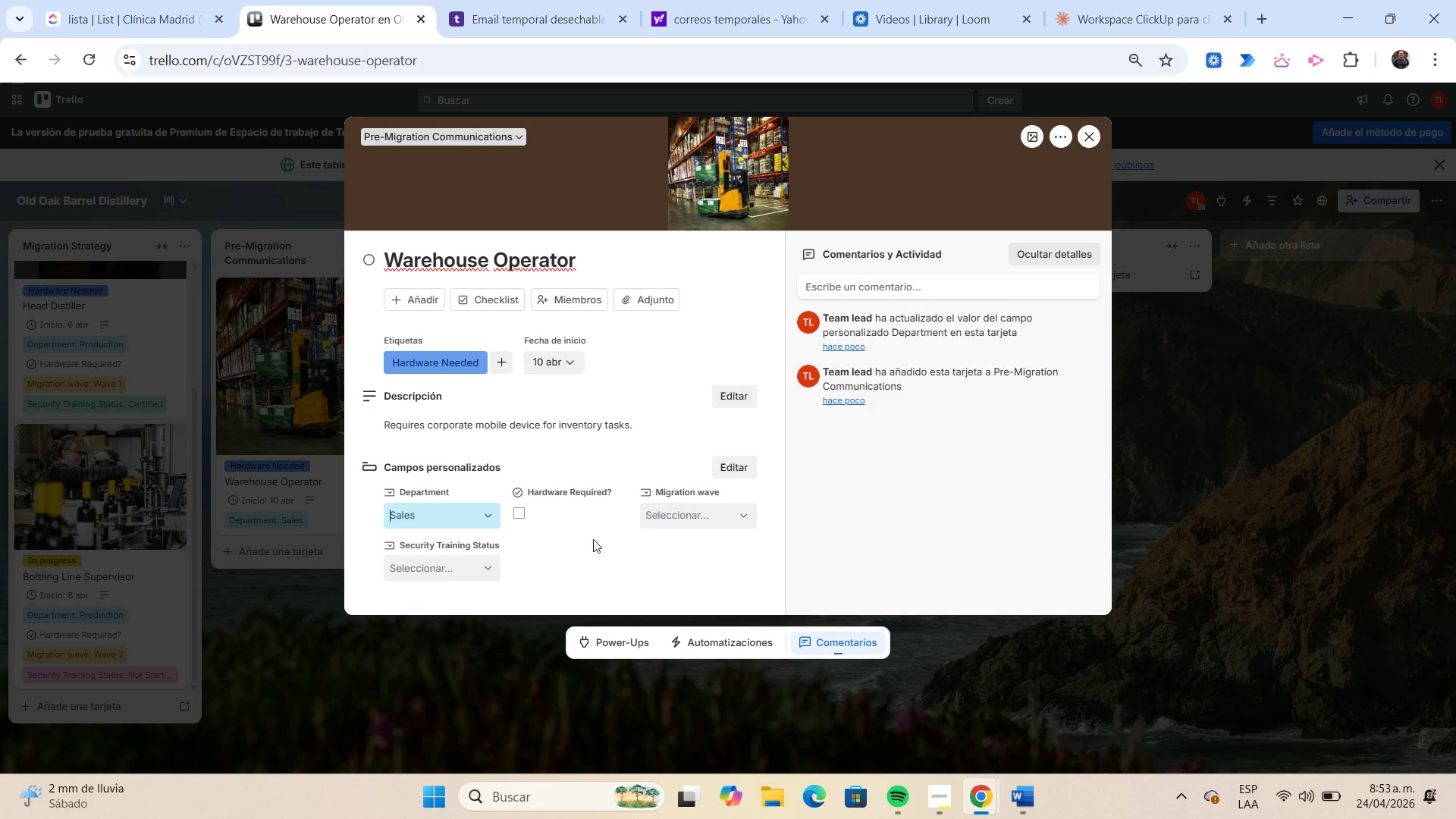 
left_click([690, 512])
 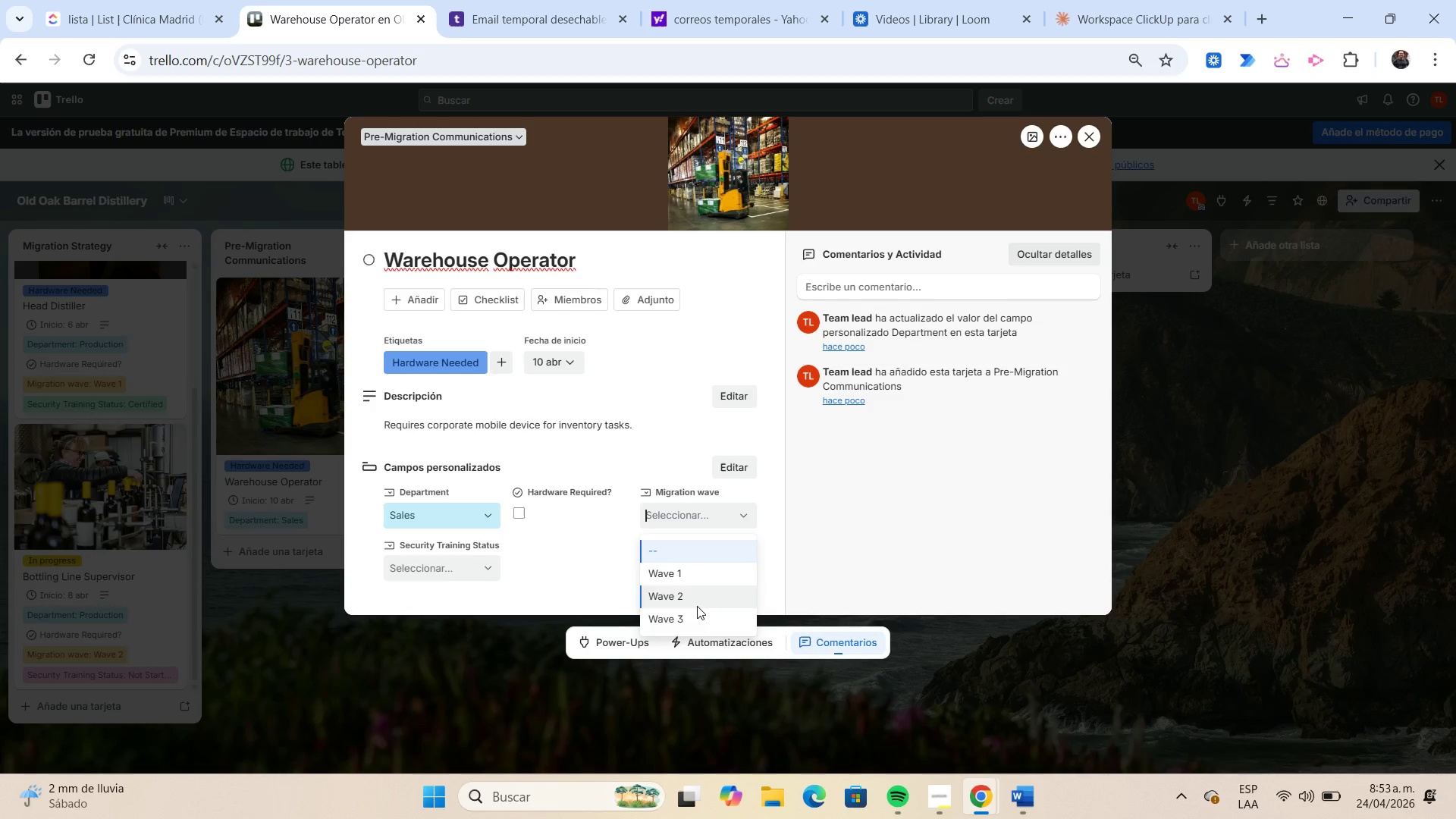 
left_click([697, 608])
 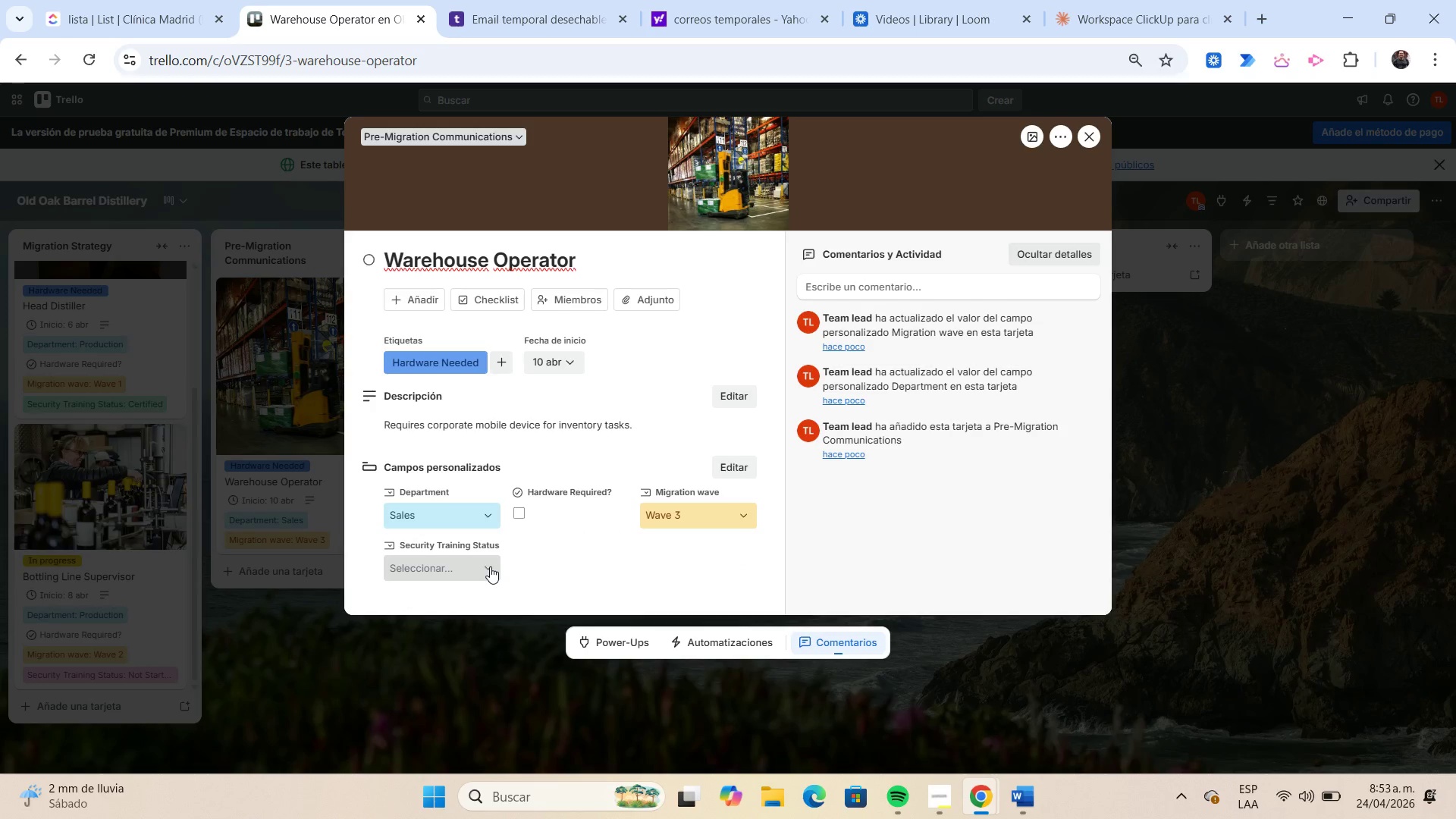 
left_click([490, 566])
 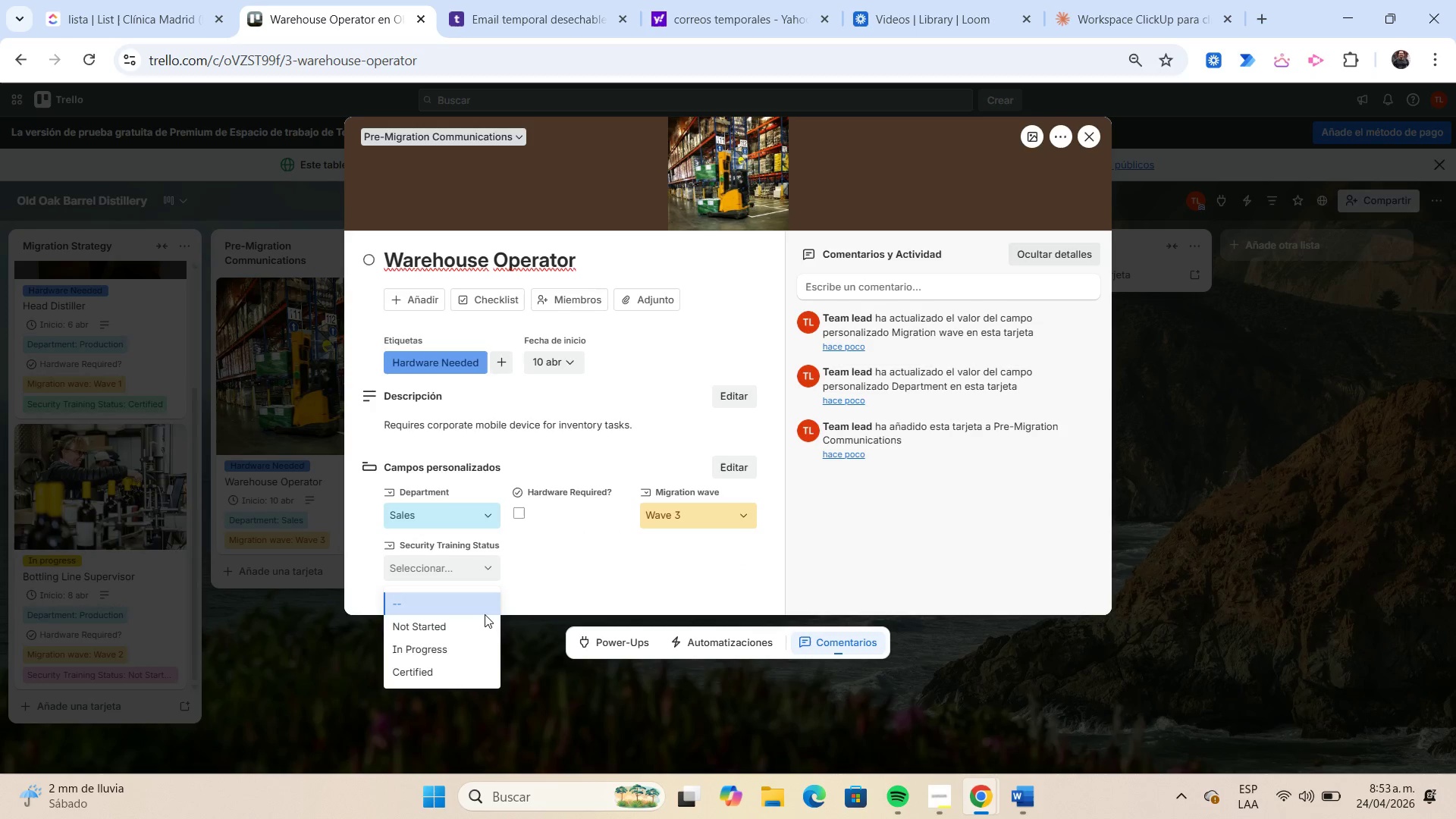 
left_click([482, 646])
 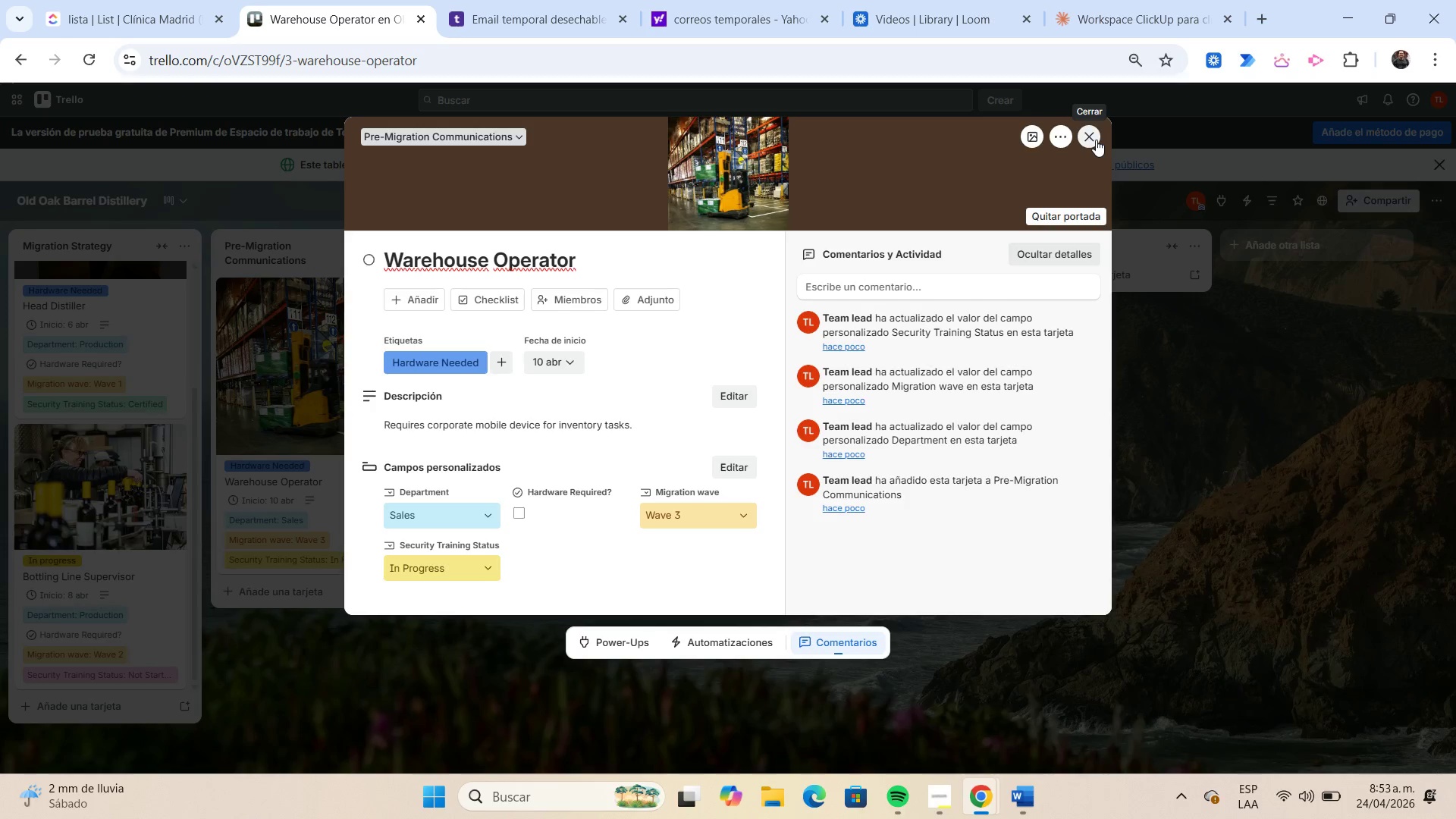 
wait(26.38)
 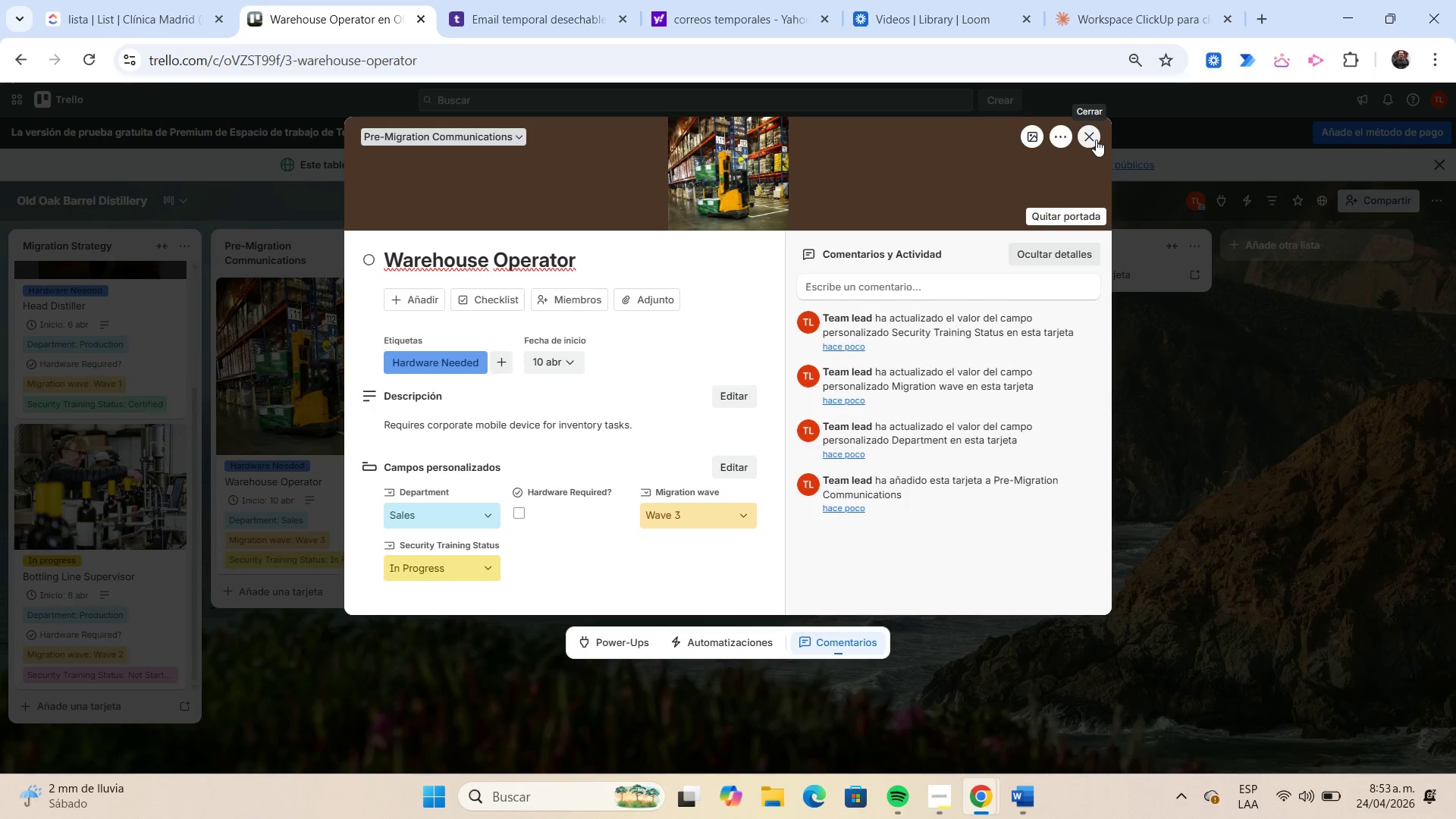 
left_click([1096, 140])
 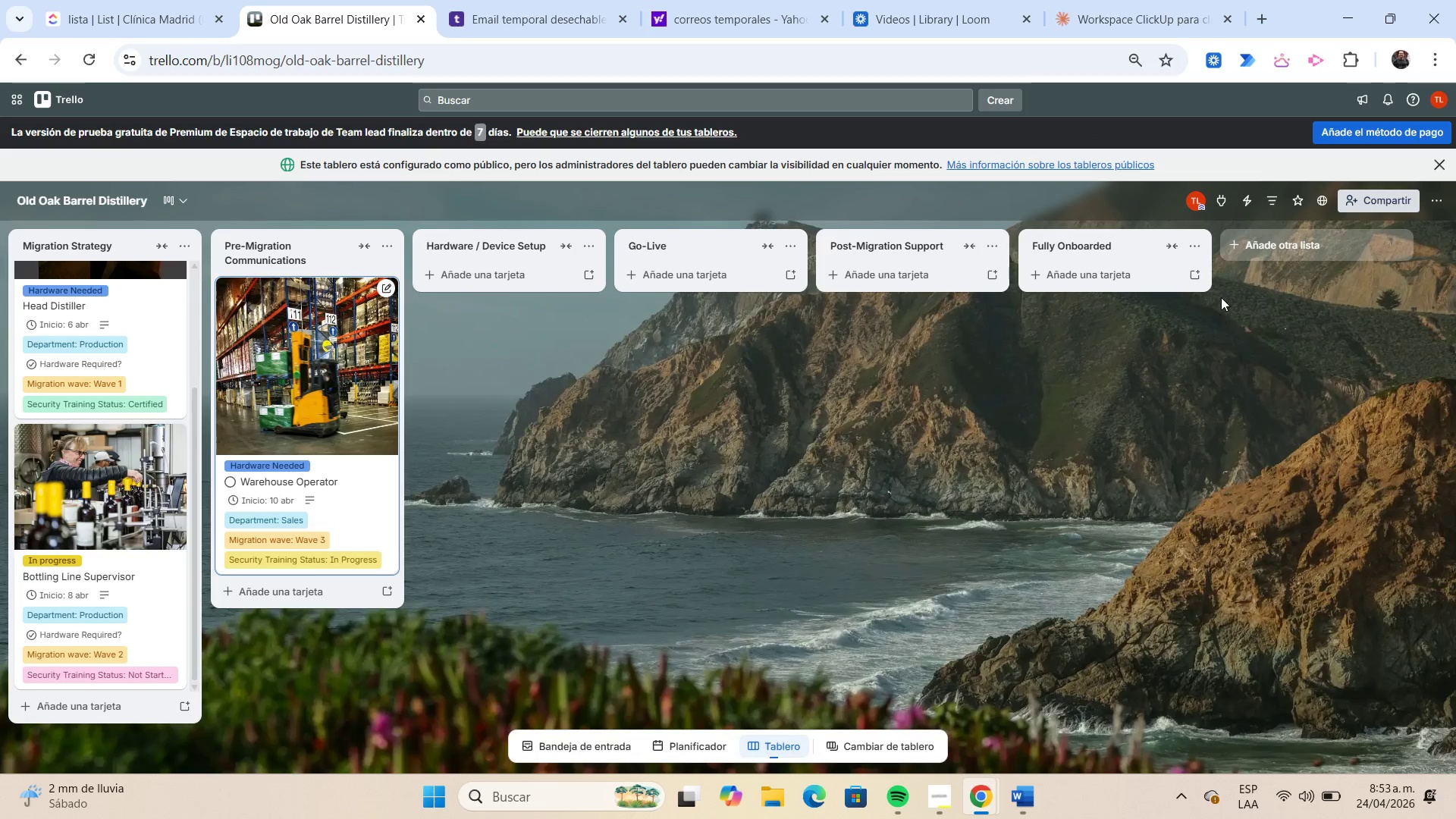 
left_click([1246, 202])
 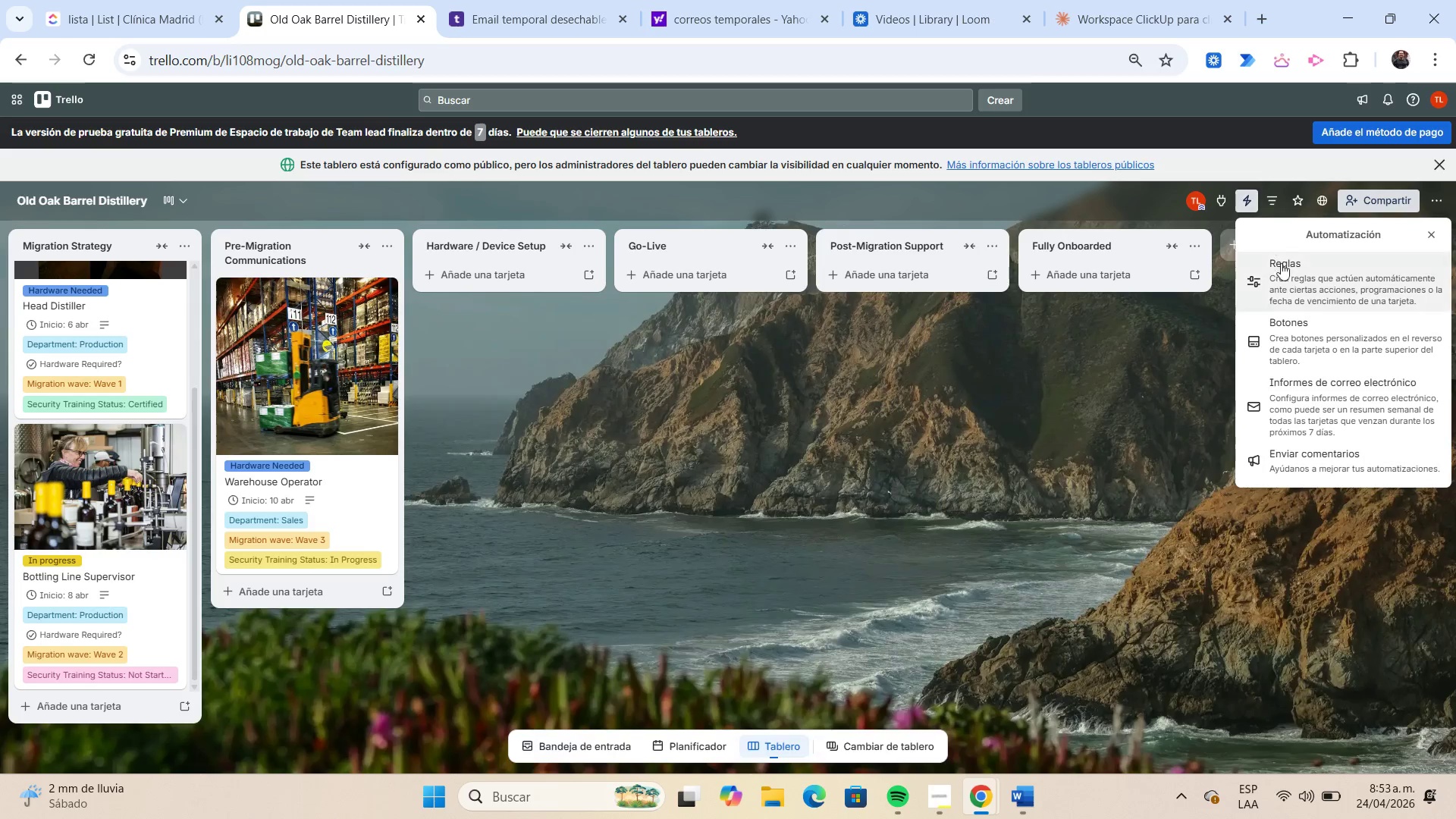 
left_click([1285, 282])
 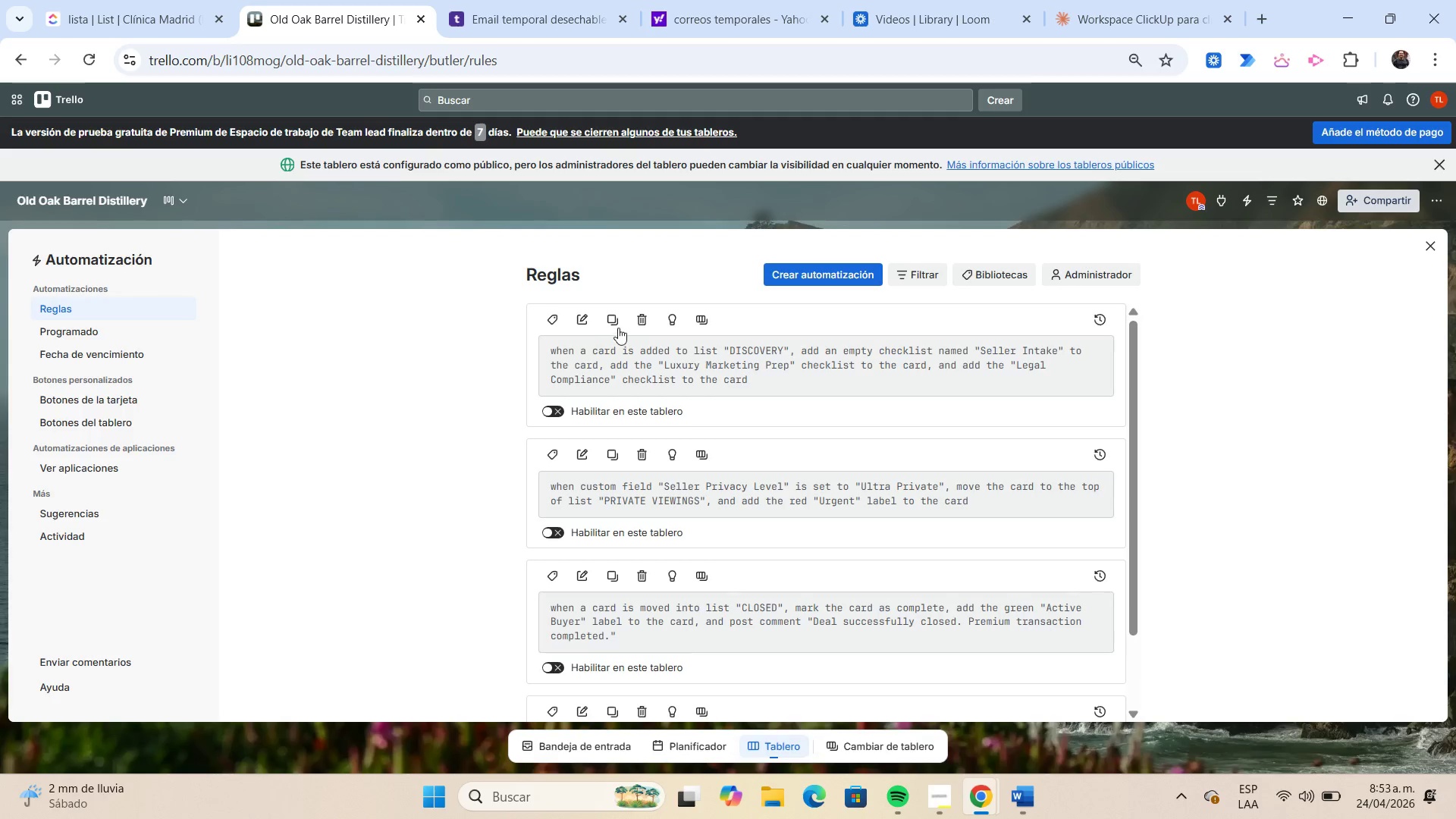 
left_click([635, 325])
 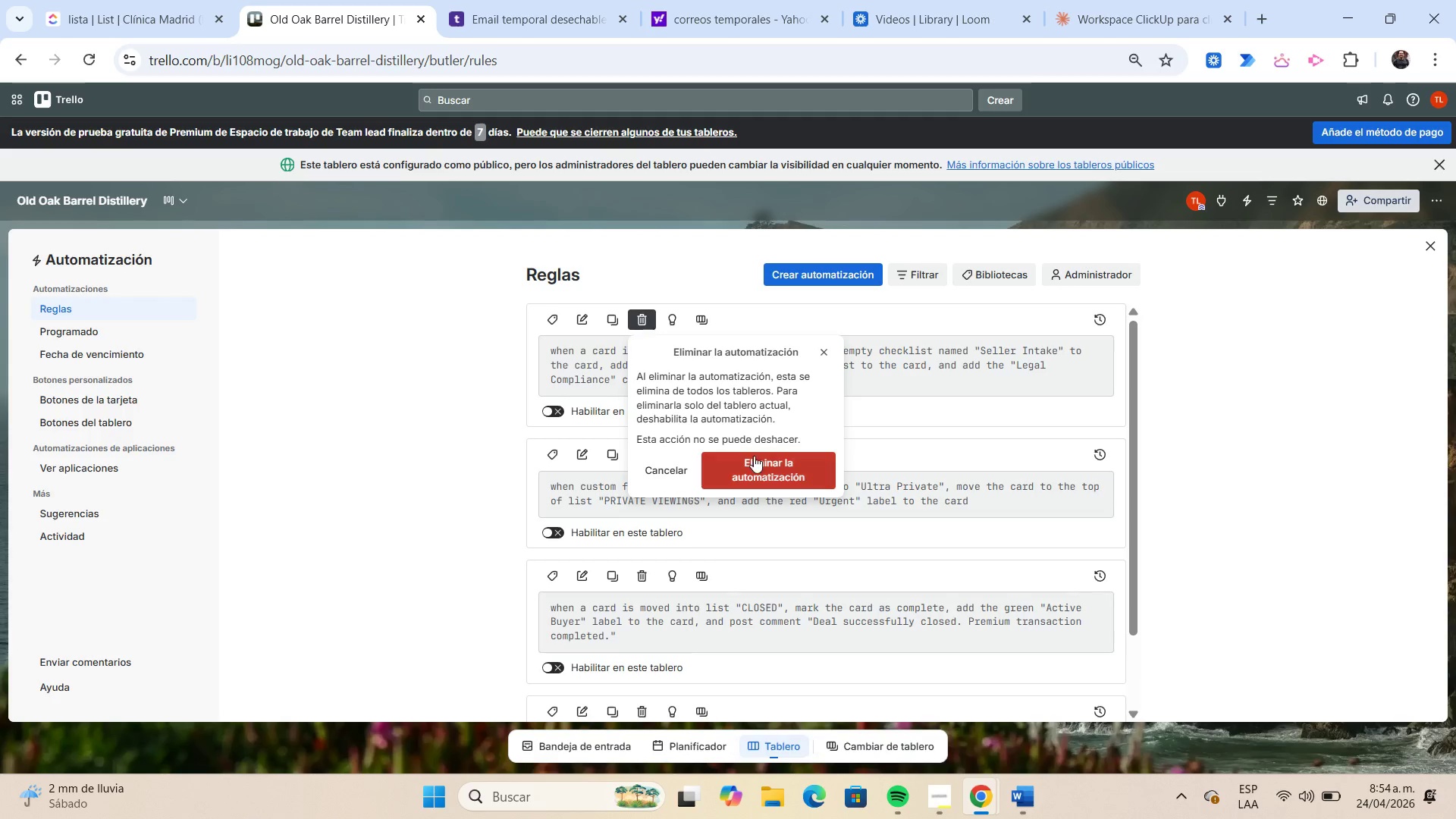 
left_click([755, 465])
 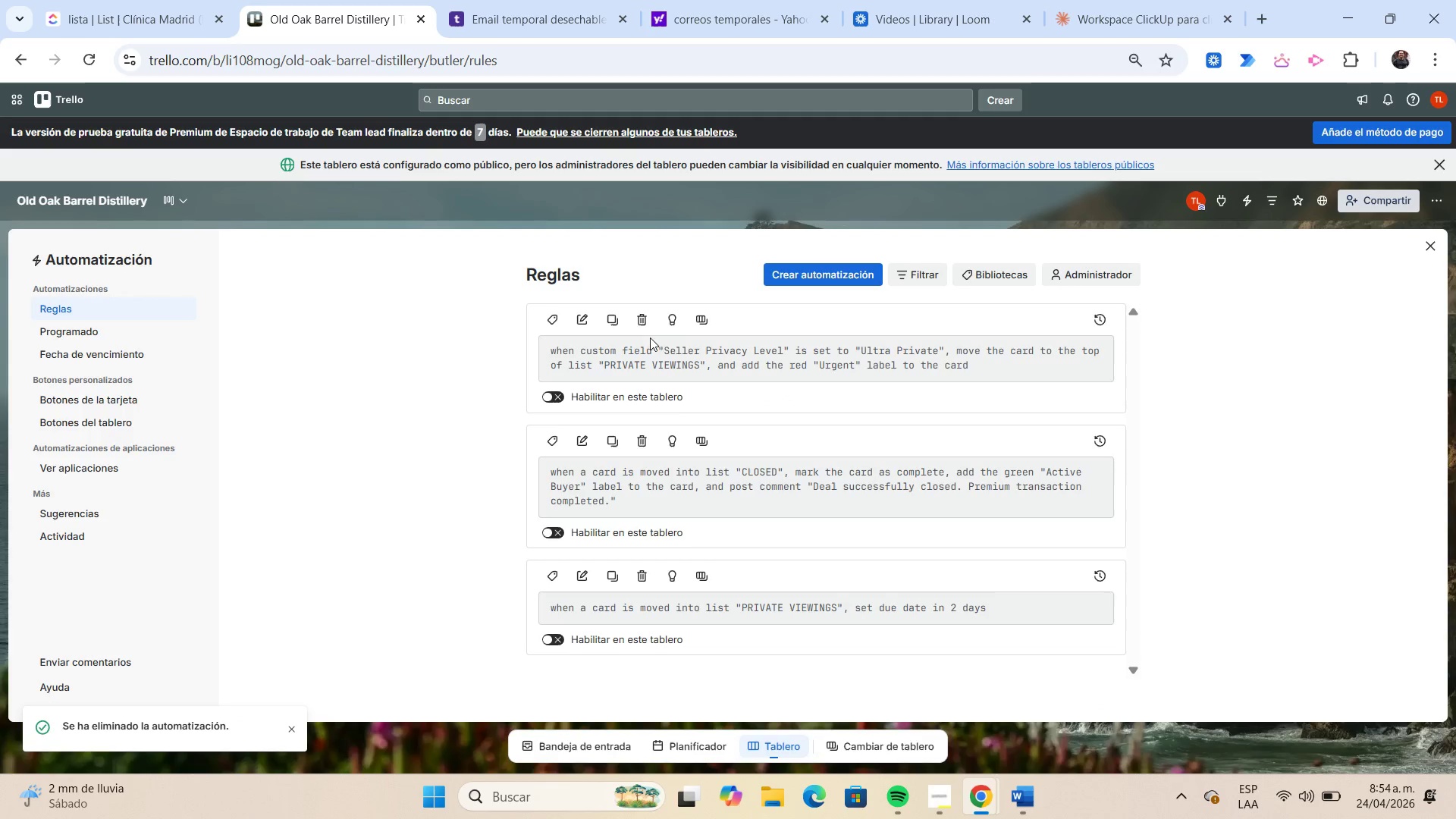 
left_click([643, 325])
 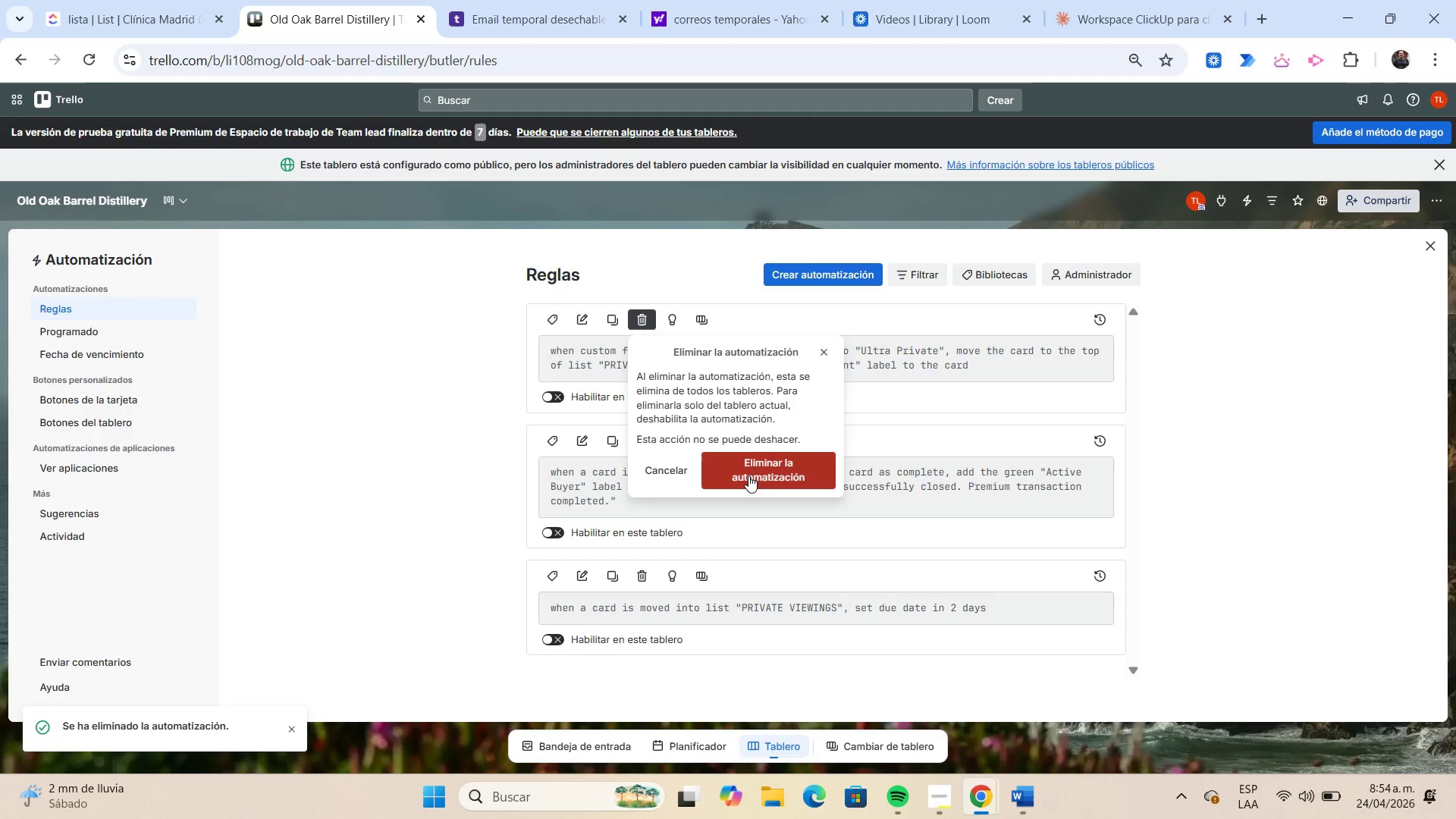 
left_click([748, 475])
 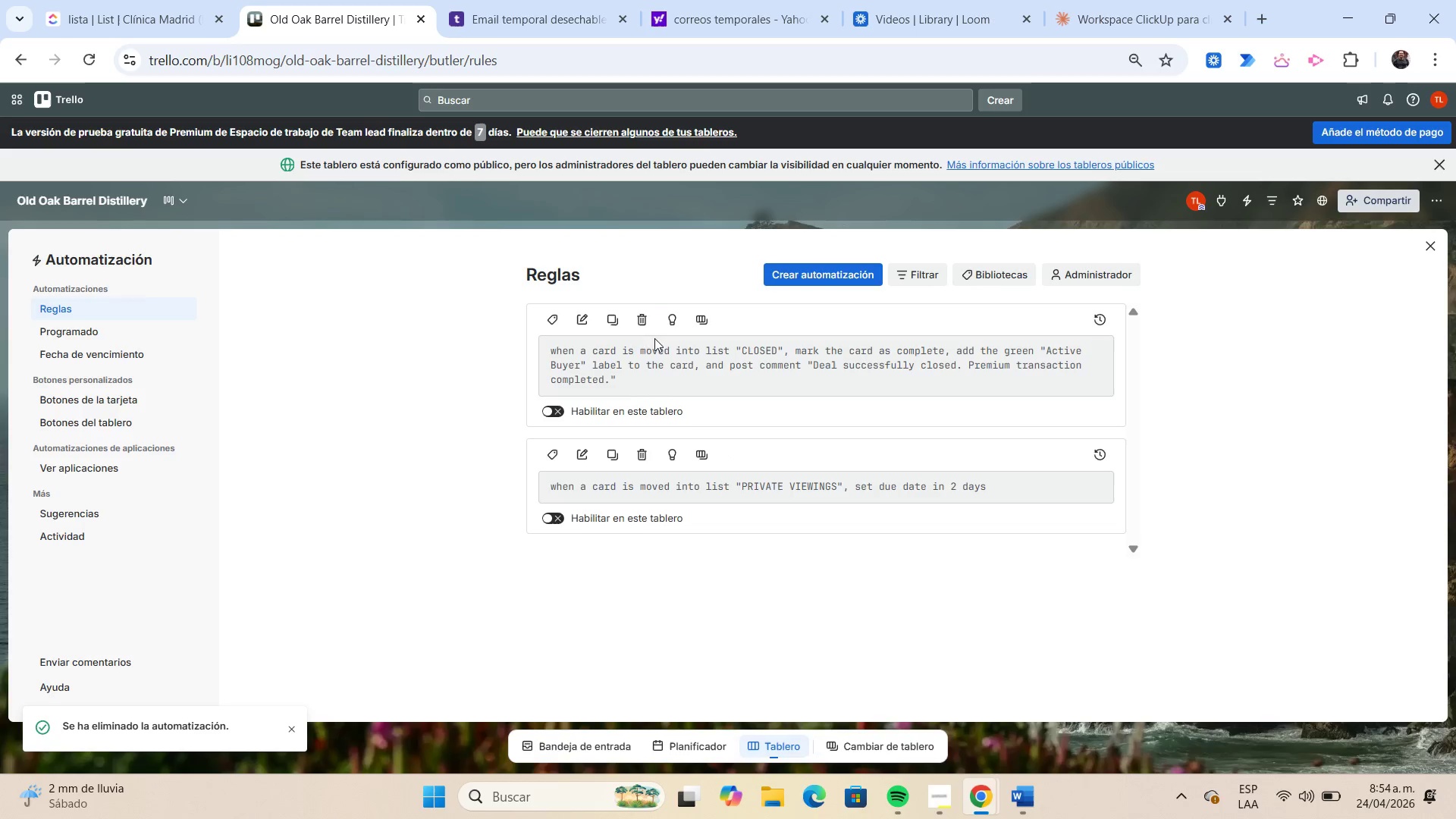 
left_click([649, 325])
 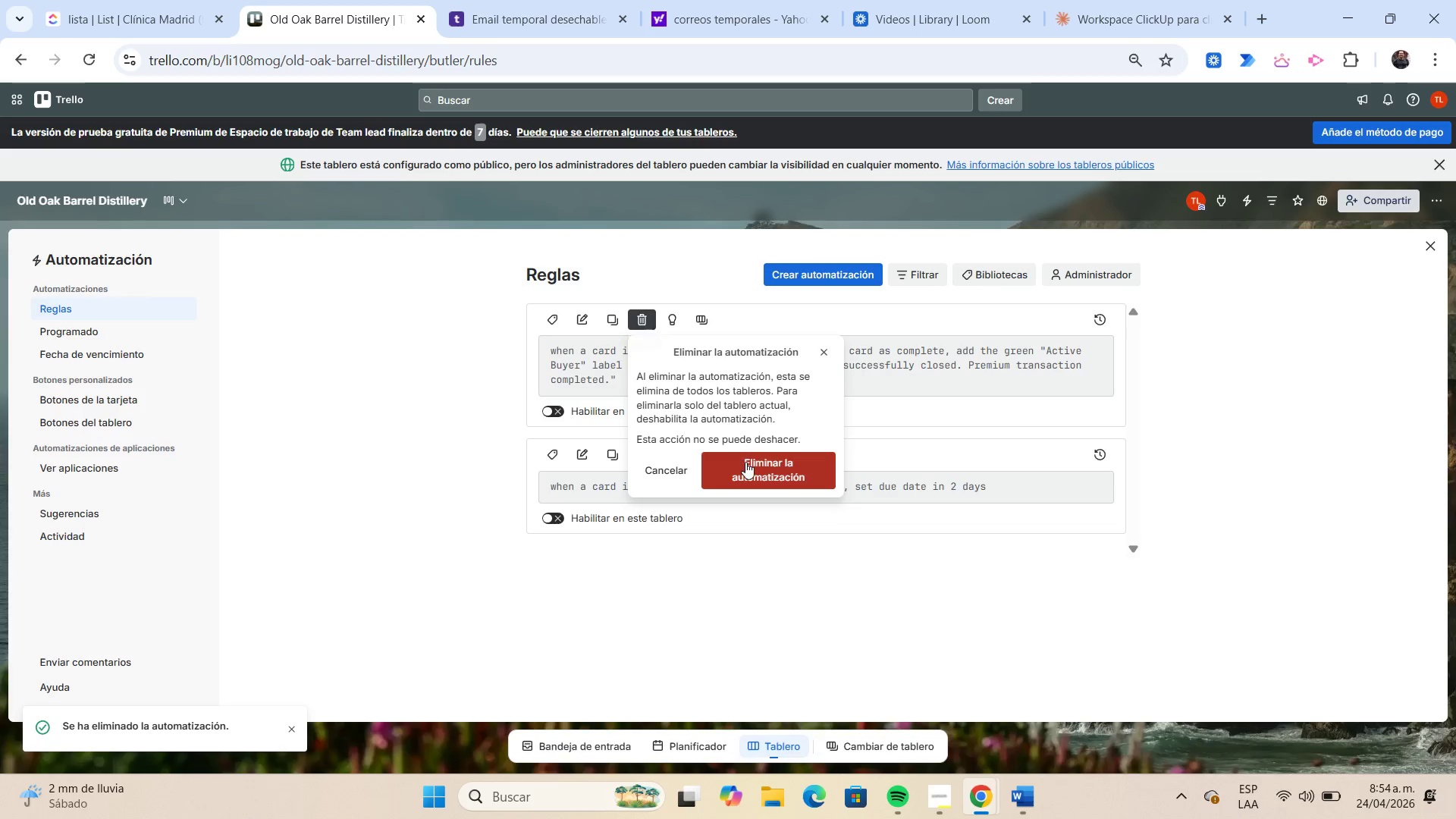 
left_click([745, 462])
 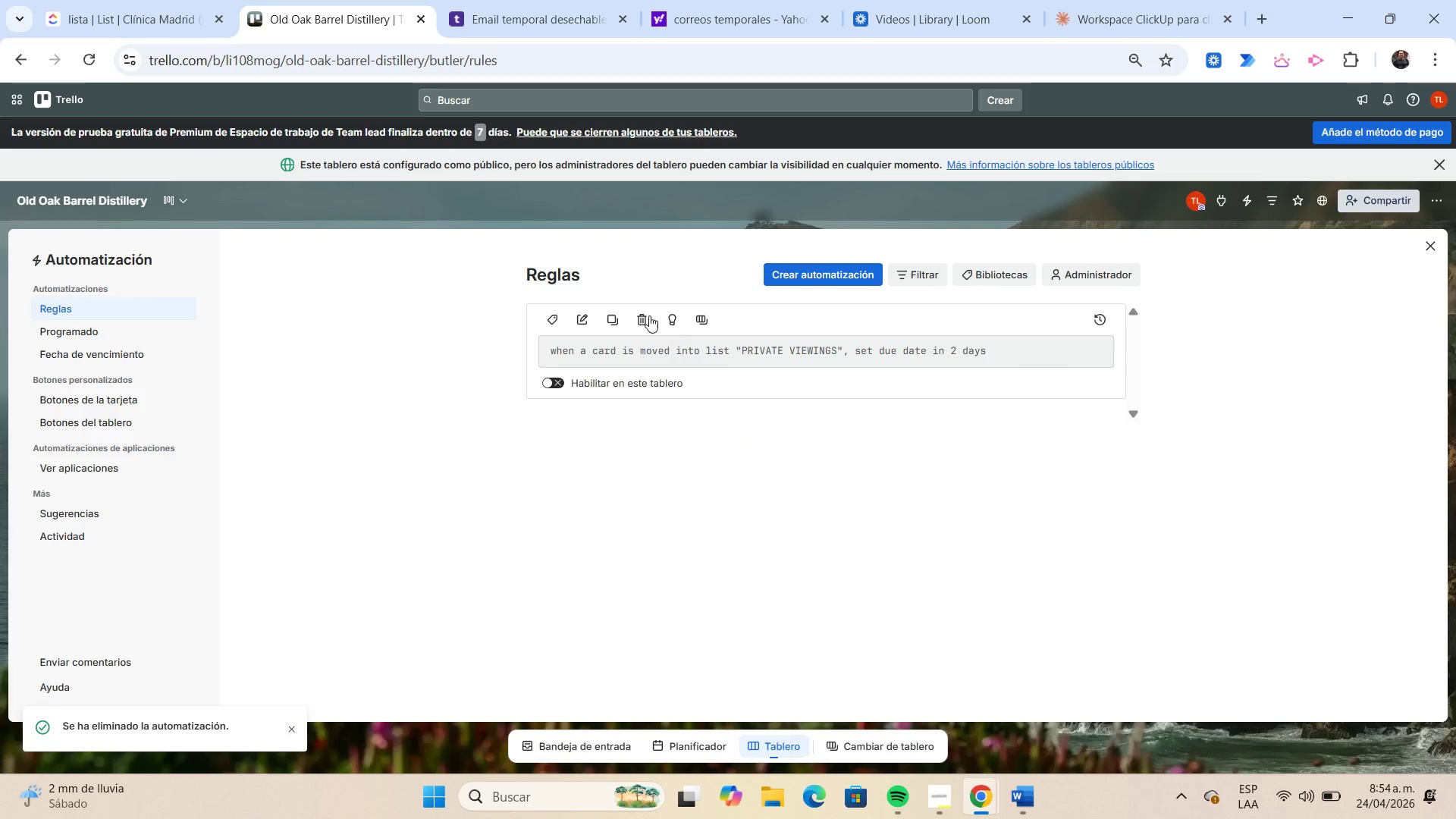 
left_click([648, 312])
 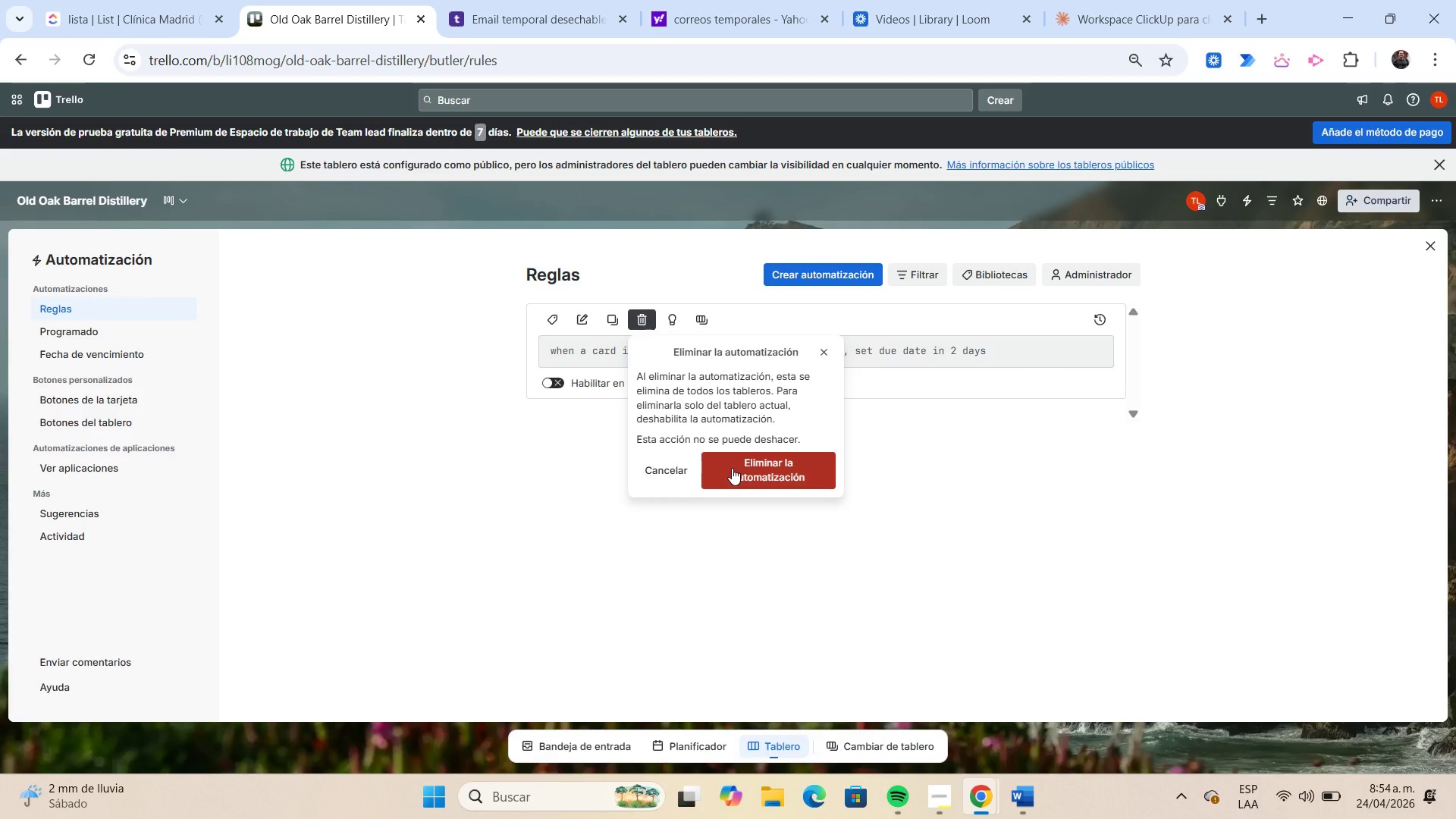 
left_click([732, 468])
 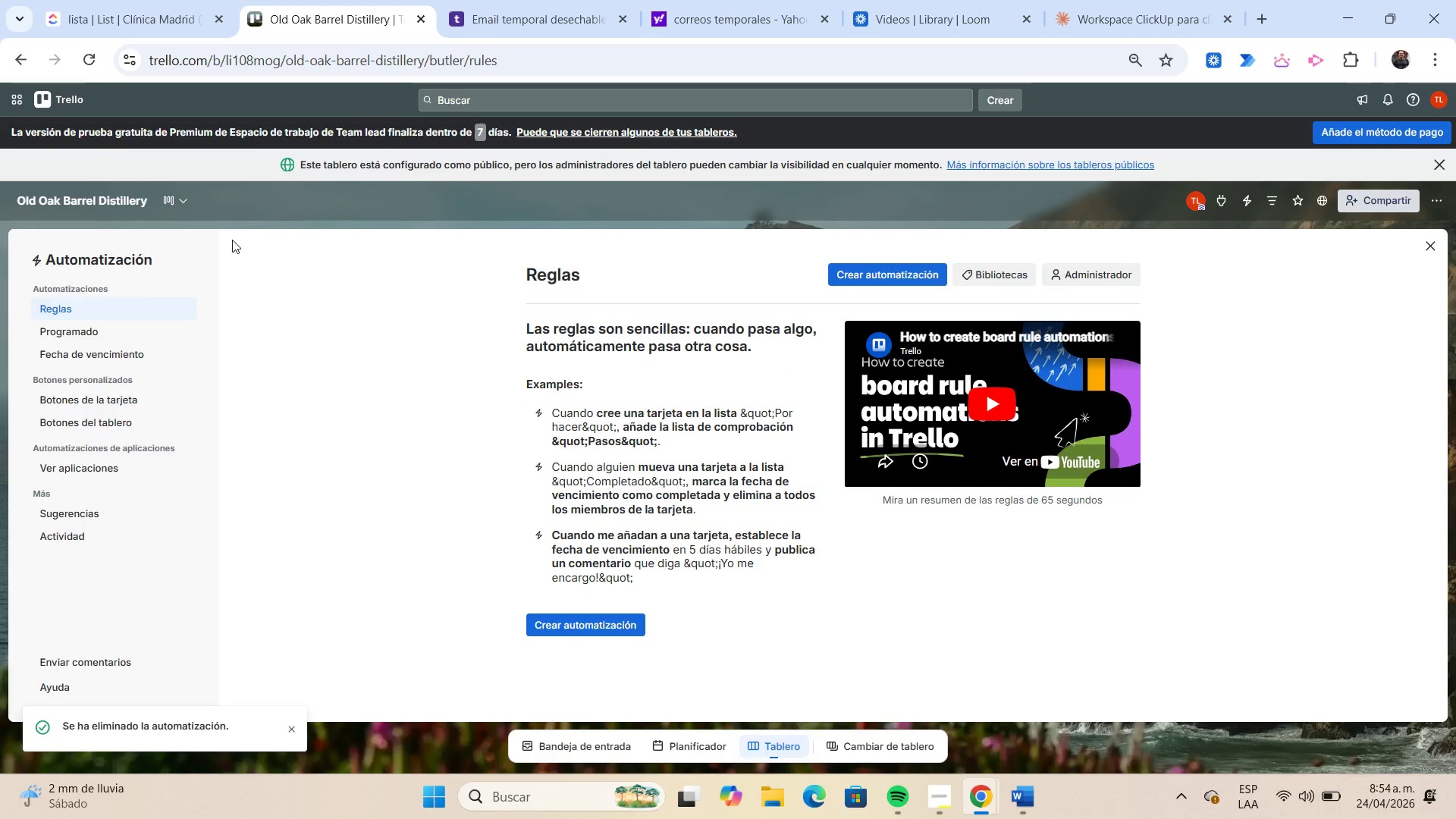 
left_click([97, 336])
 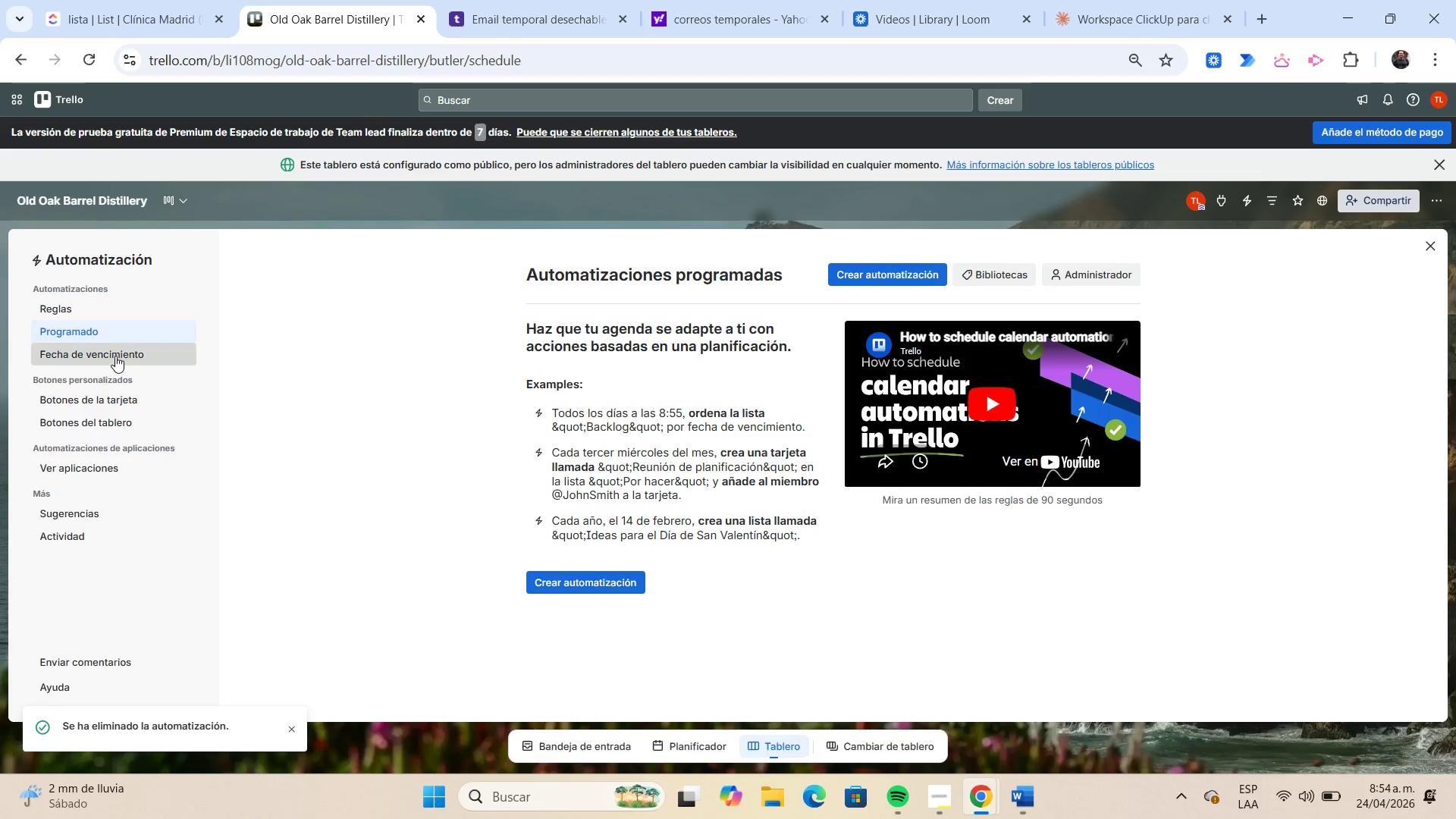 
left_click([115, 356])
 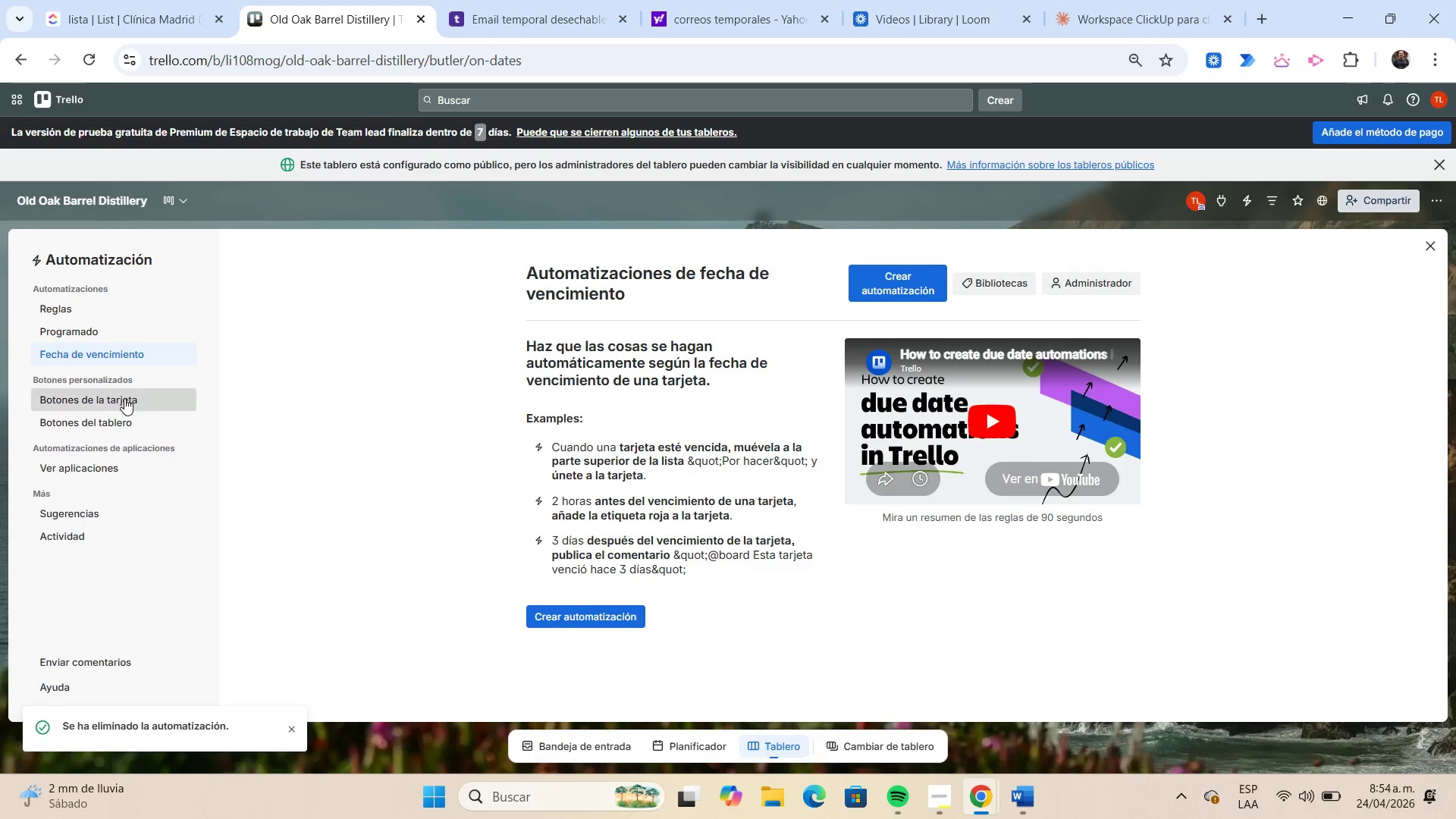 
left_click([124, 398])
 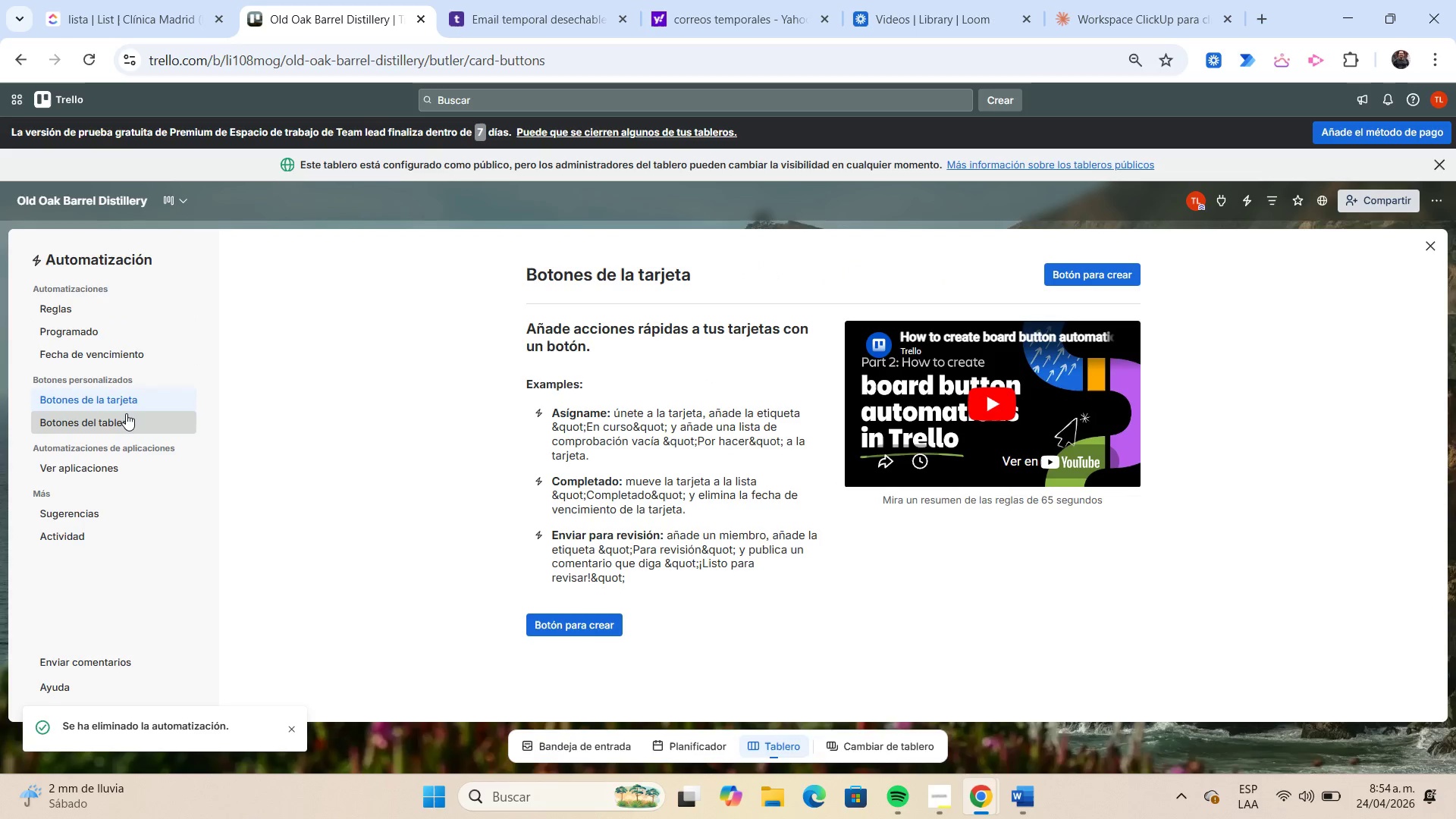 
left_click([126, 414])
 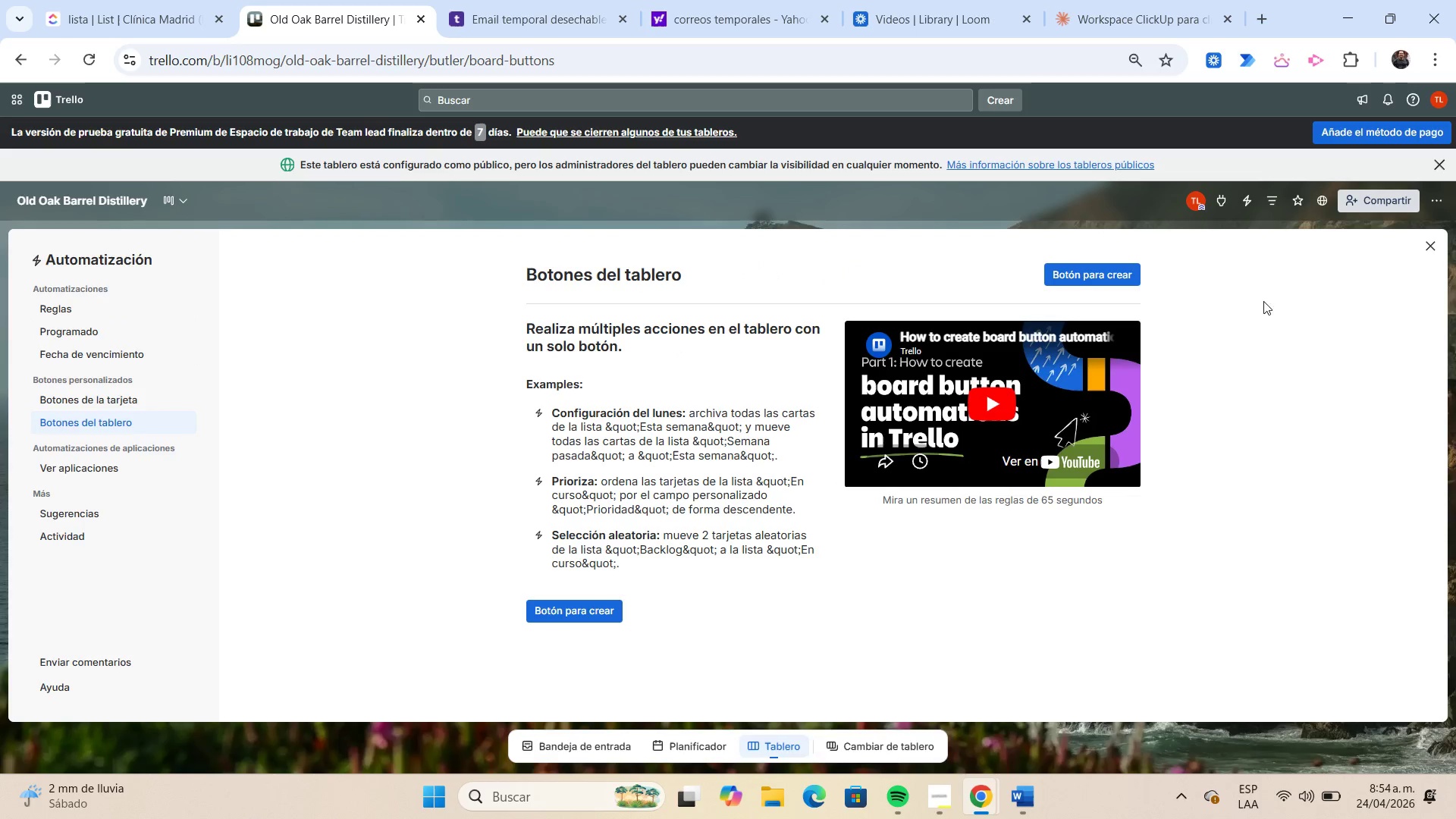 
left_click([1431, 246])
 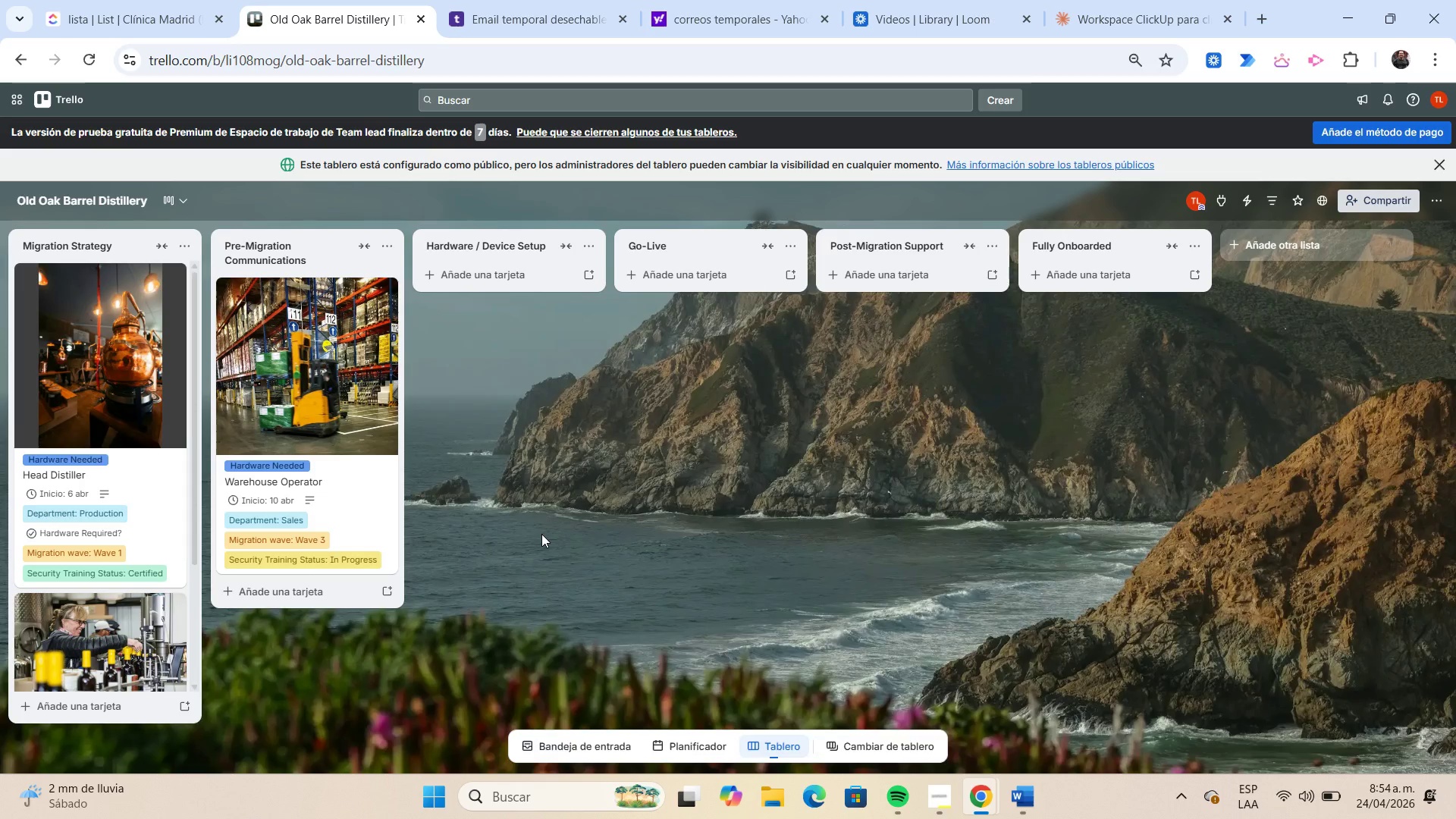 
wait(6.53)
 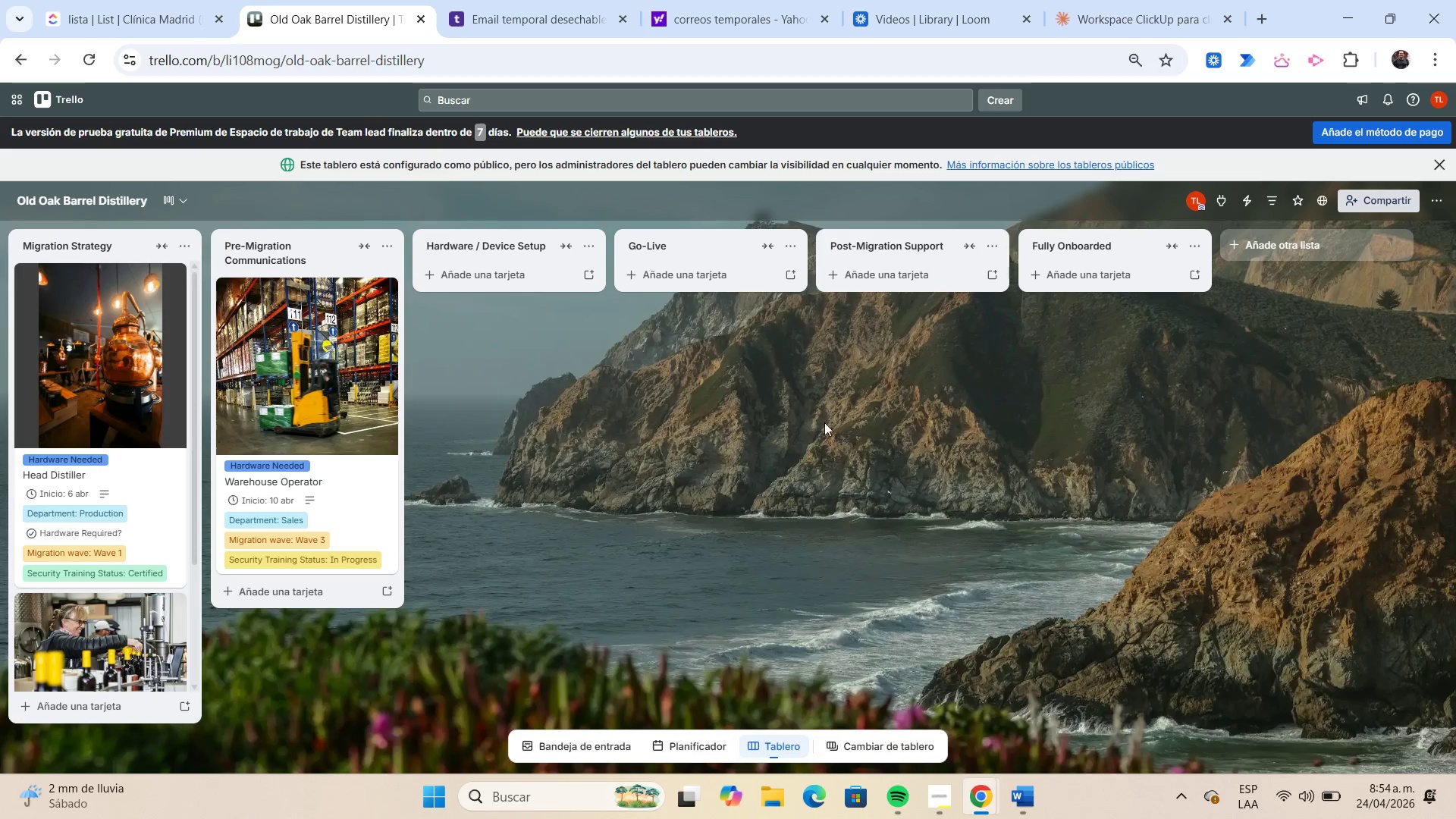 
left_click([295, 598])
 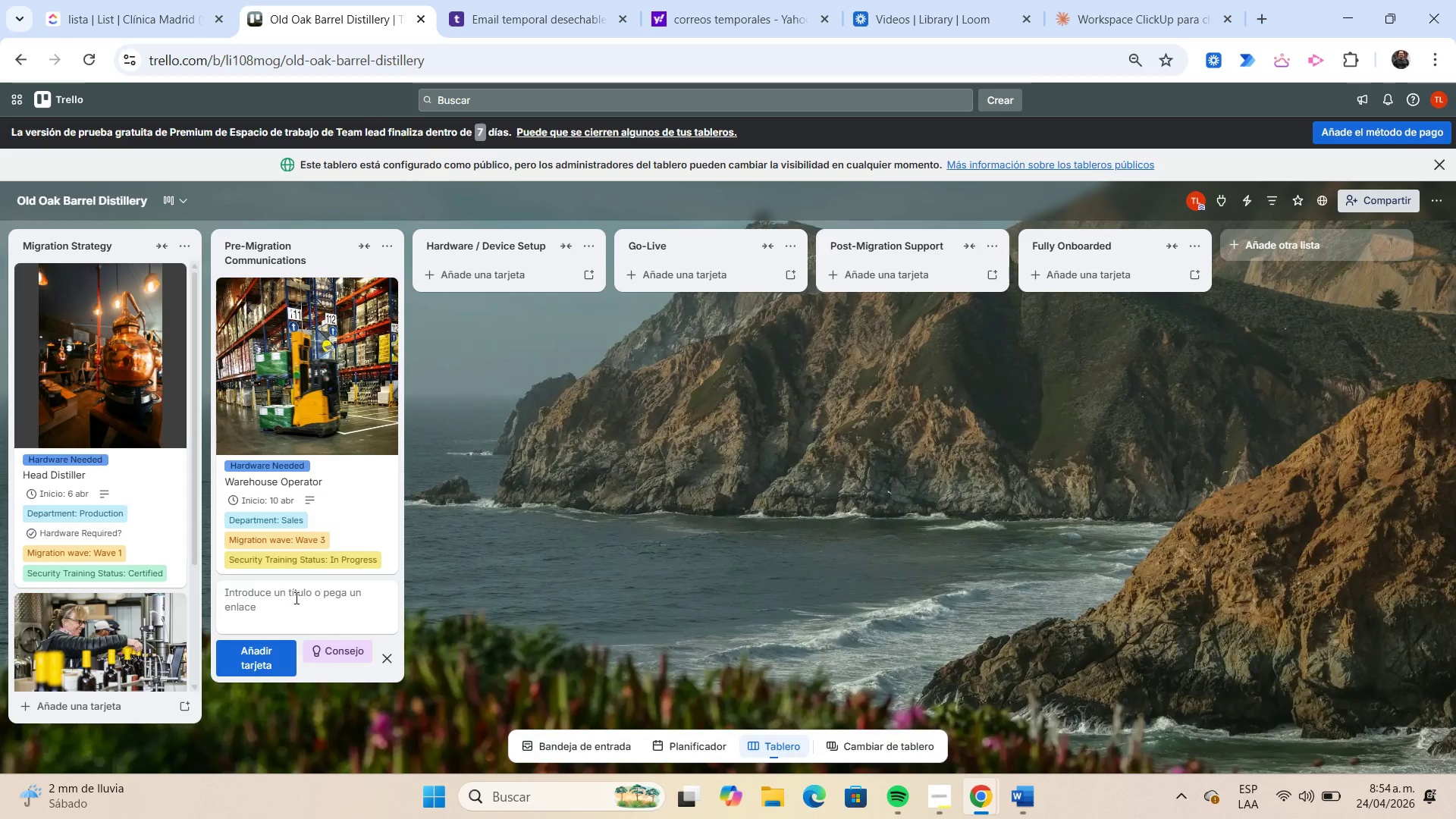 
wait(5.89)
 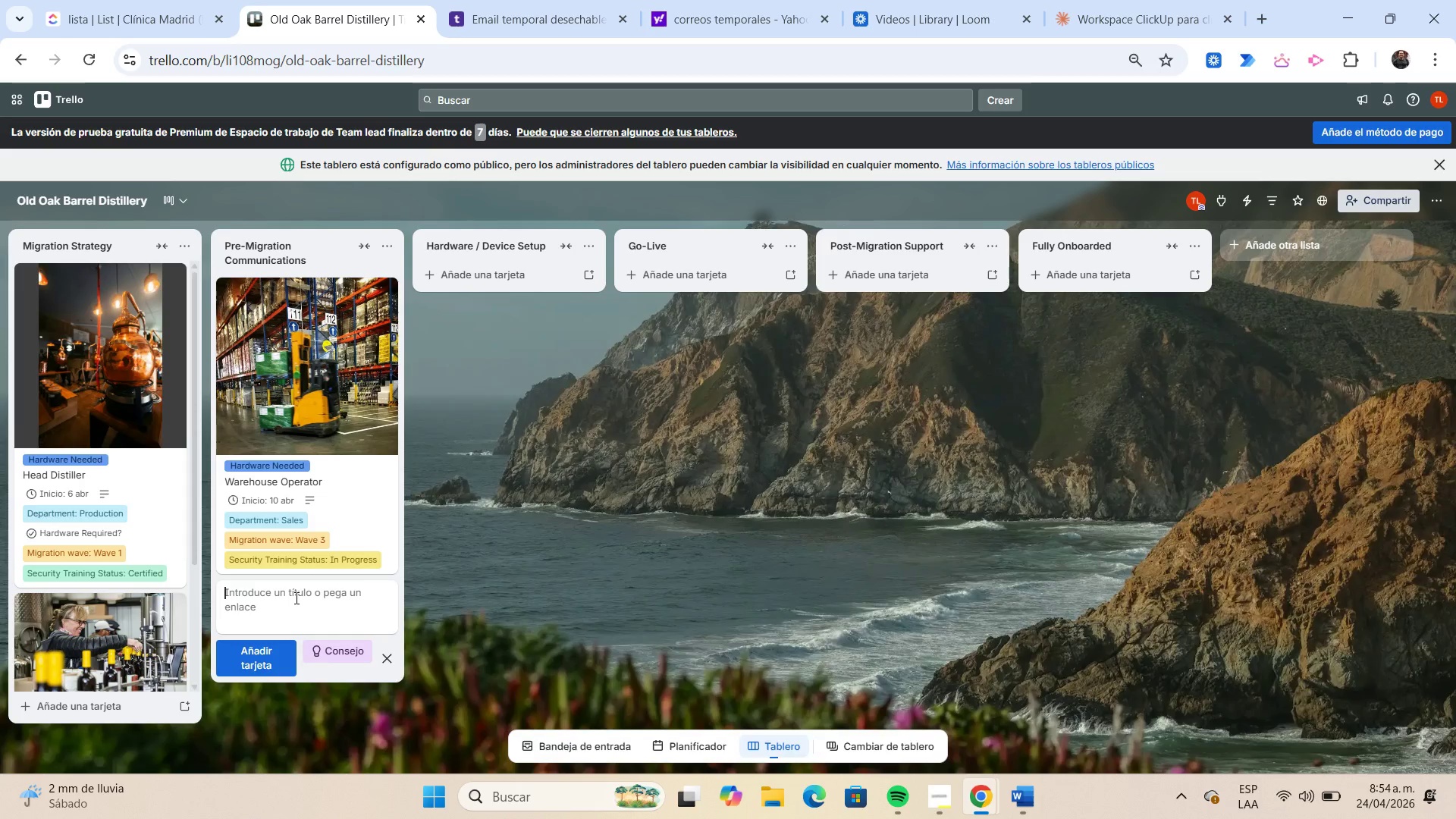 
type(Floor Manager)
 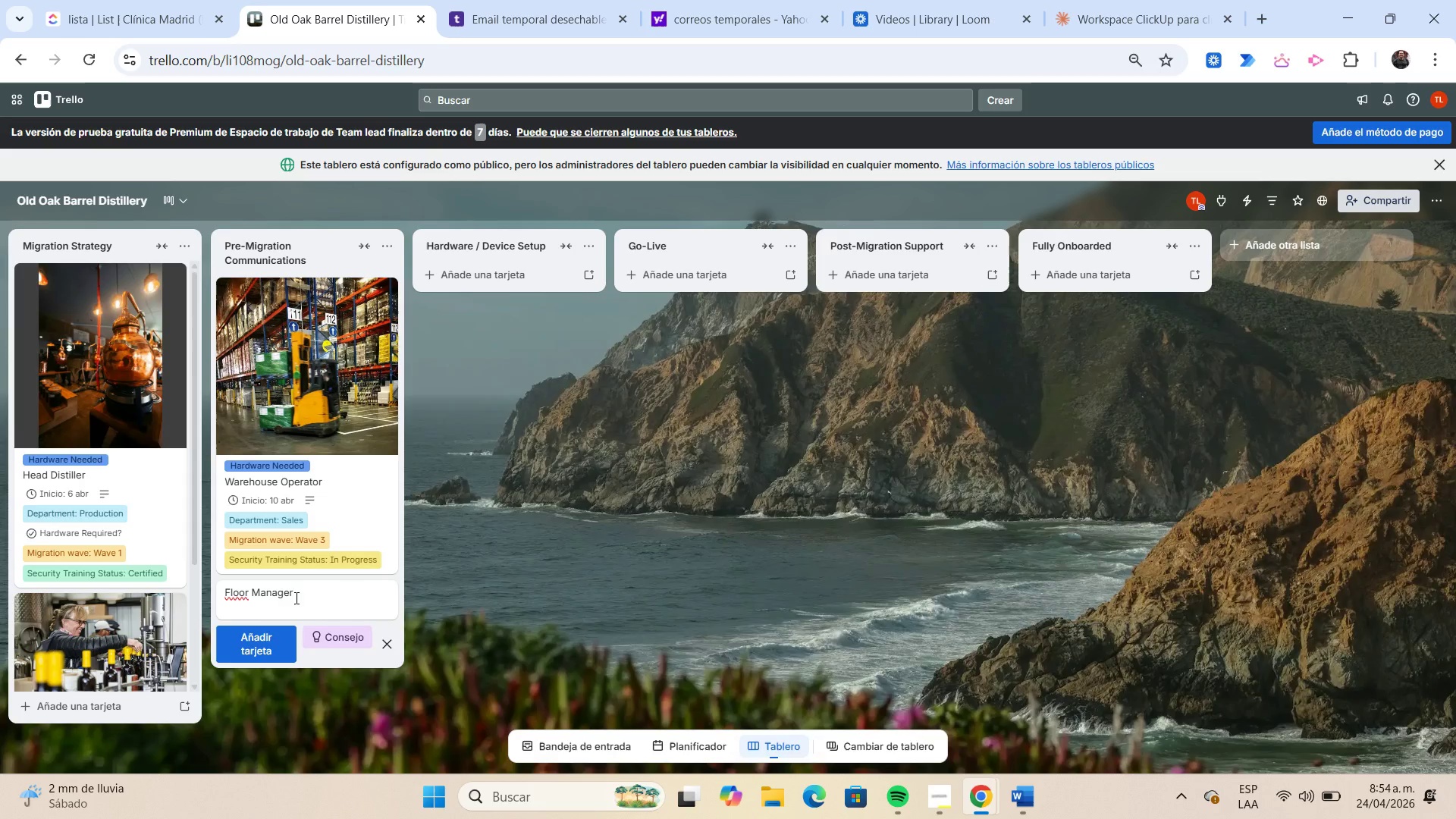 
key(Enter)
 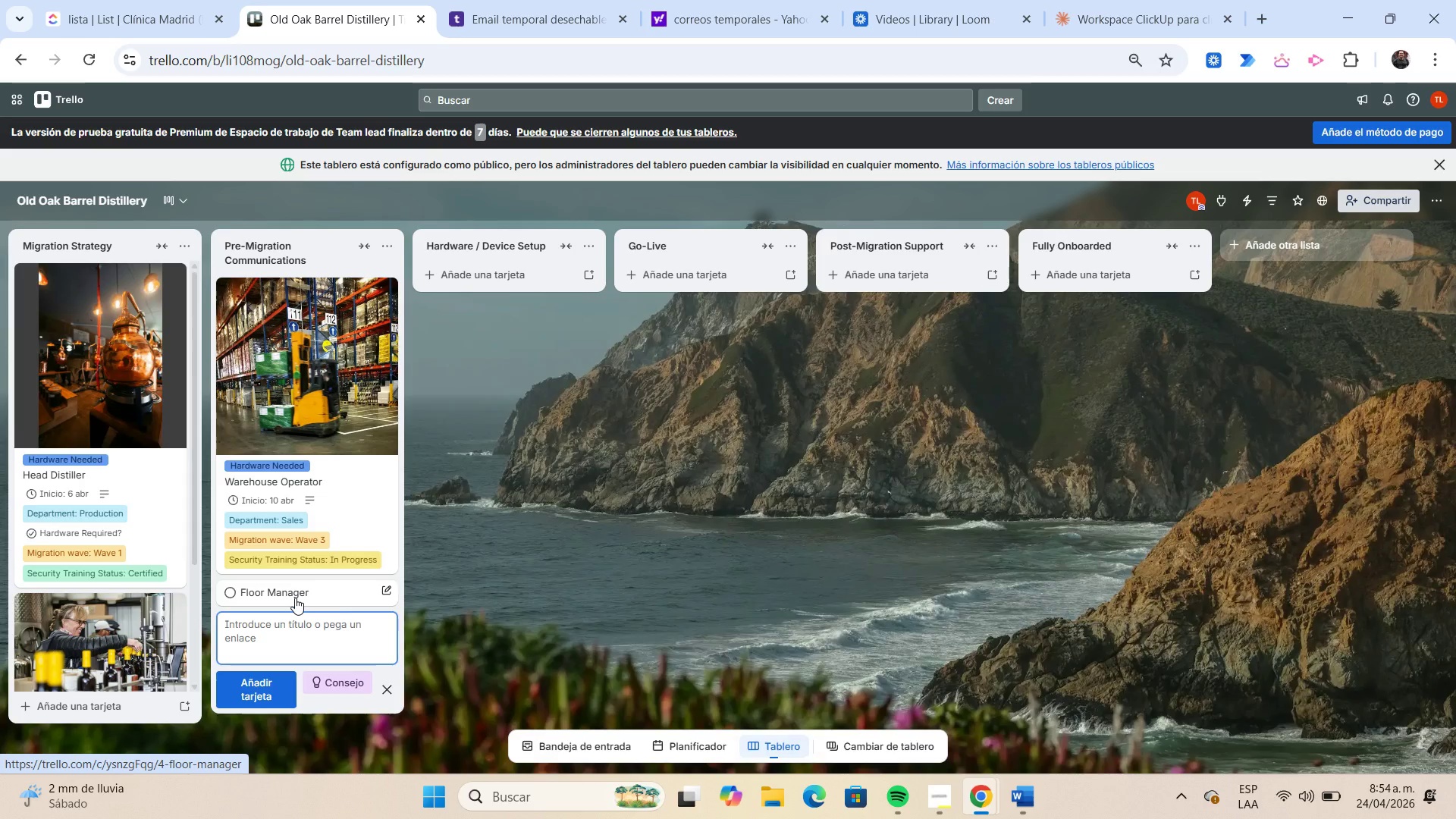 
left_click([295, 598])
 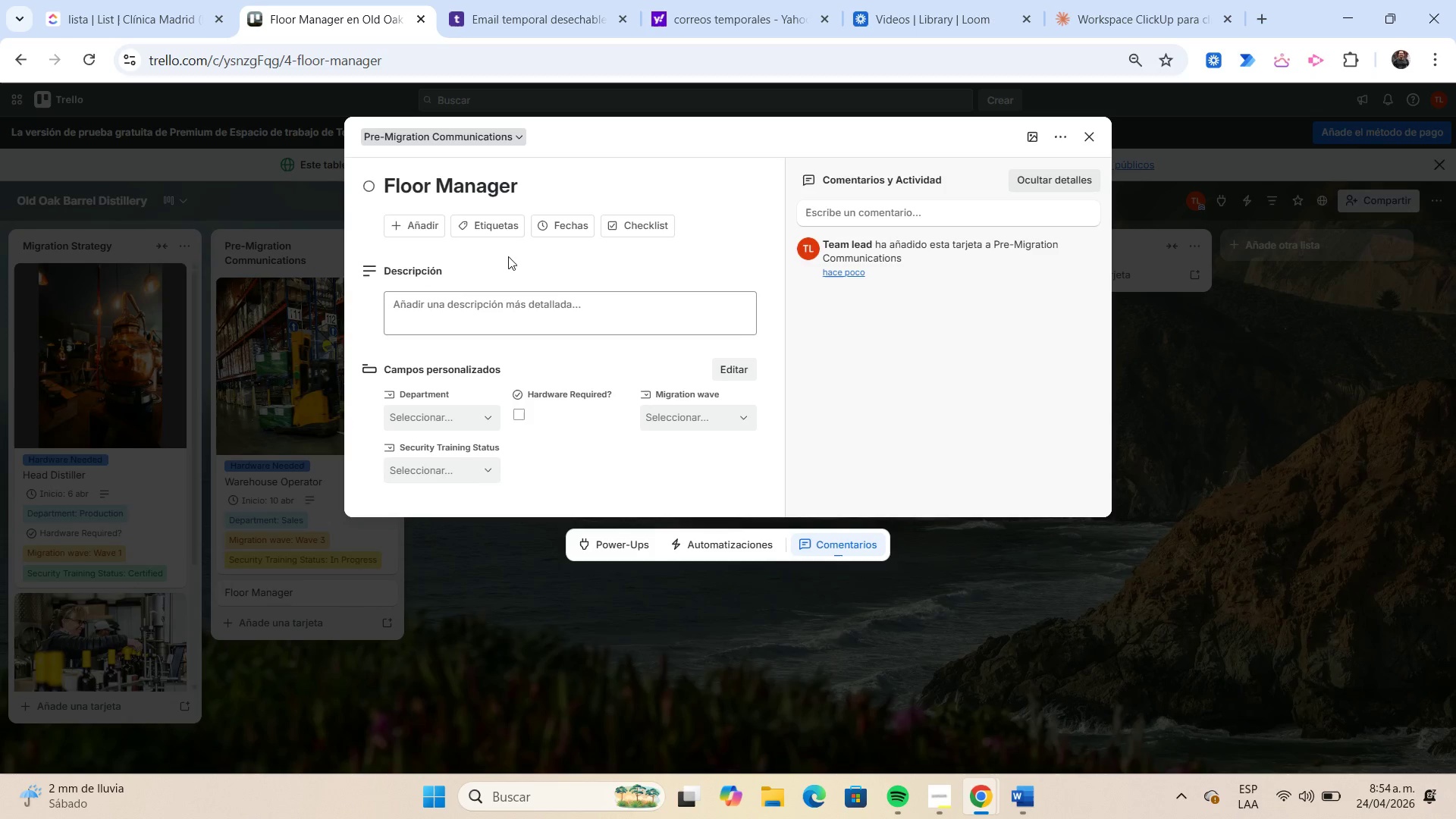 
left_click([500, 232])
 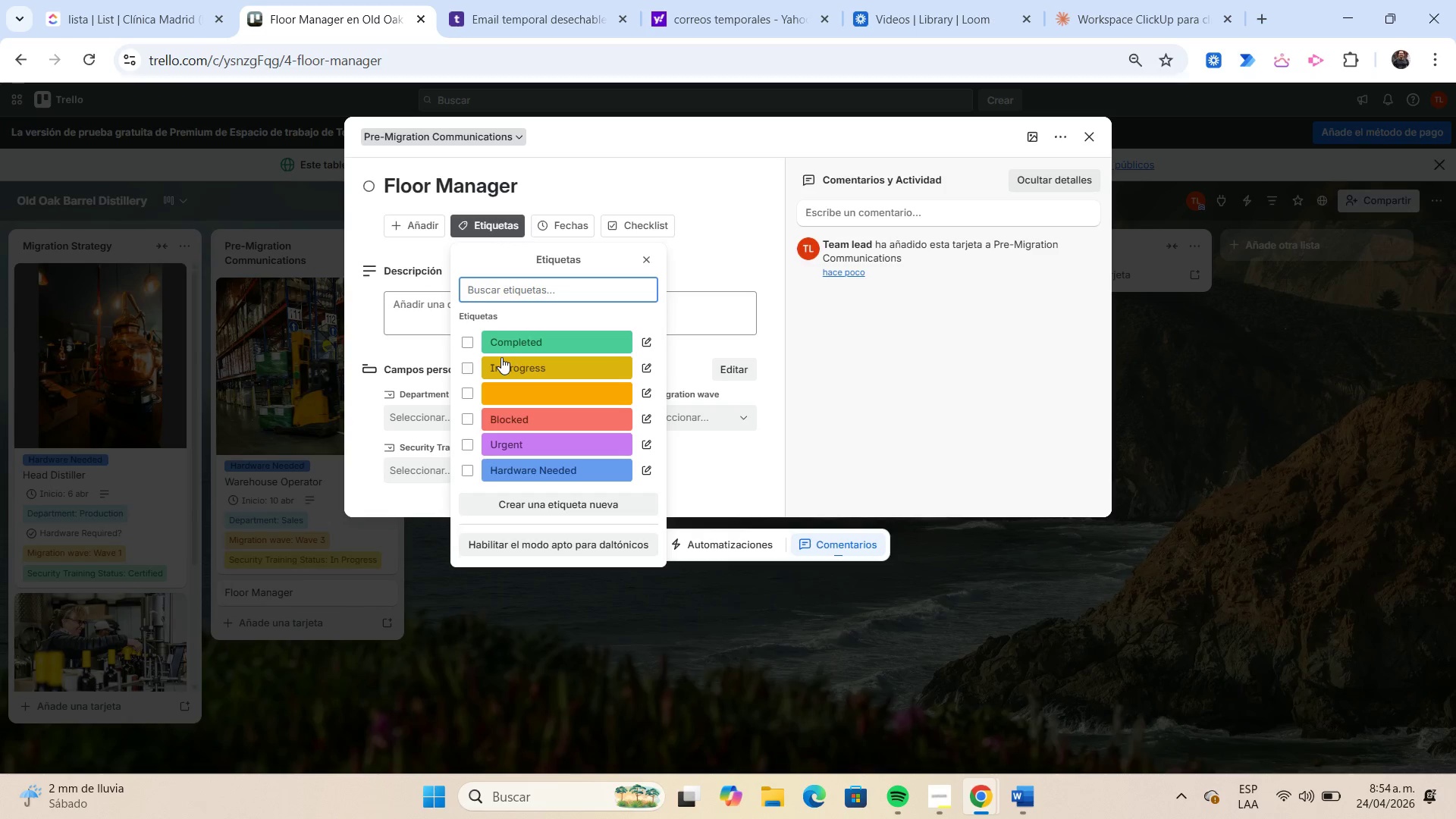 
left_click([504, 359])
 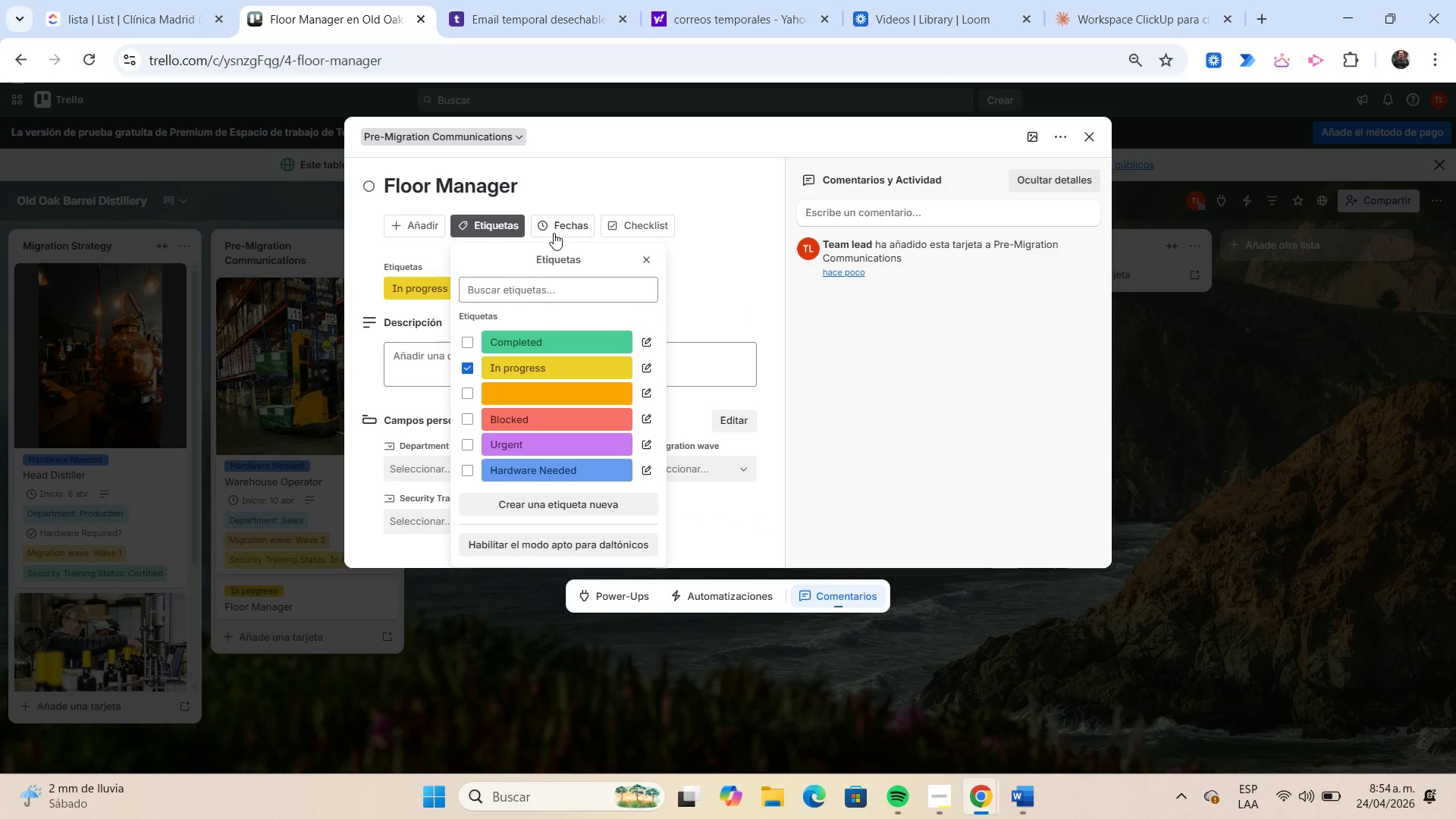 
left_click([560, 224])
 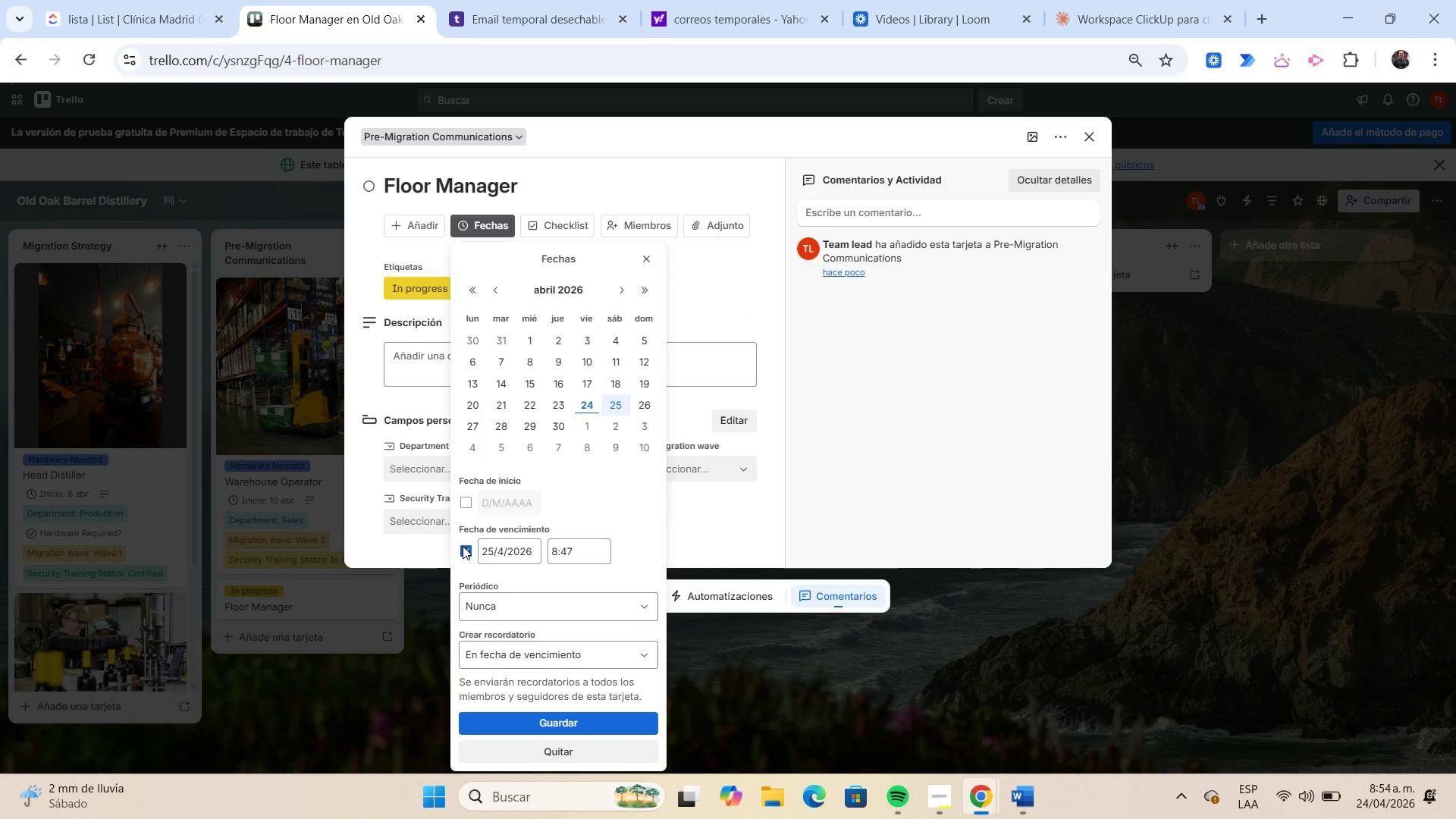 
left_click([463, 546])
 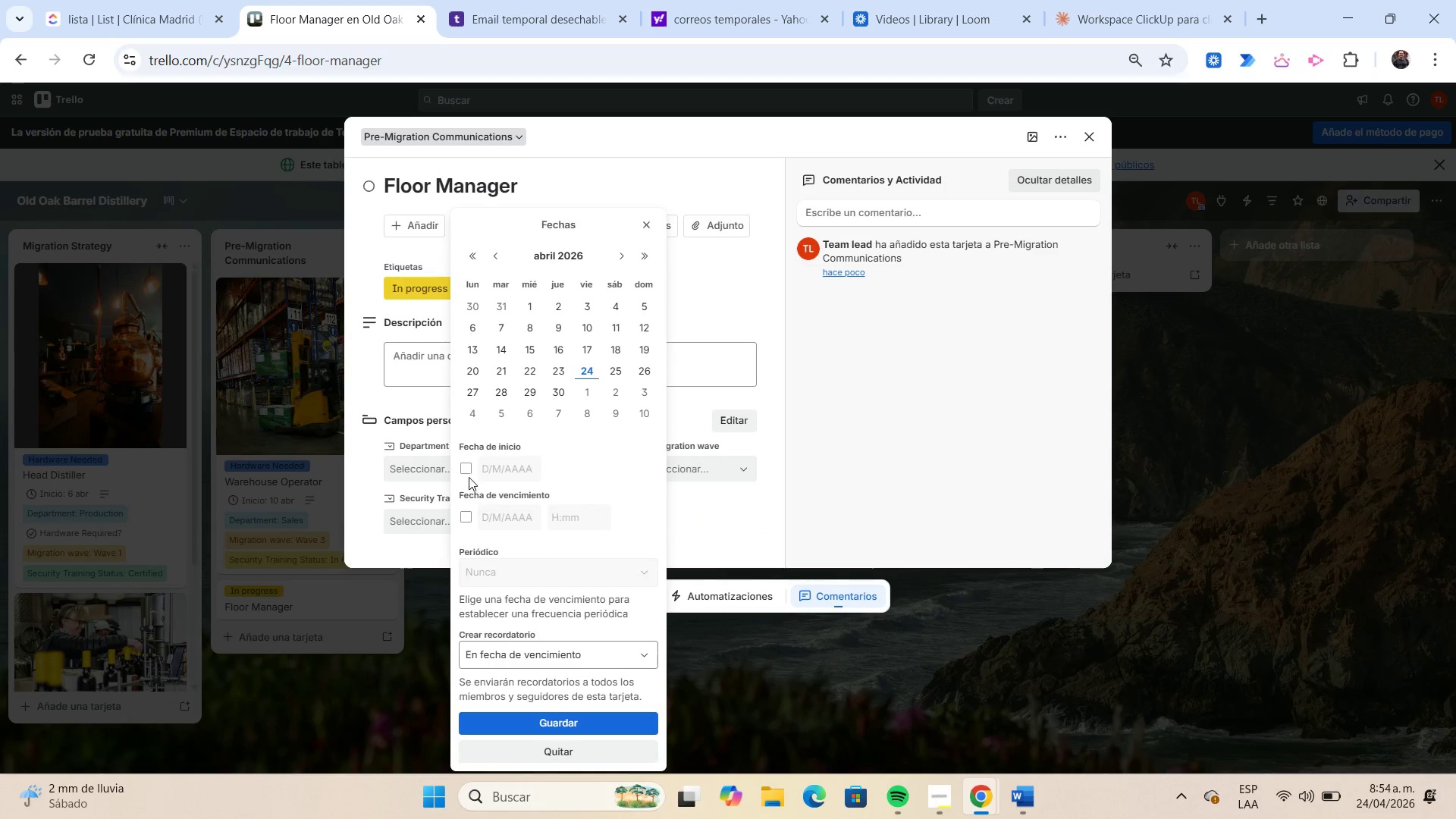 
left_click([464, 464])
 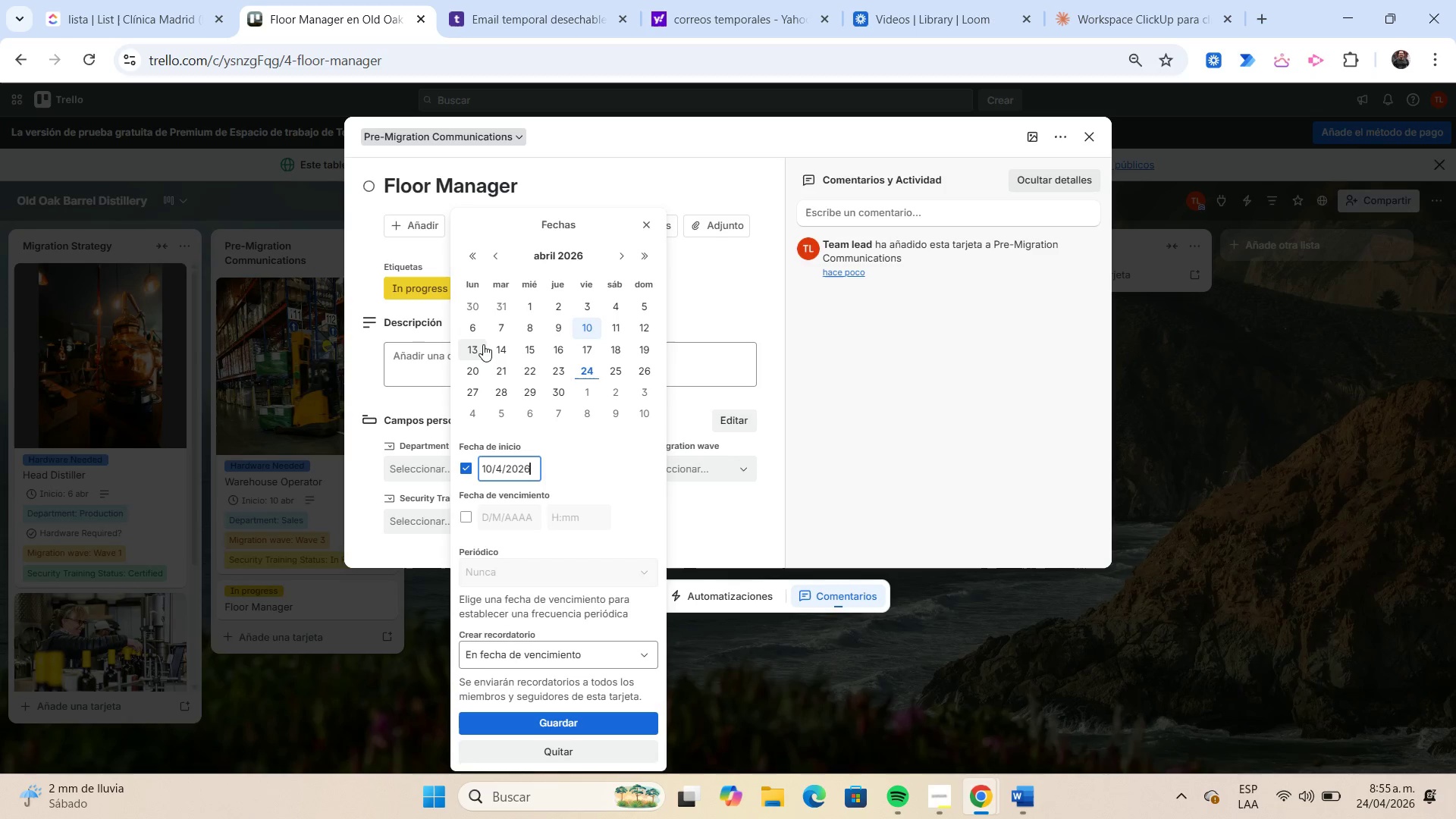 
wait(5.75)
 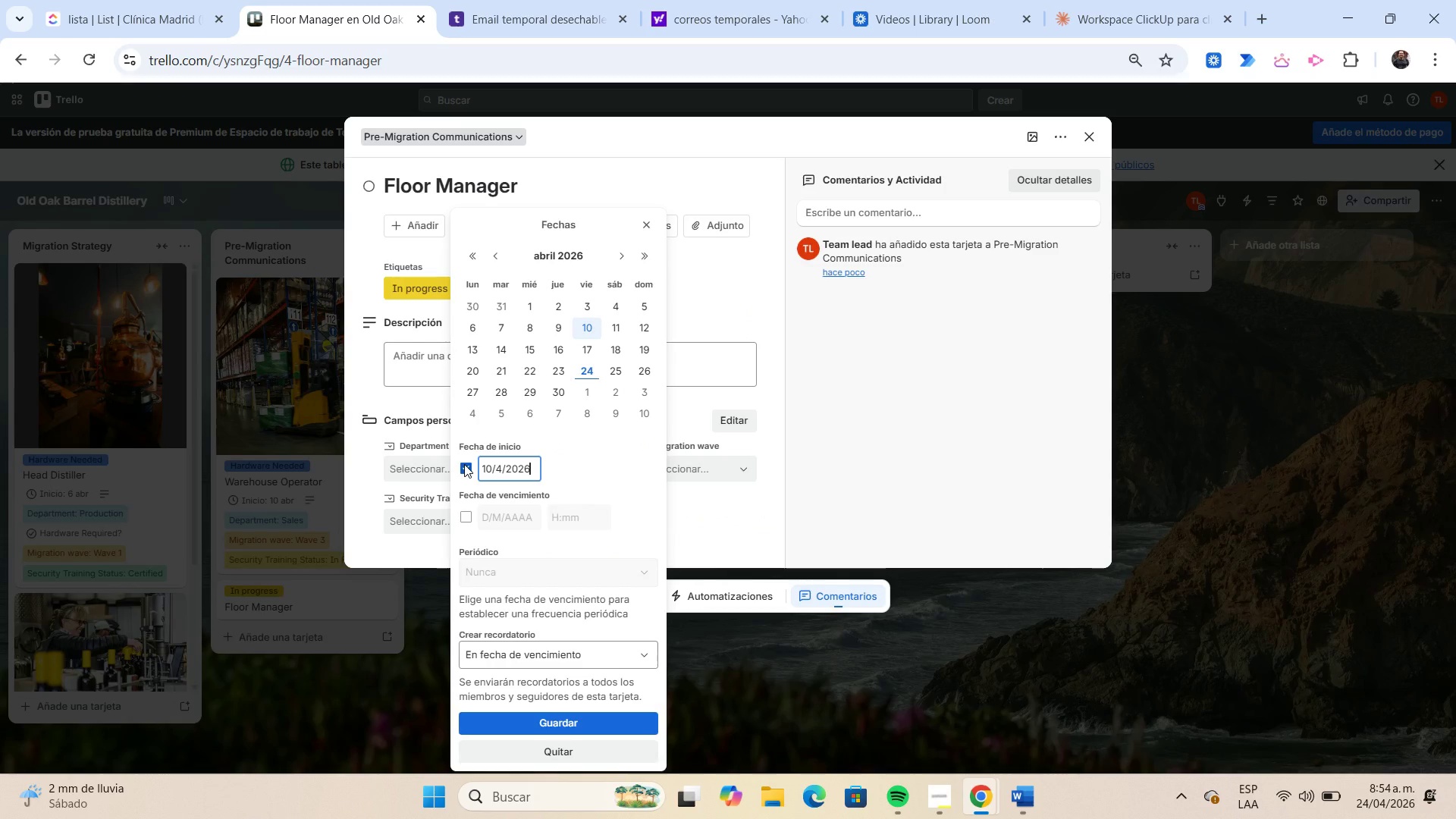 
left_click([479, 345])
 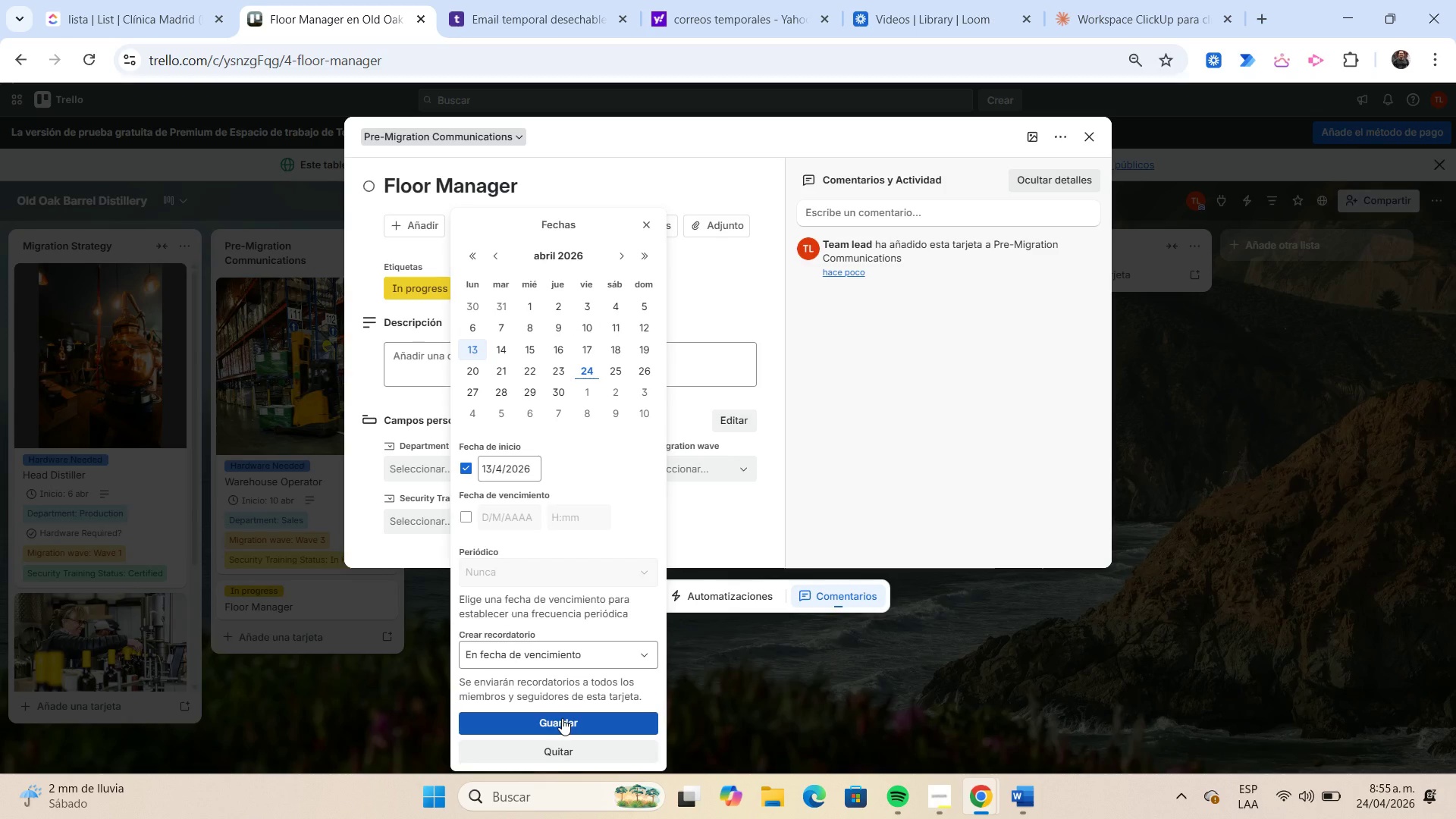 
left_click([562, 718])
 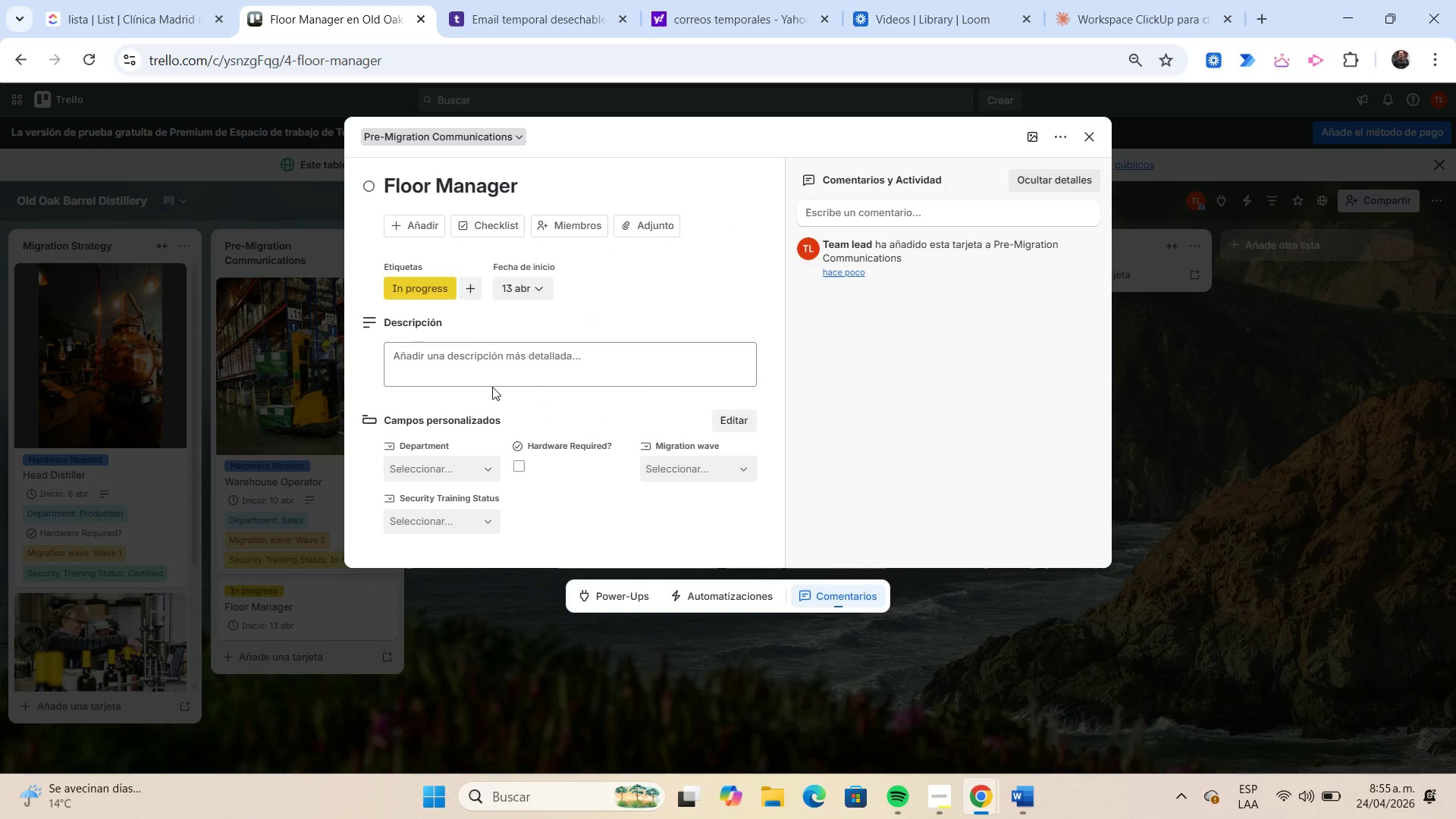 
left_click([486, 371])
 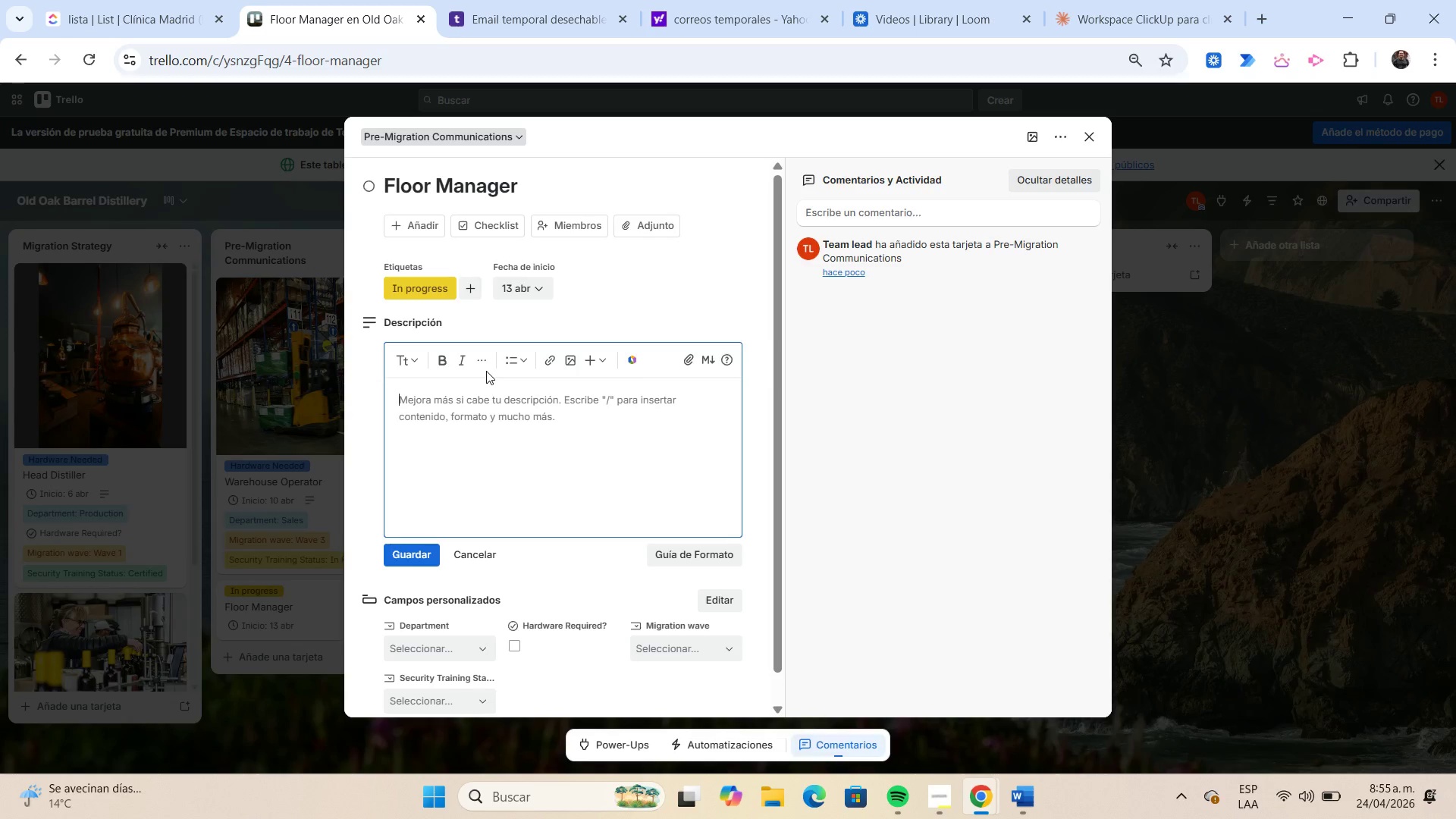 
type(Send migration instructions and )
 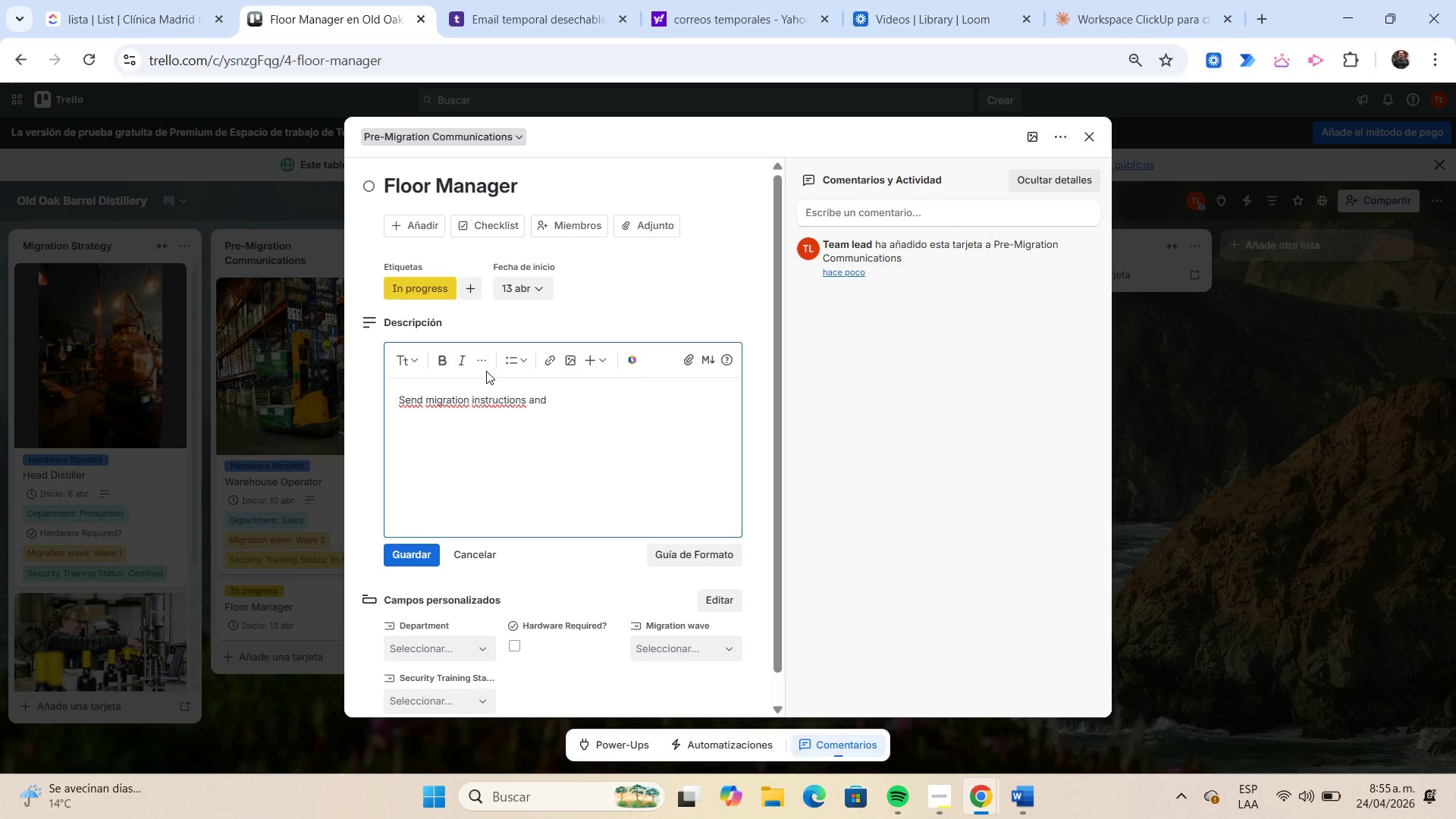 
wait(34.45)
 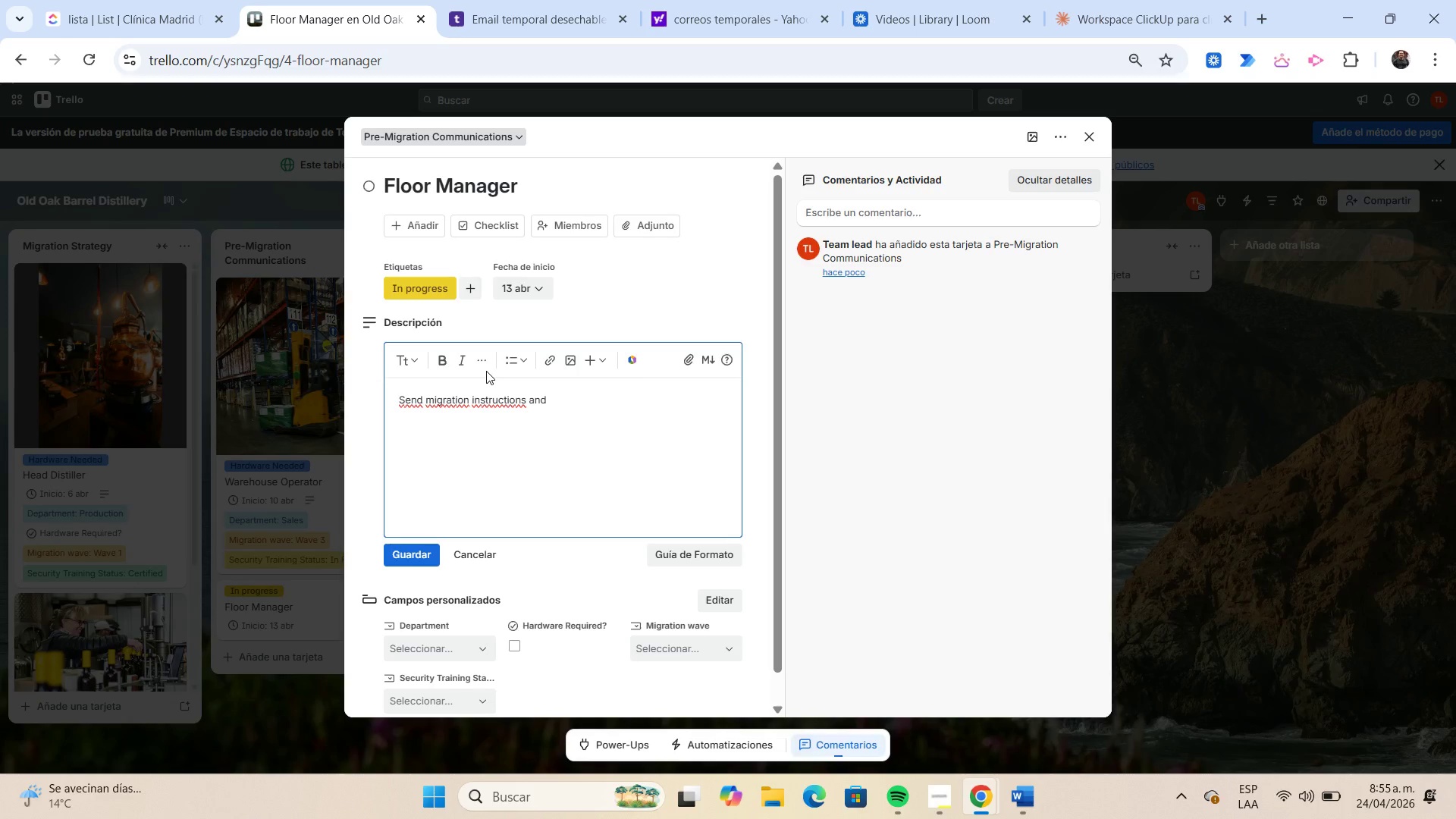 
type(off)
 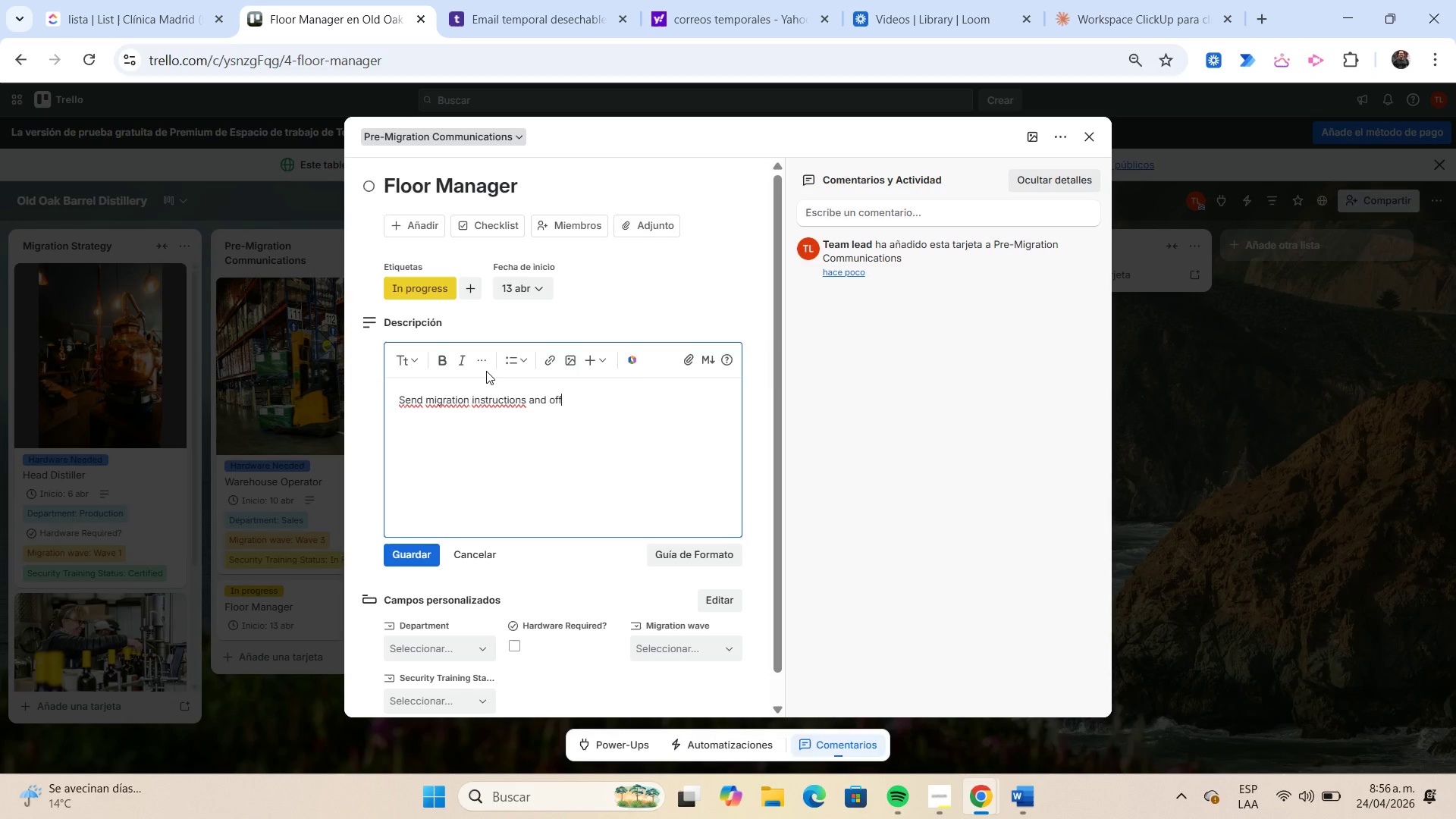 
type(icial cu)
 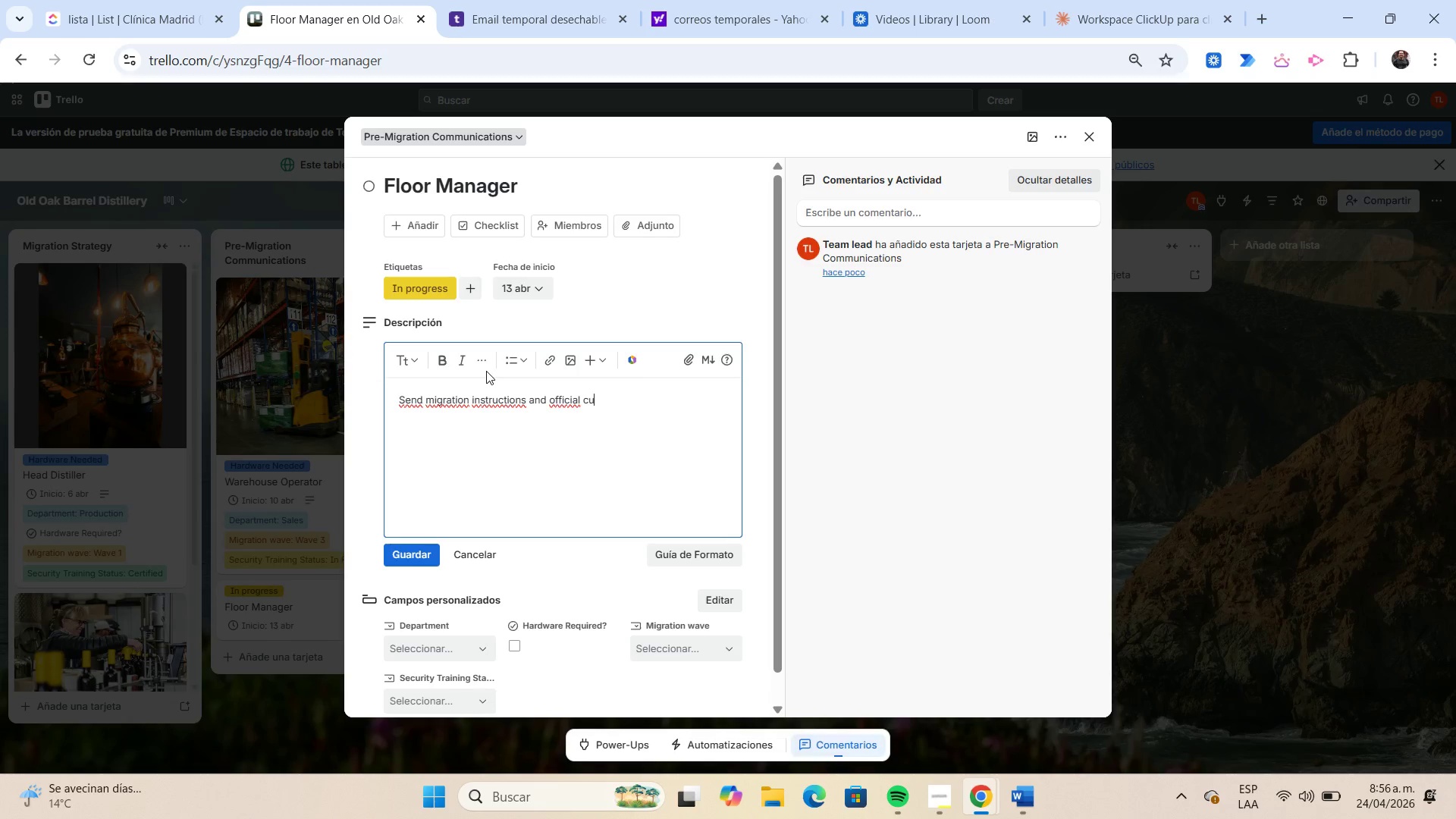 
type(tover date.)
 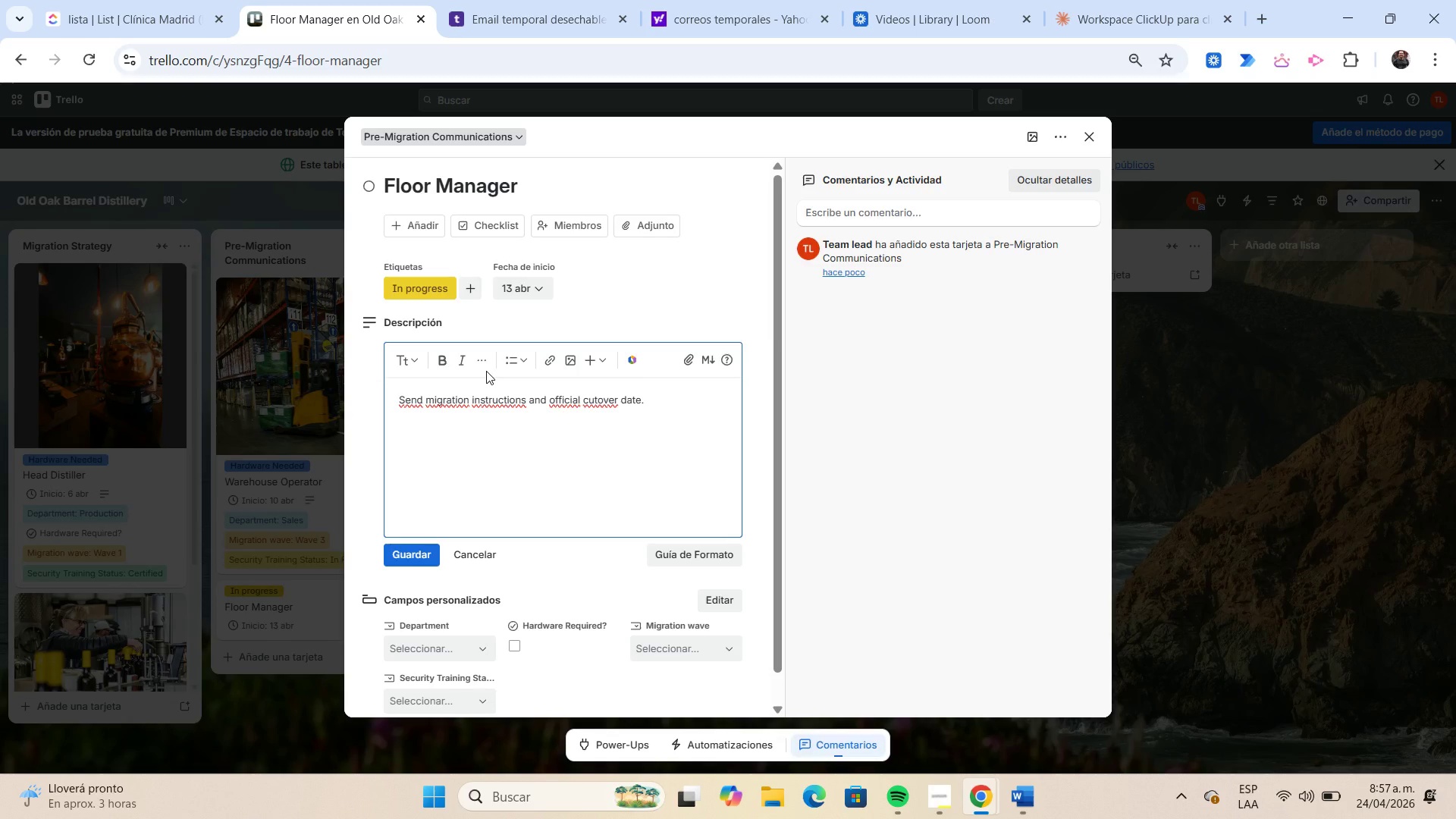 
wait(53.47)
 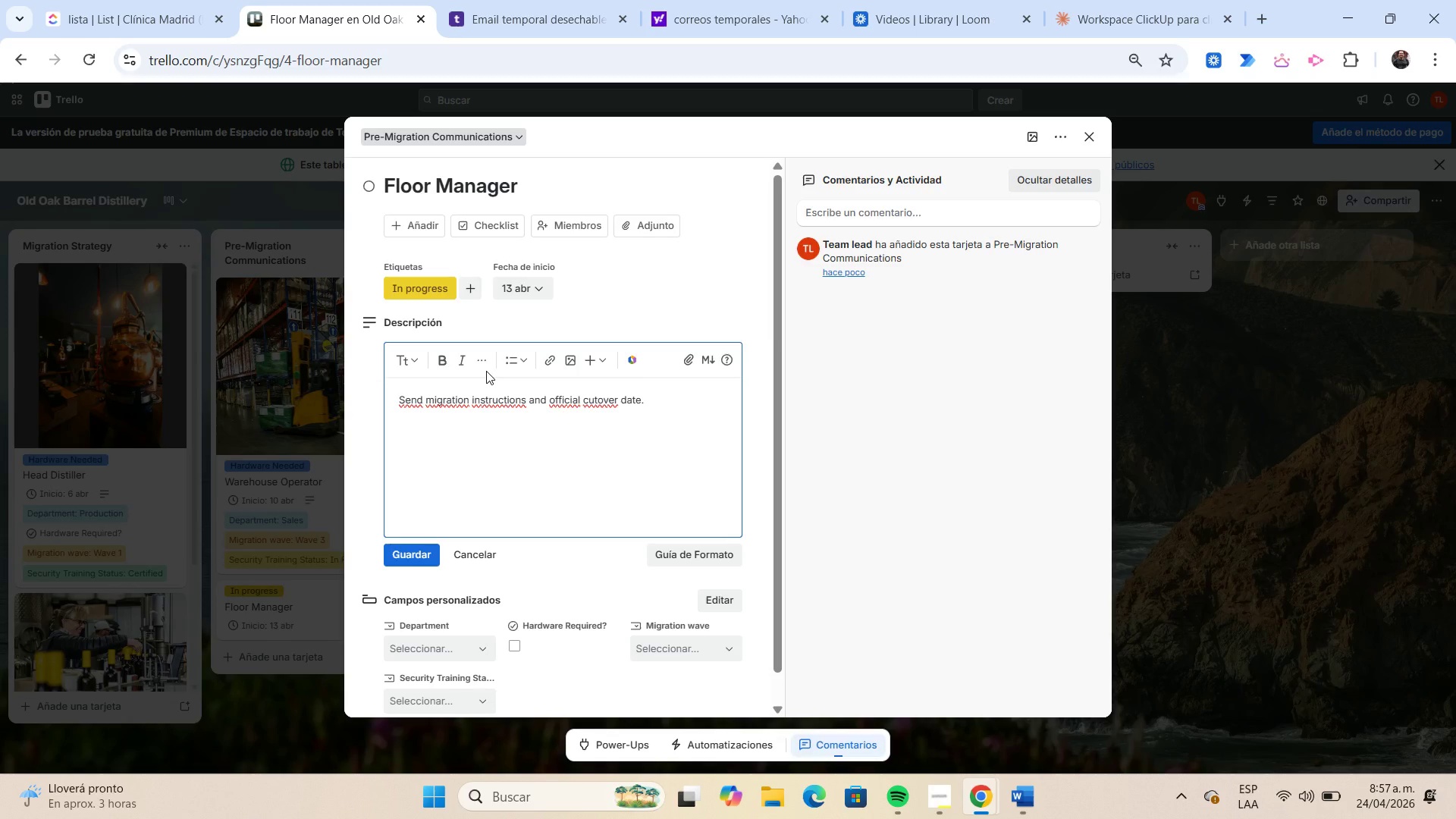 
left_click([419, 553])
 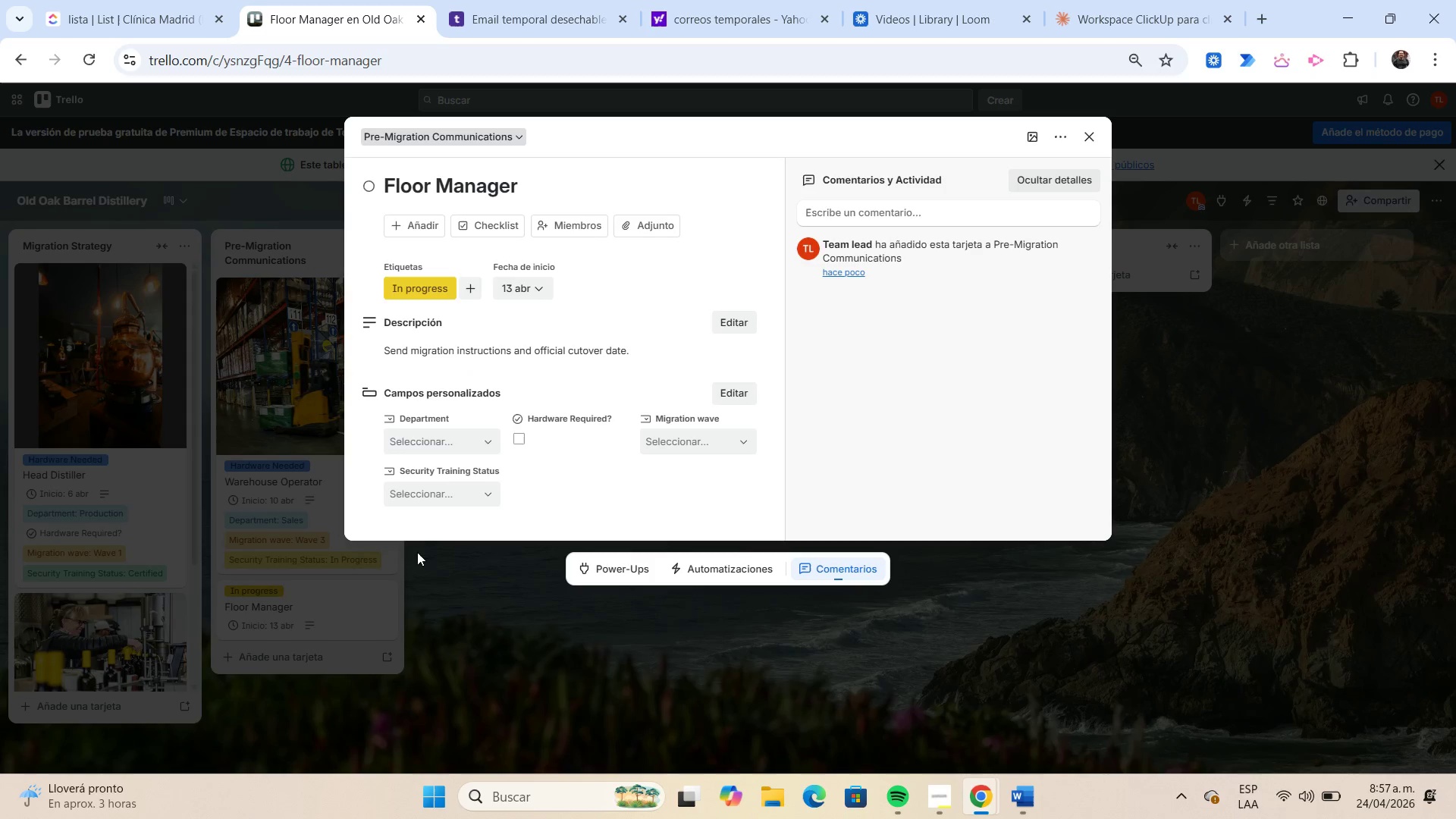 
wait(5.81)
 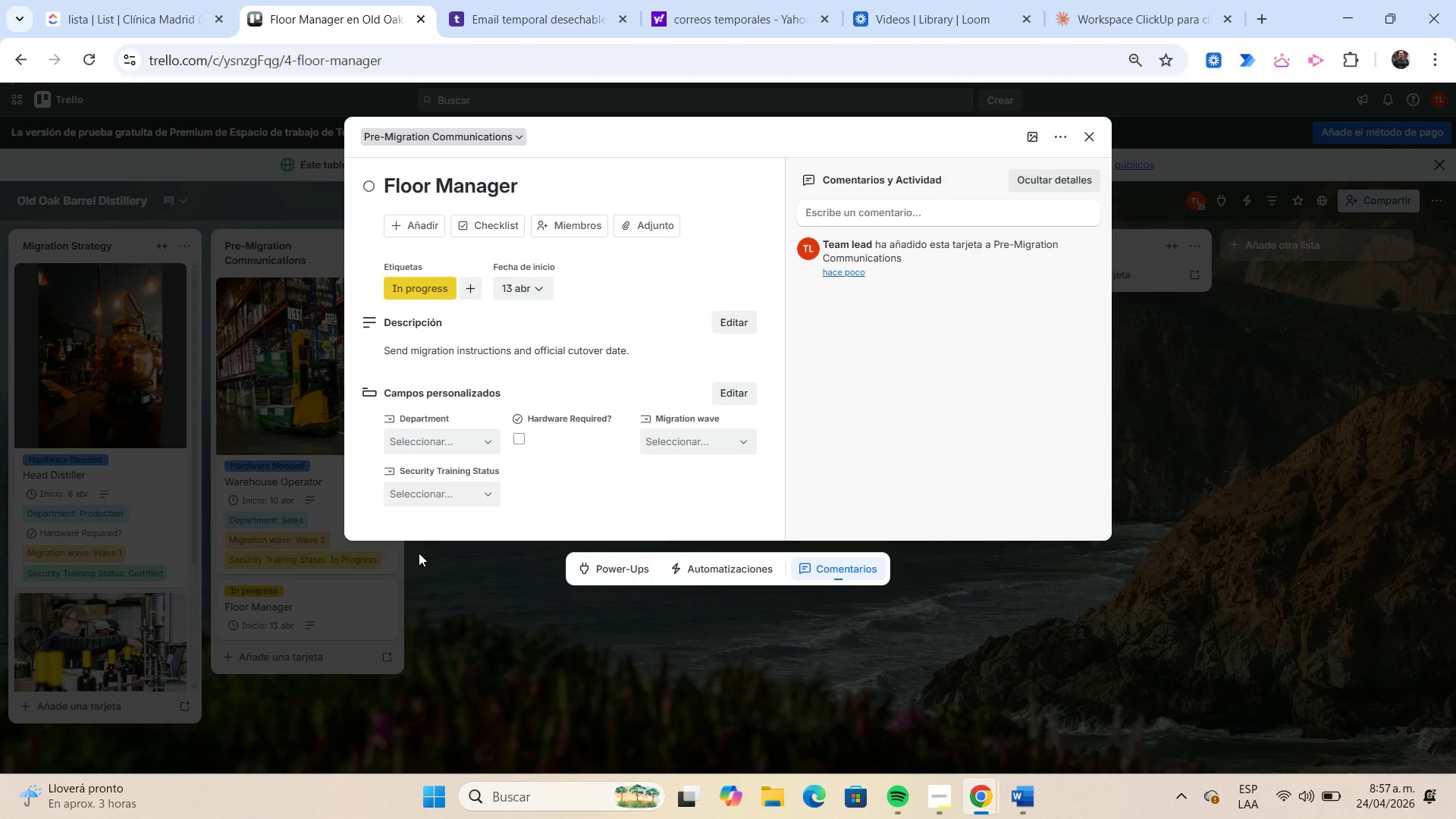 
left_click([461, 446])
 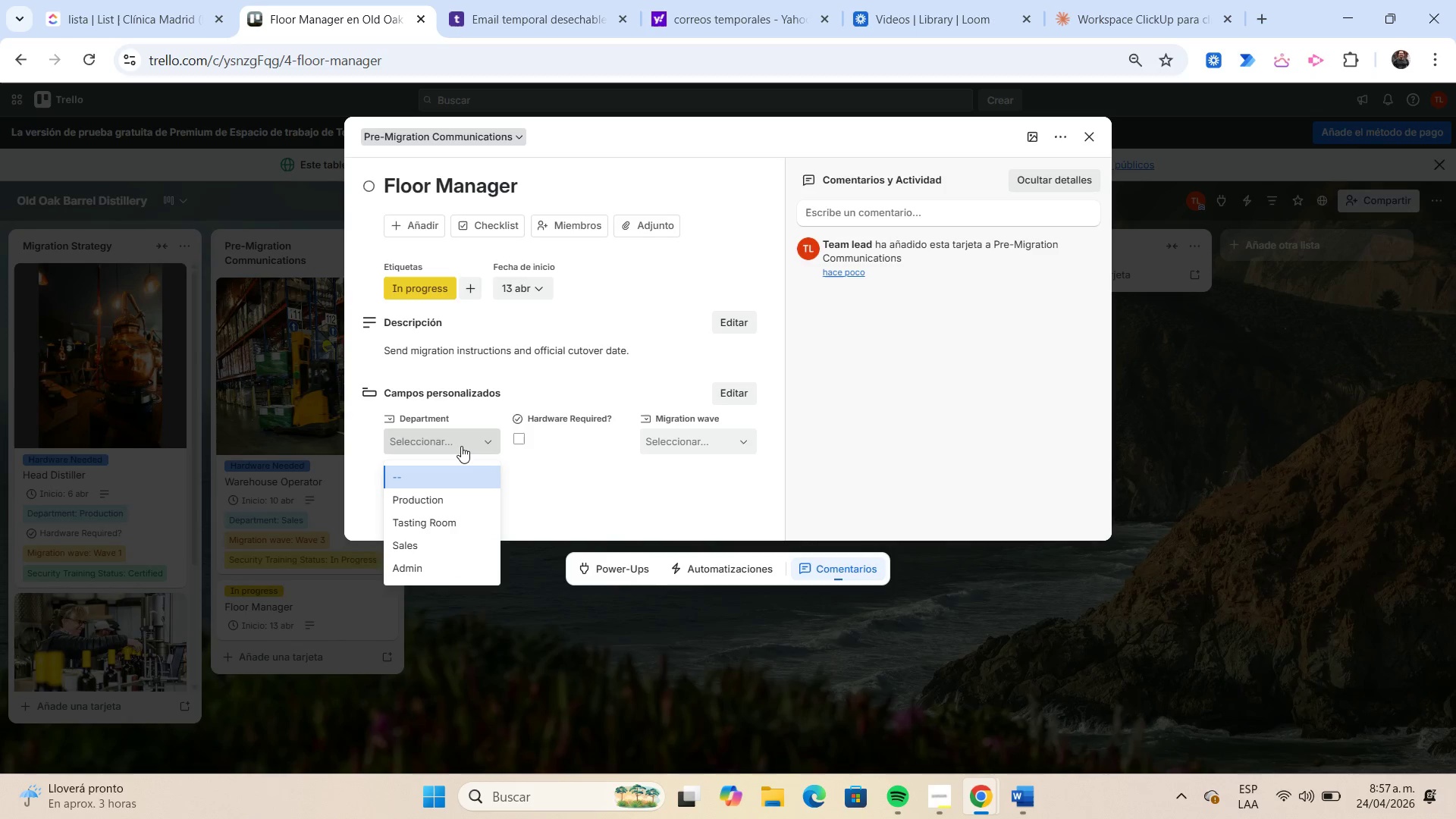 
wait(6.38)
 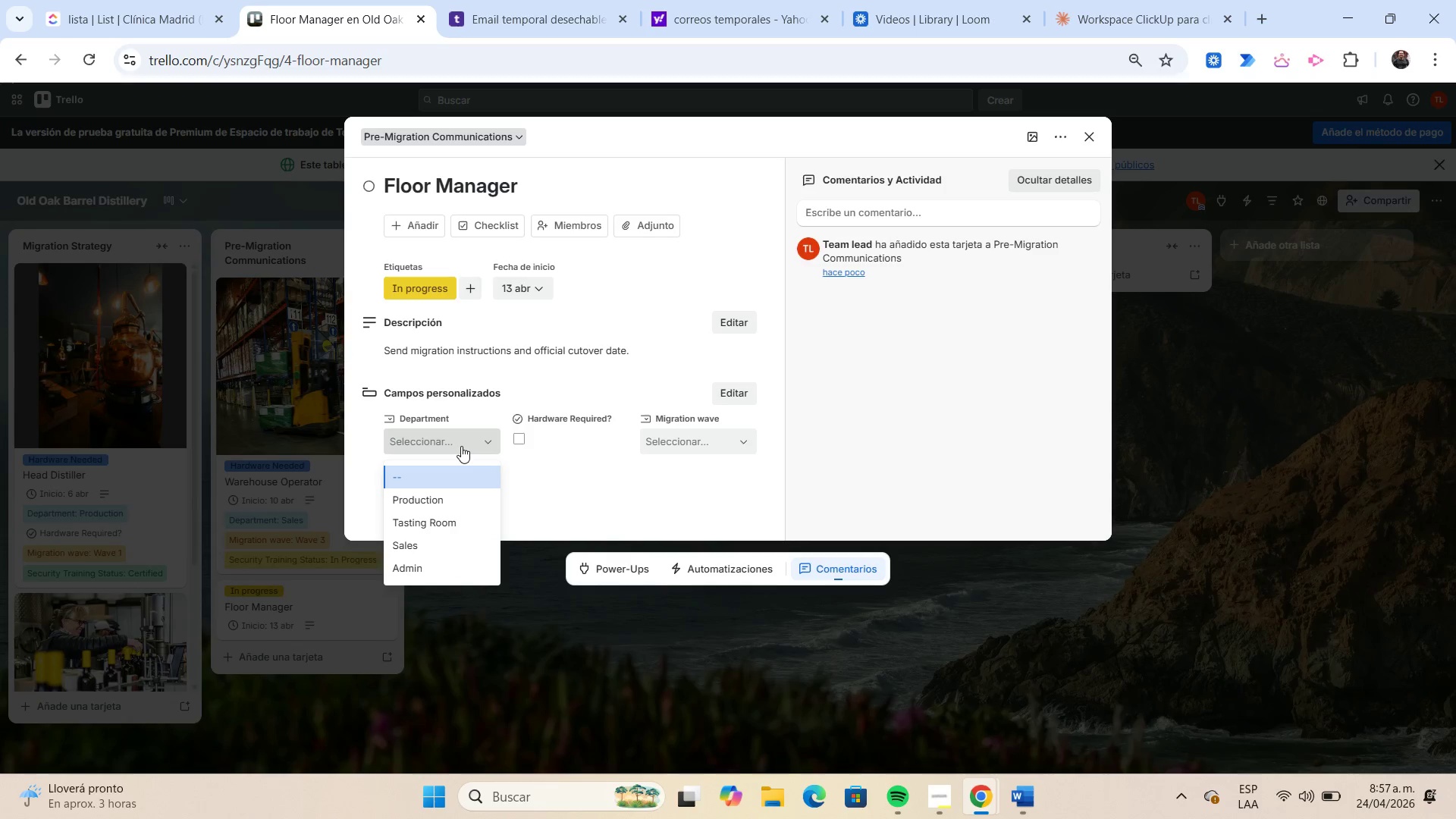 
left_click([461, 516])
 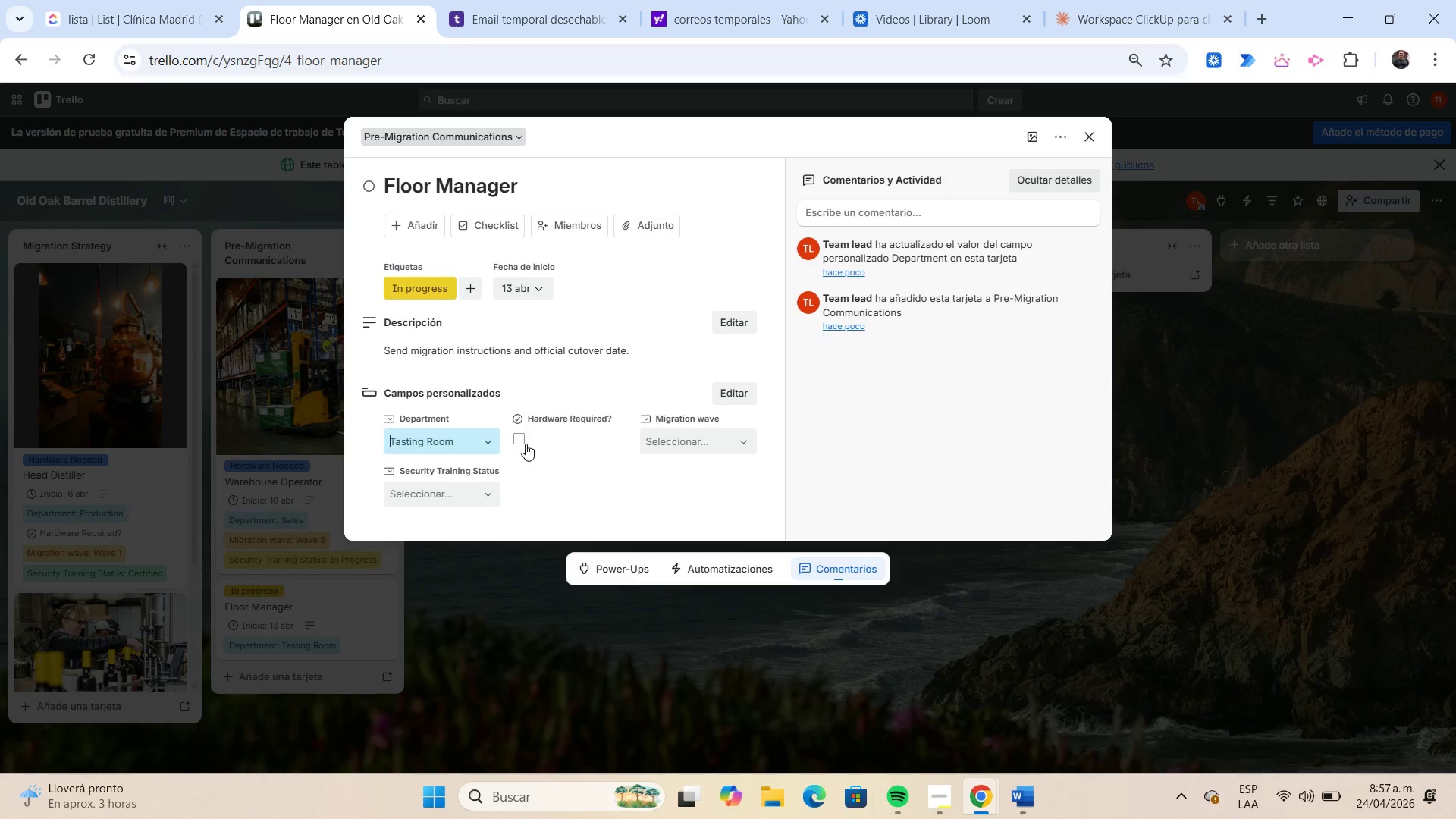 
left_click([519, 439])
 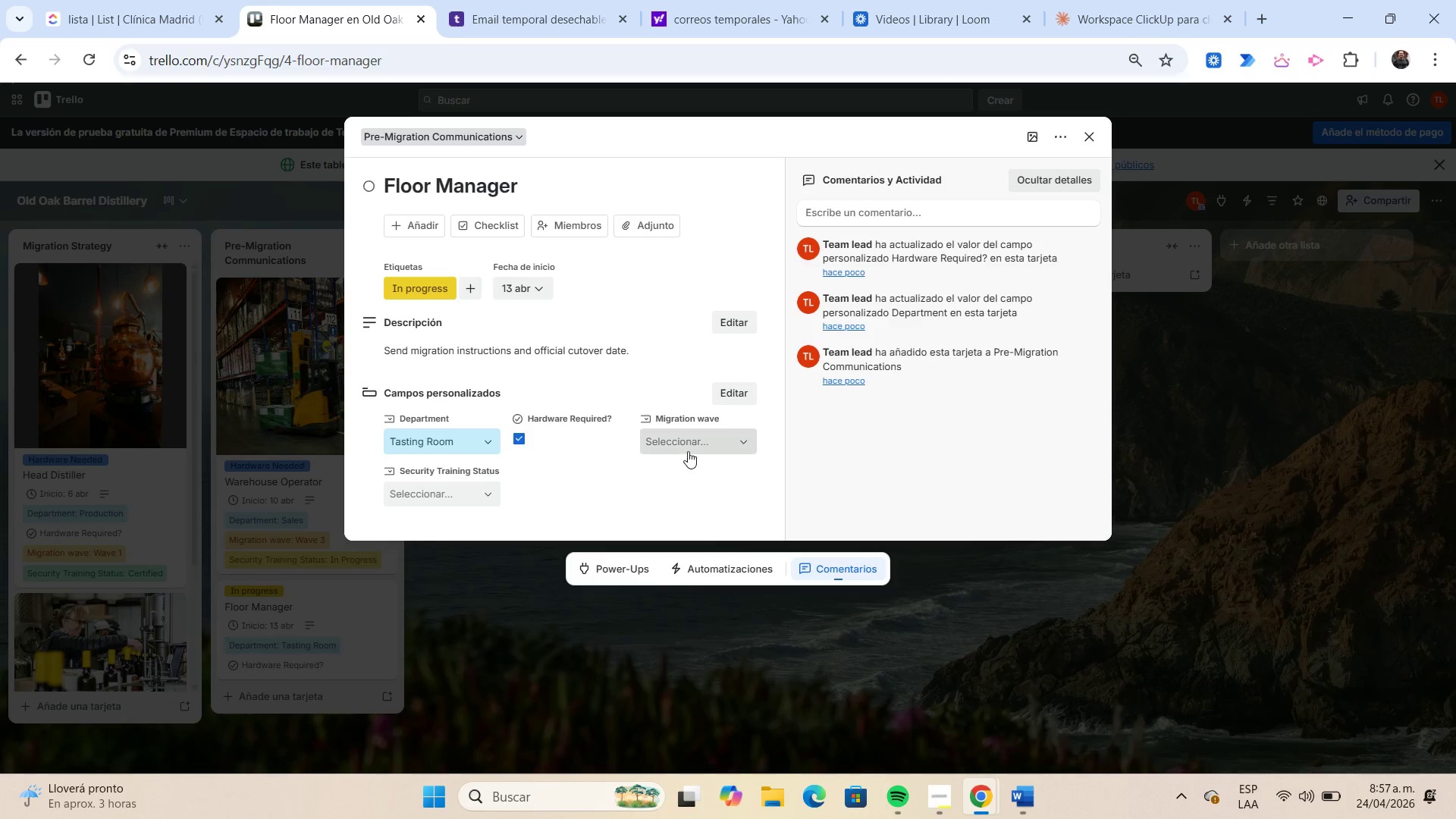 
left_click([692, 447])
 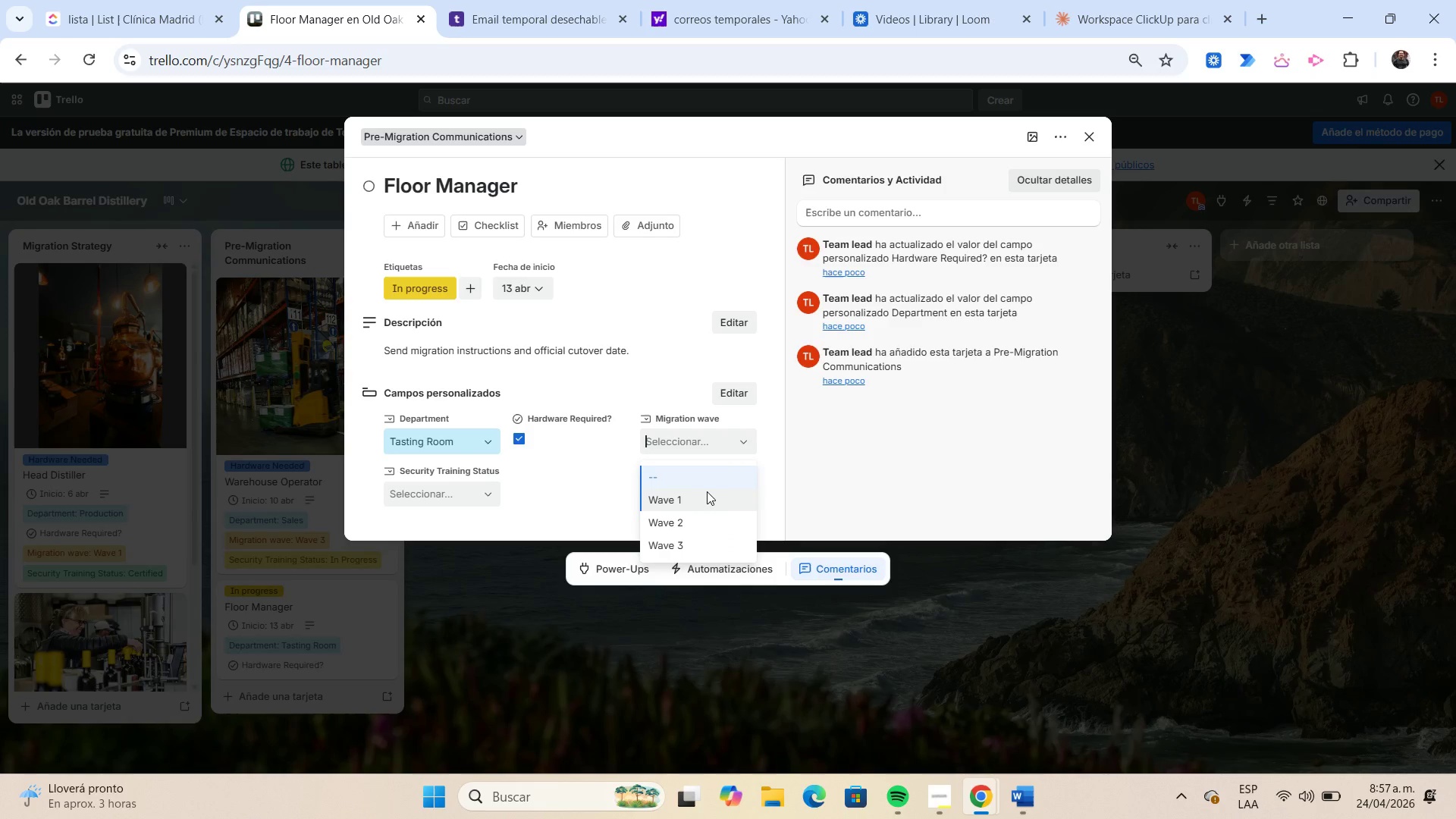 
left_click([707, 491])
 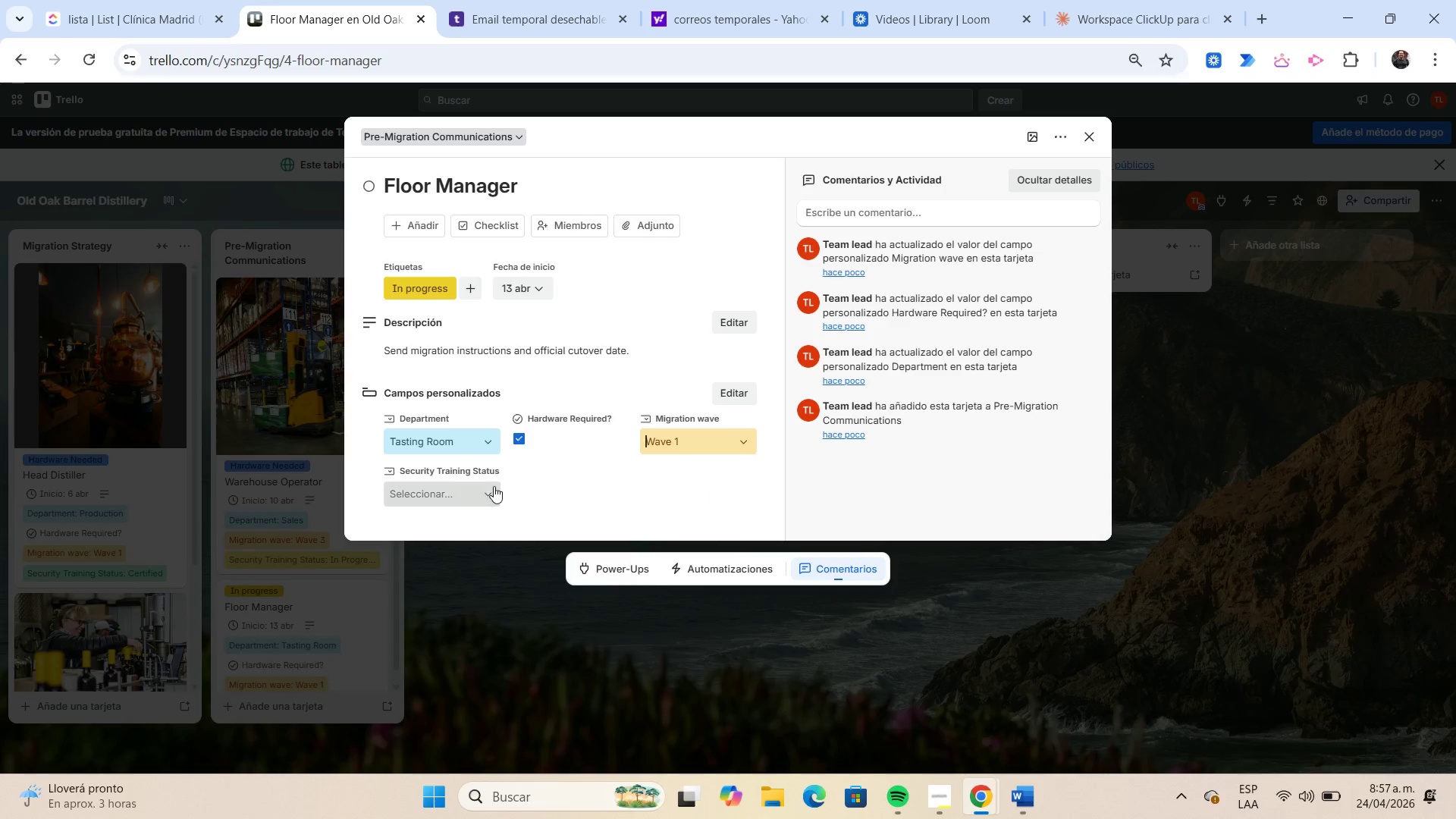 
left_click([491, 486])
 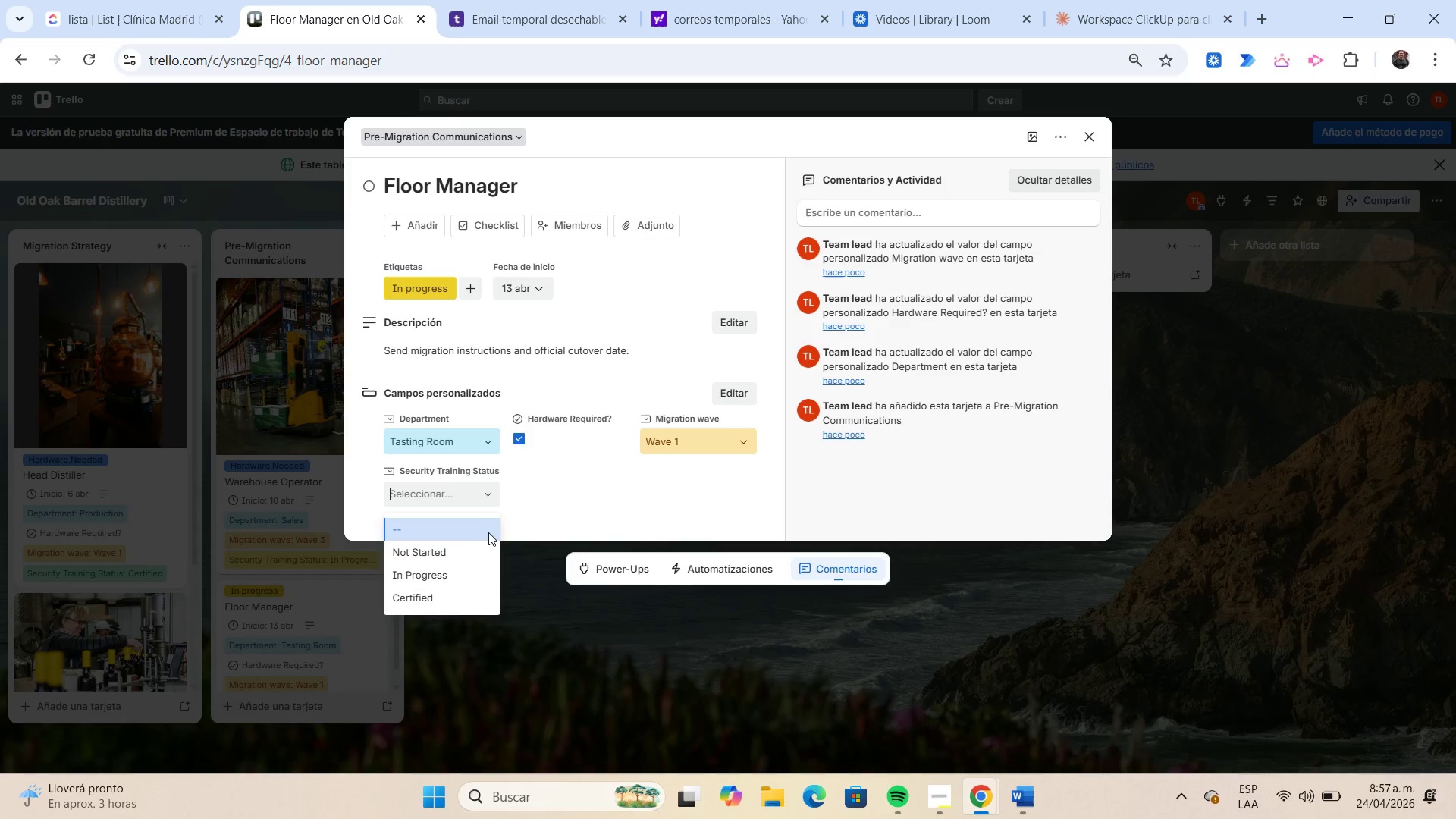 
left_click([484, 544])
 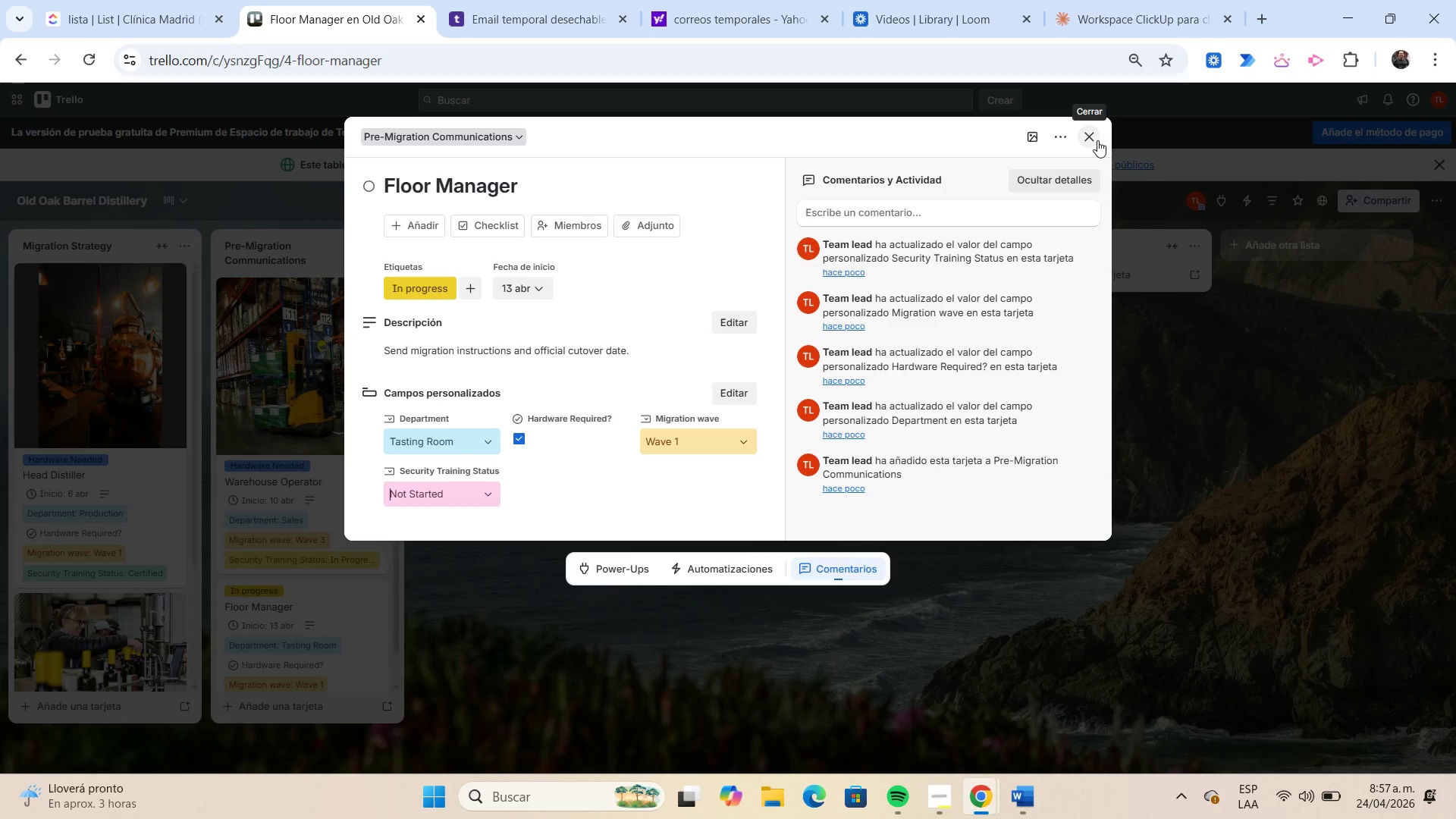 
wait(7.47)
 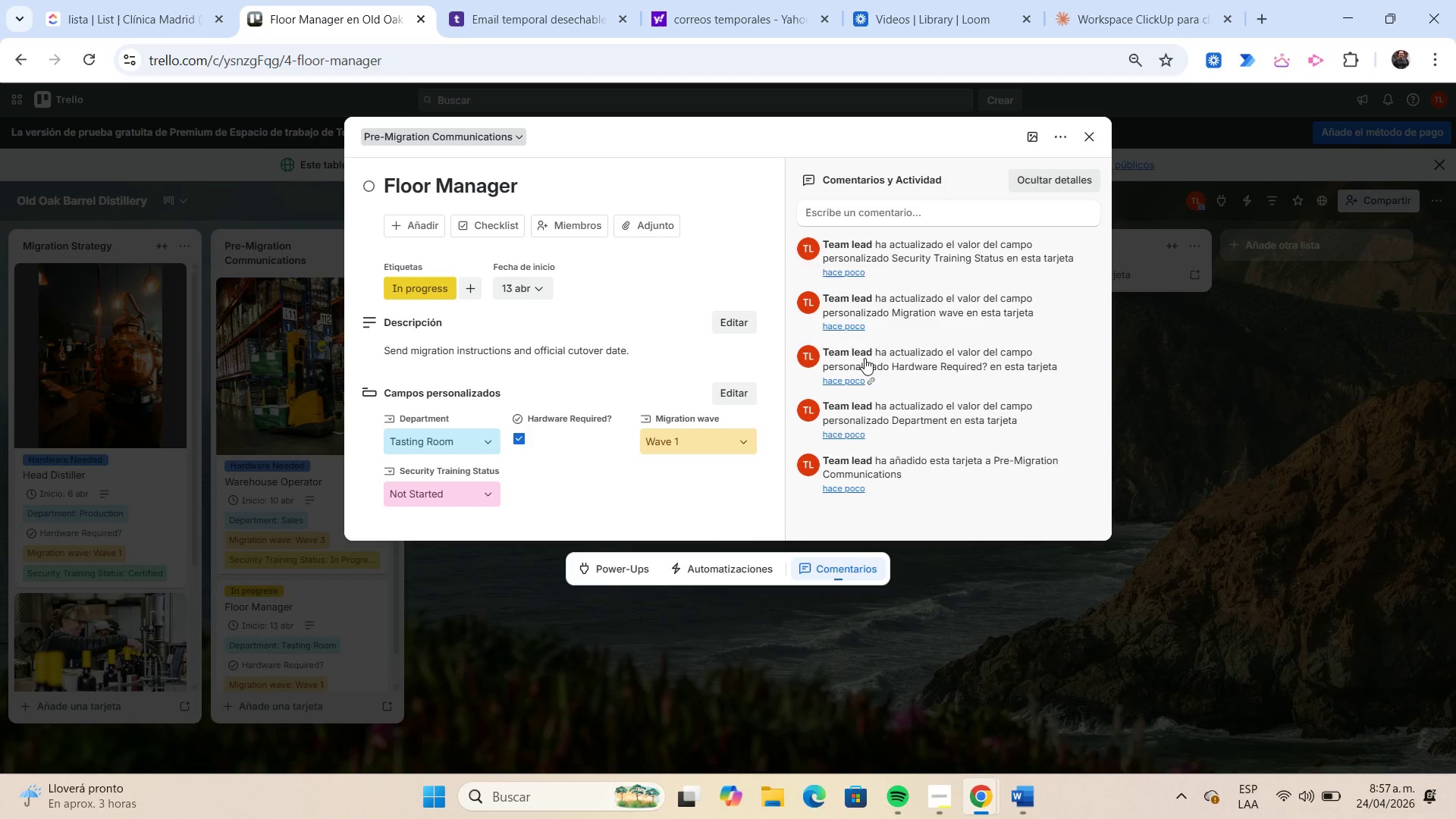 
left_click([1097, 140])
 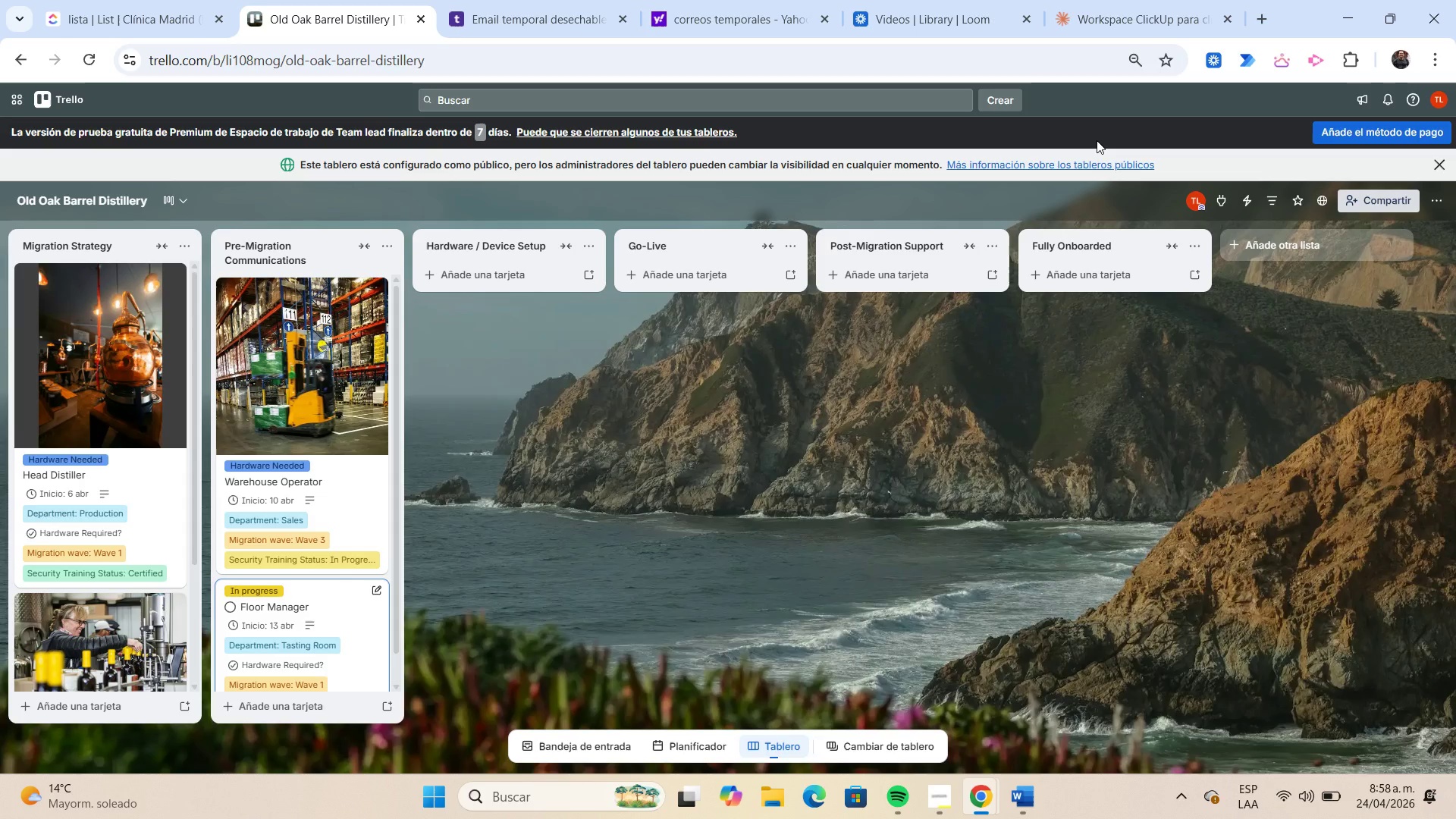 
wait(67.39)
 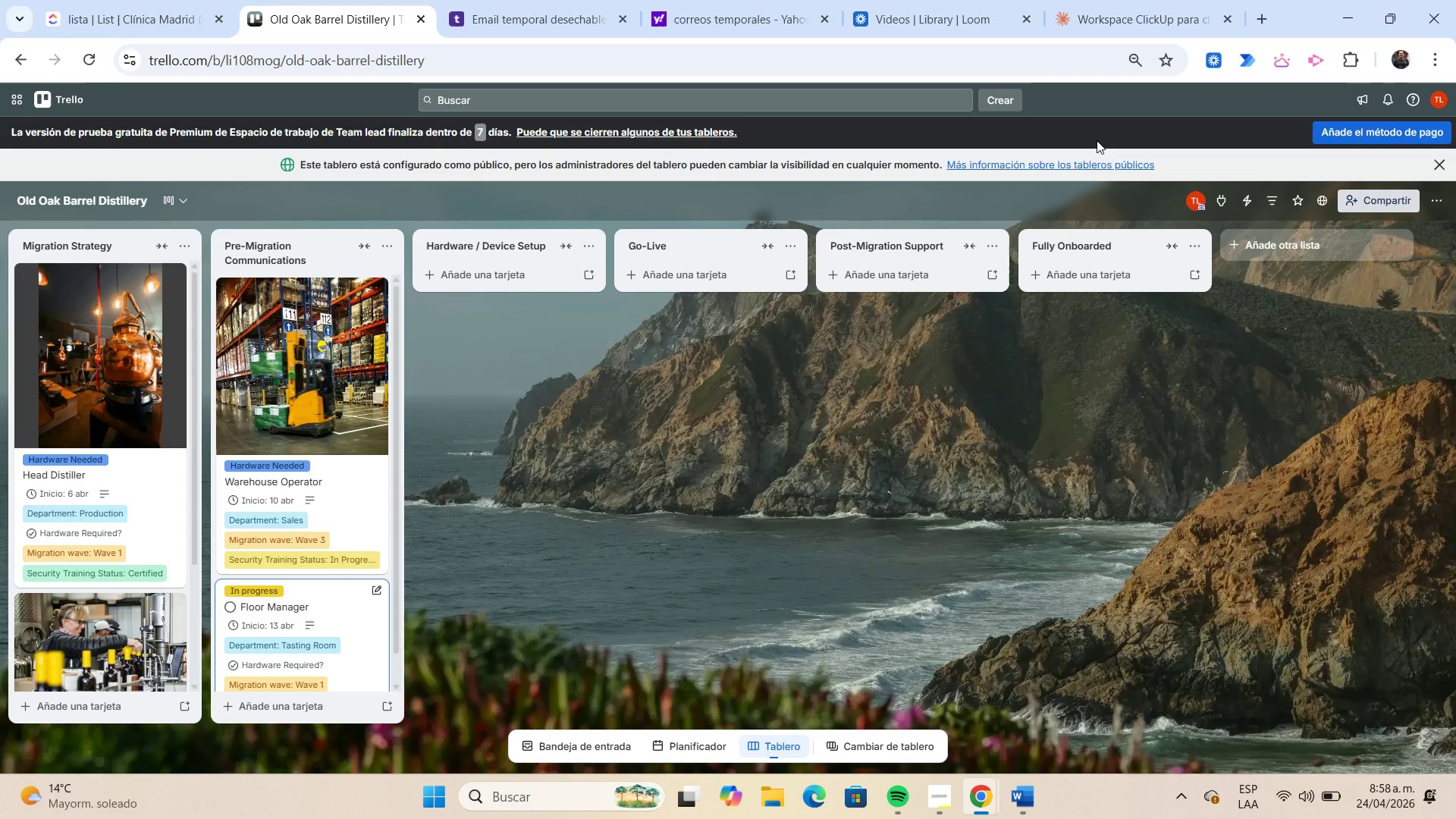 
left_click([306, 603])
 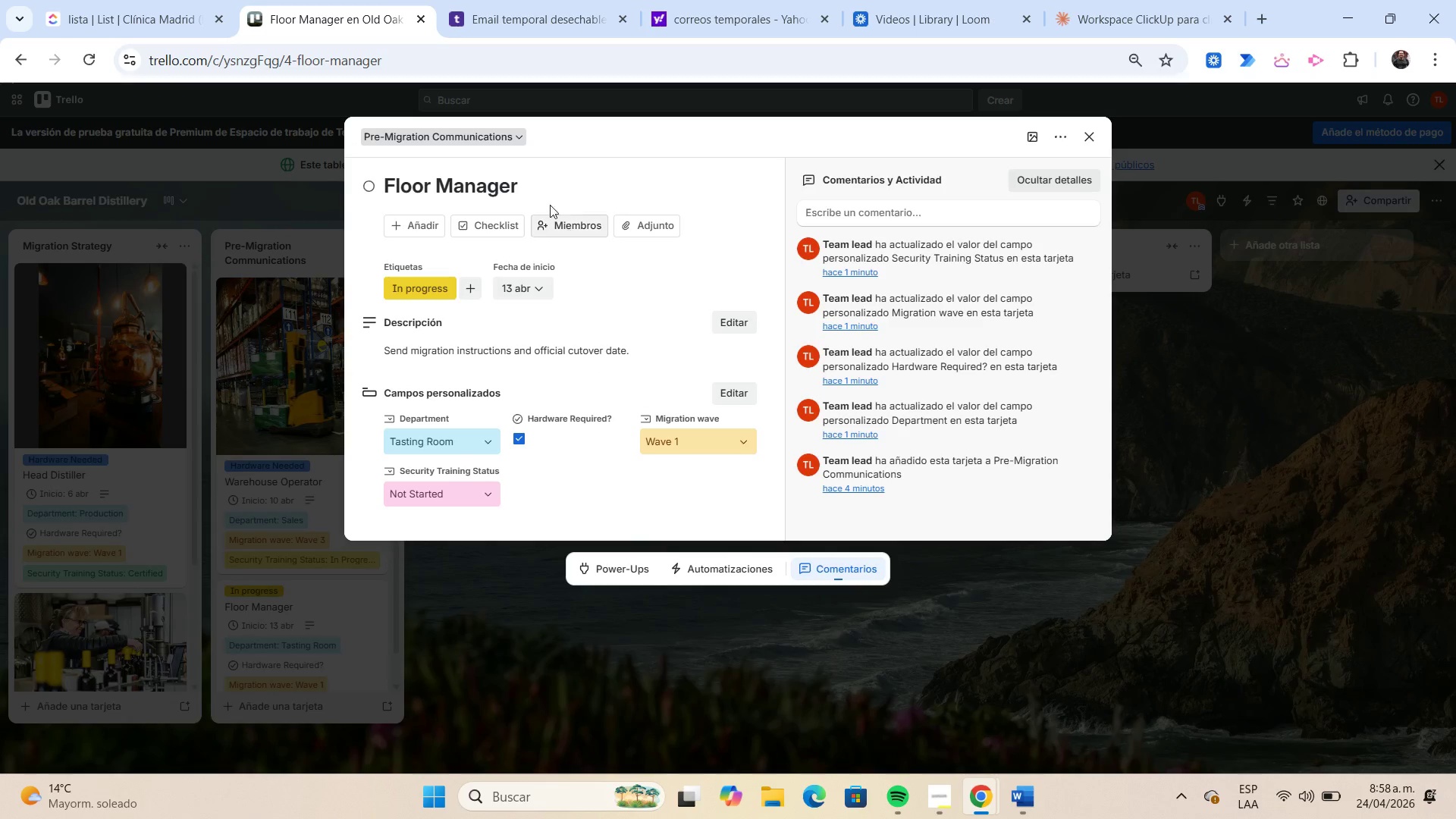 
left_click([547, 192])
 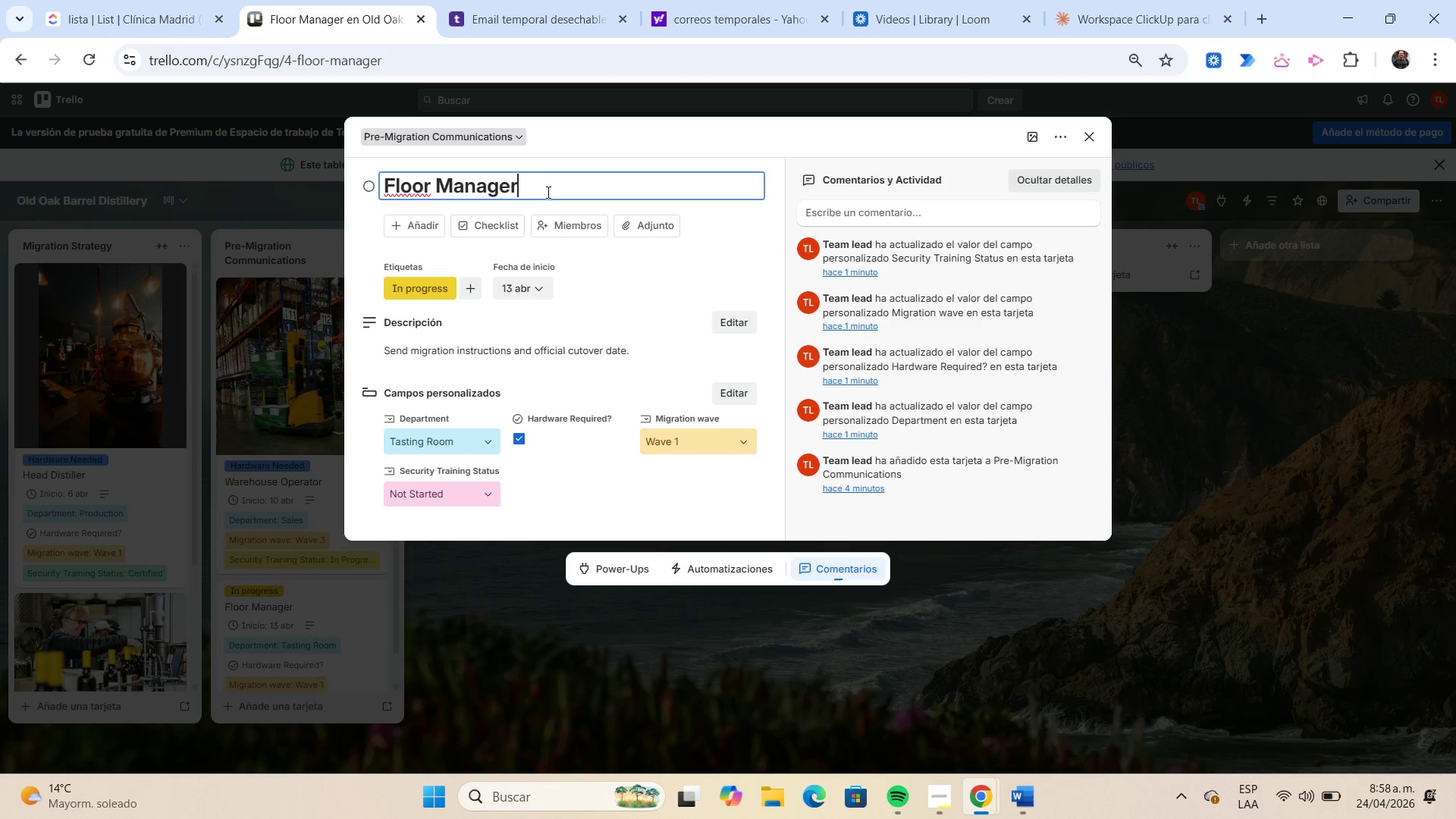 
key(Shift+Home)
 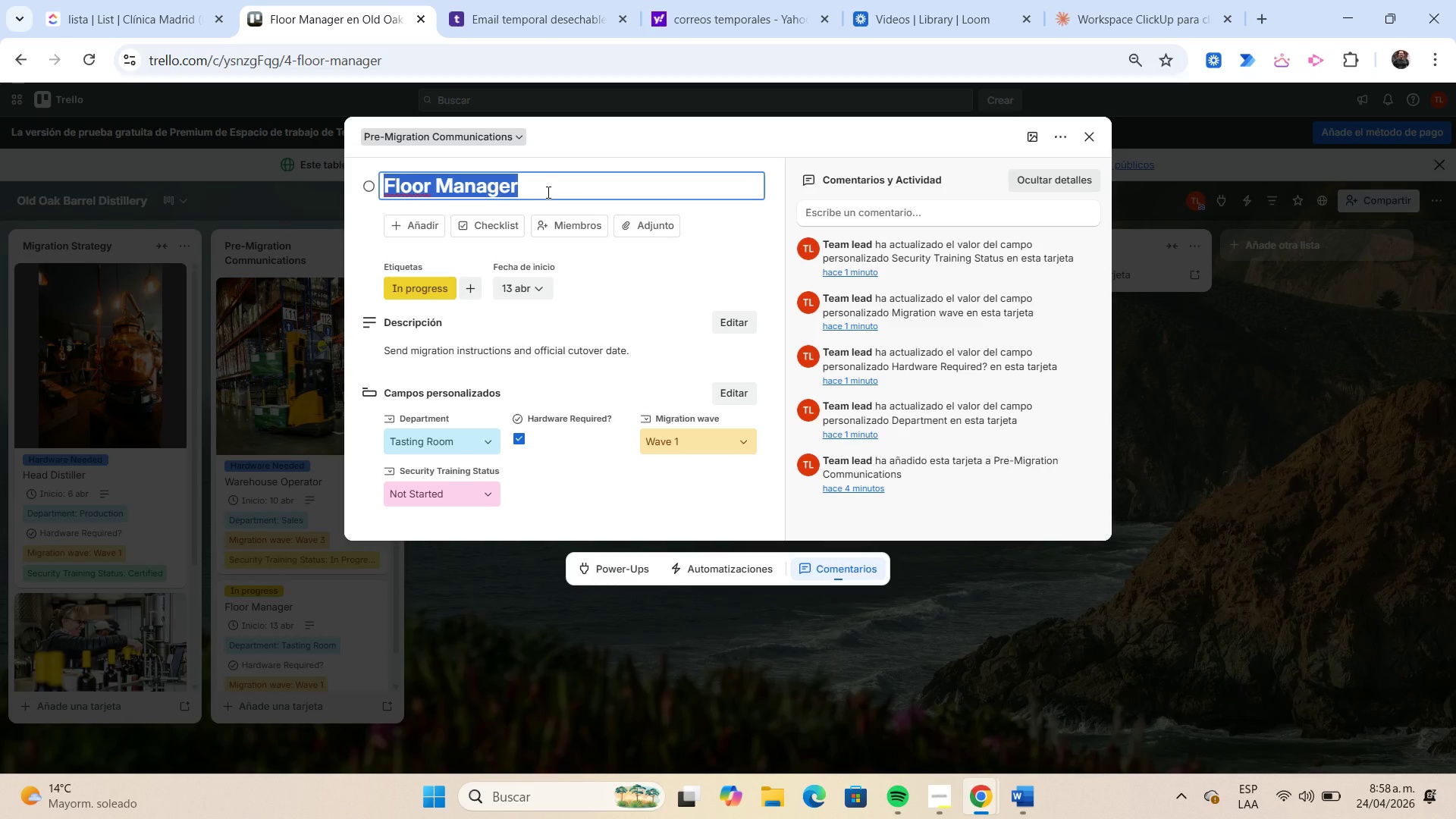 
key(Control+C)
 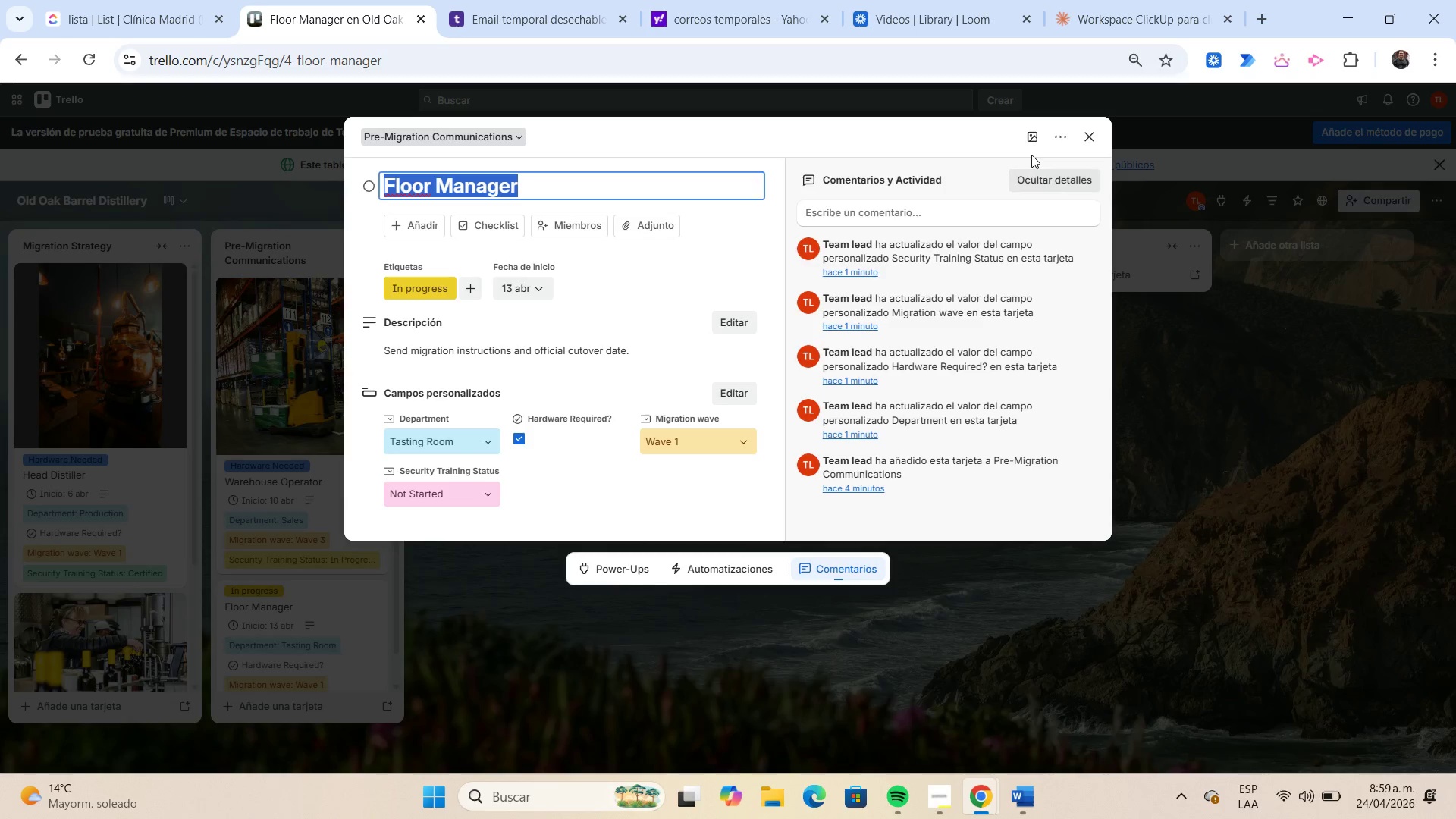 
left_click([1035, 142])
 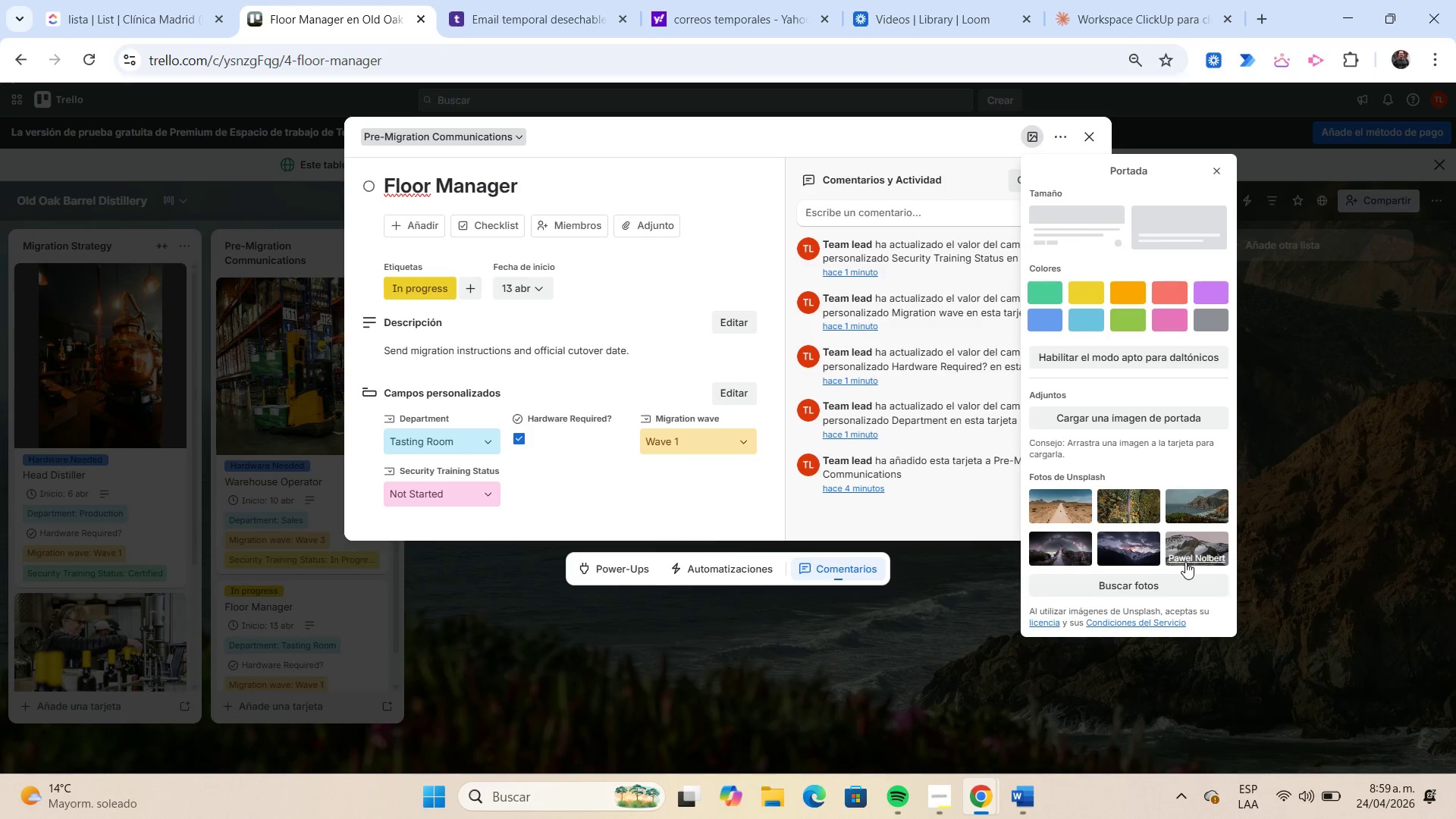 
left_click([1175, 582])
 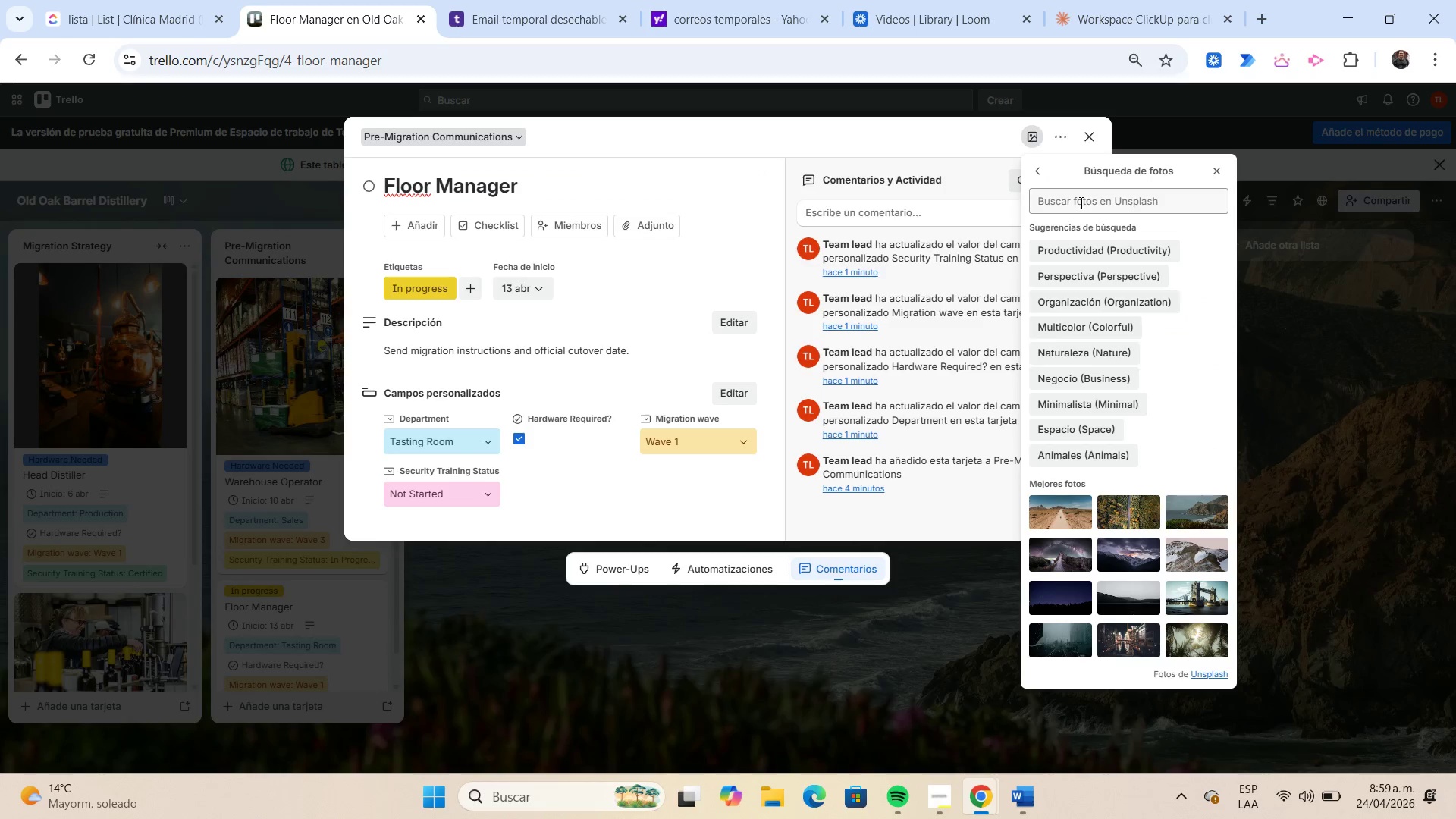 
left_click([1077, 201])
 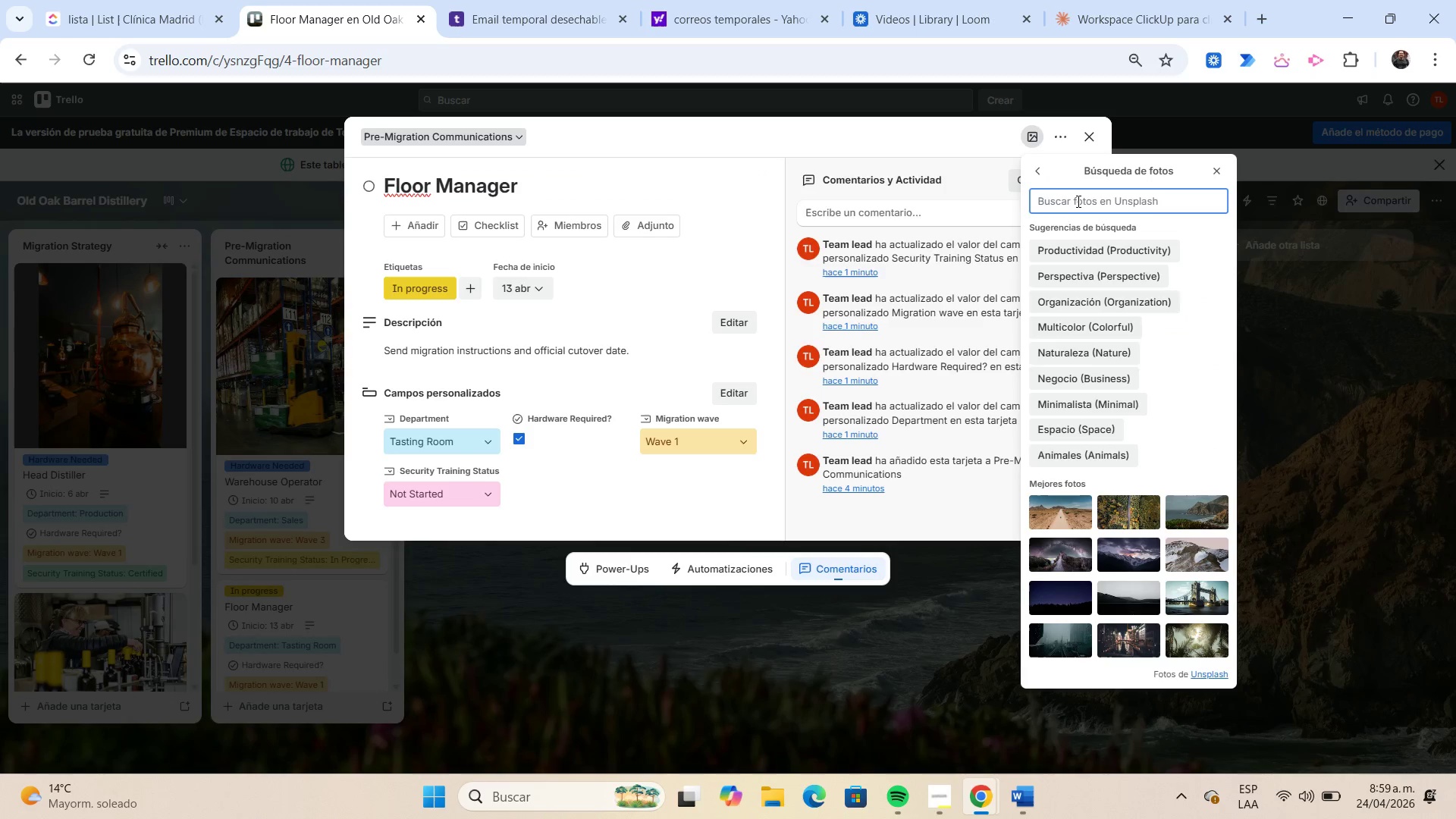 
key(Control+V)
 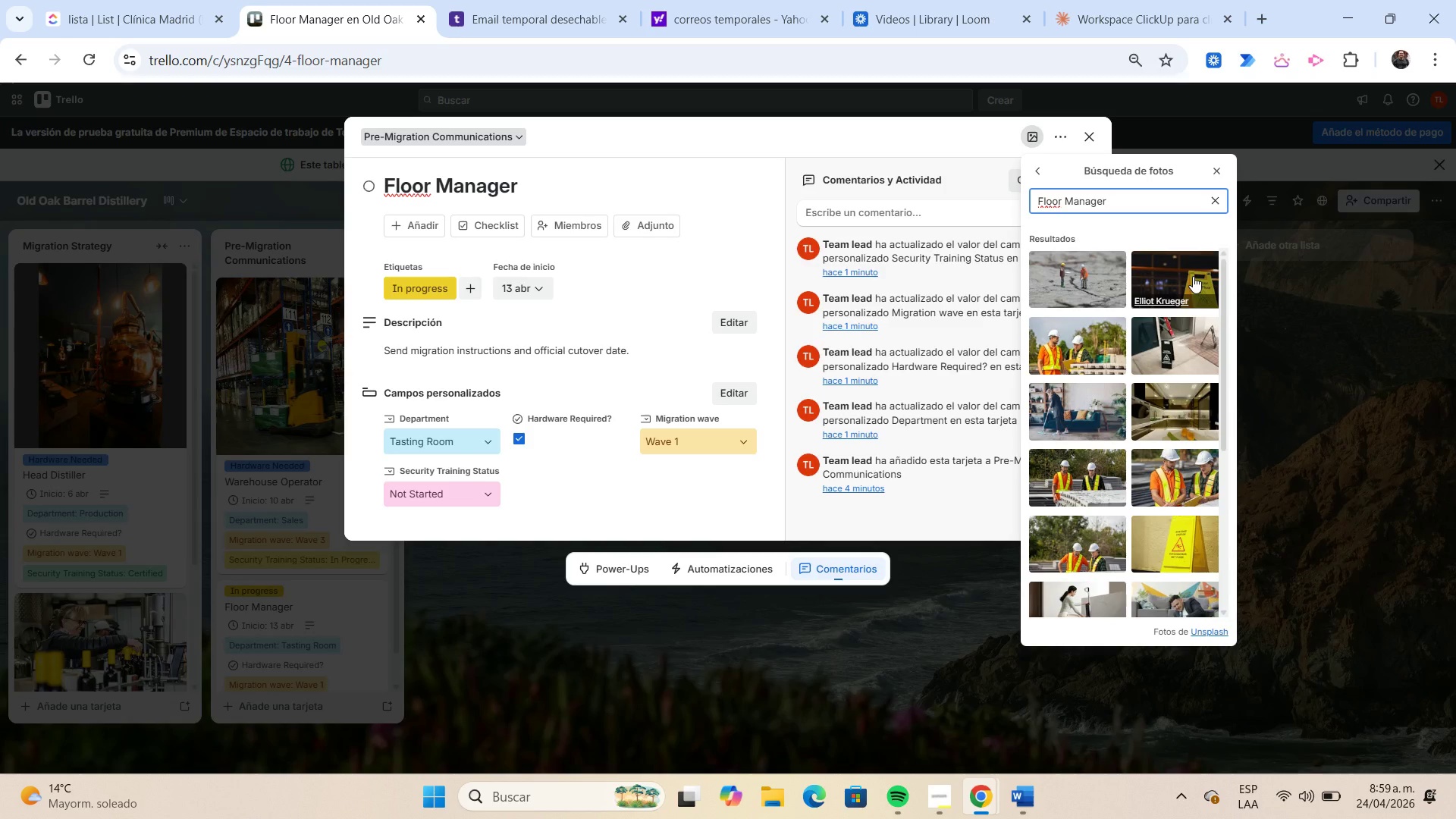 
wait(8.0)
 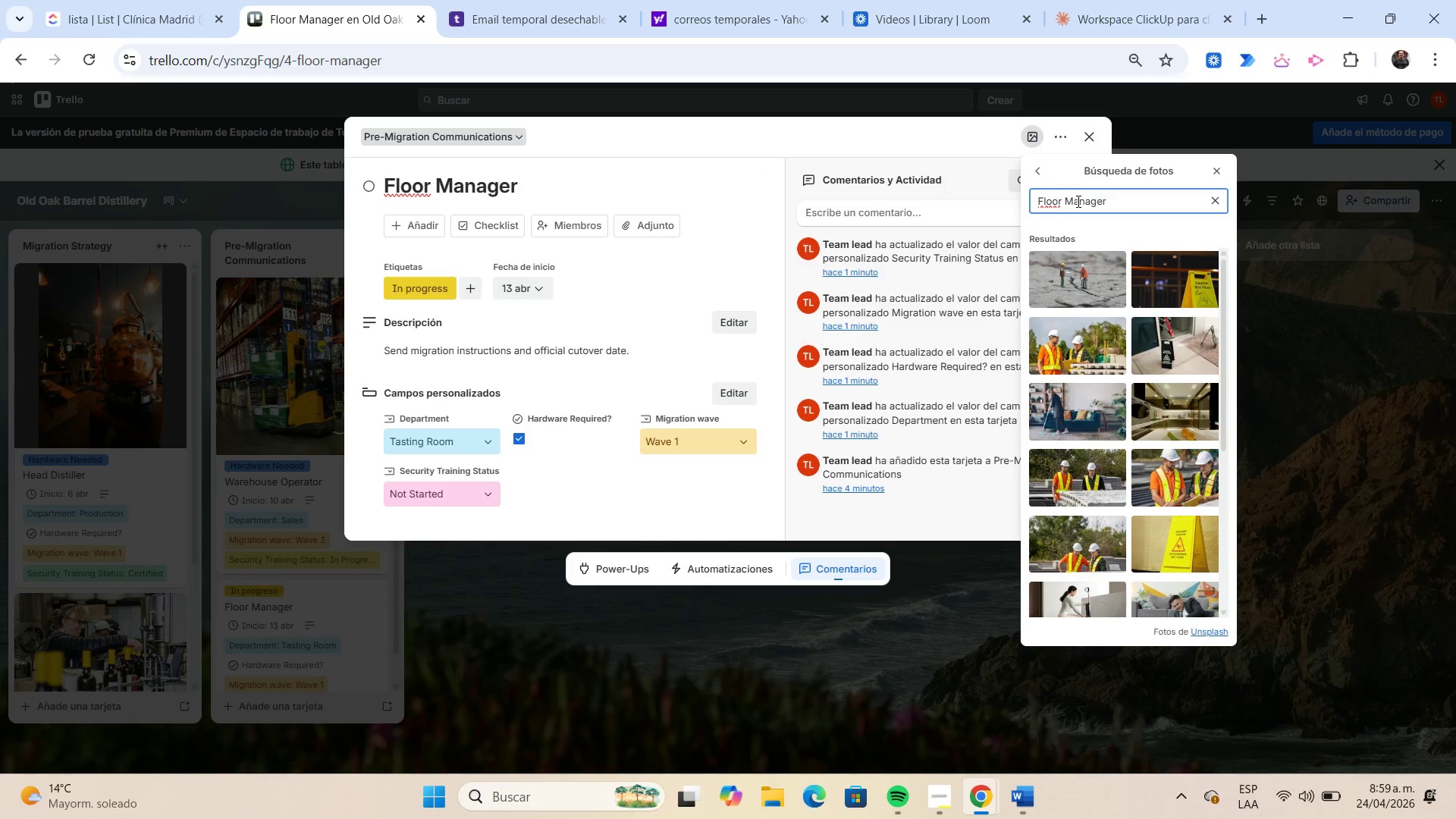 
left_click([1178, 534])
 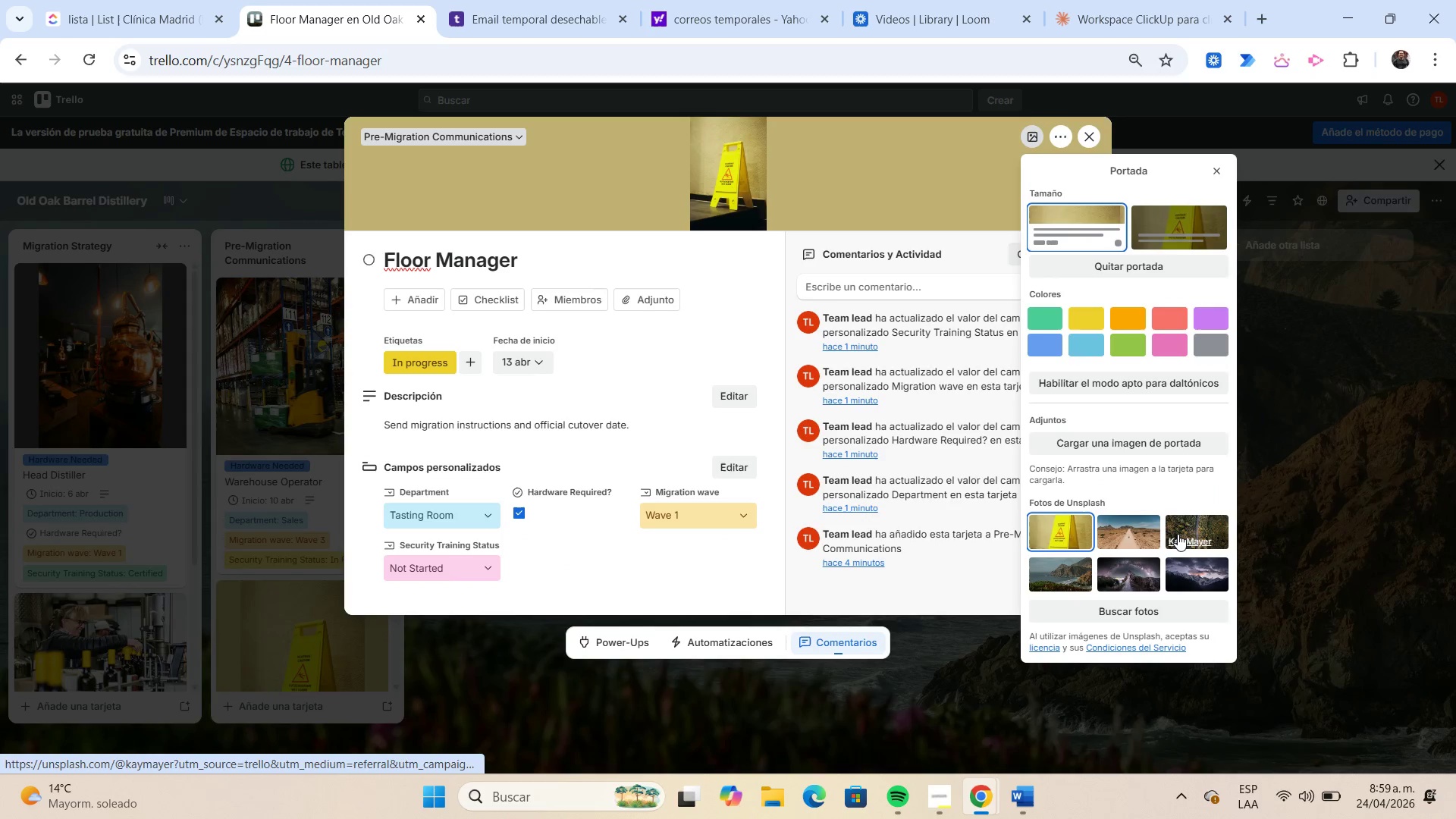 
wait(8.34)
 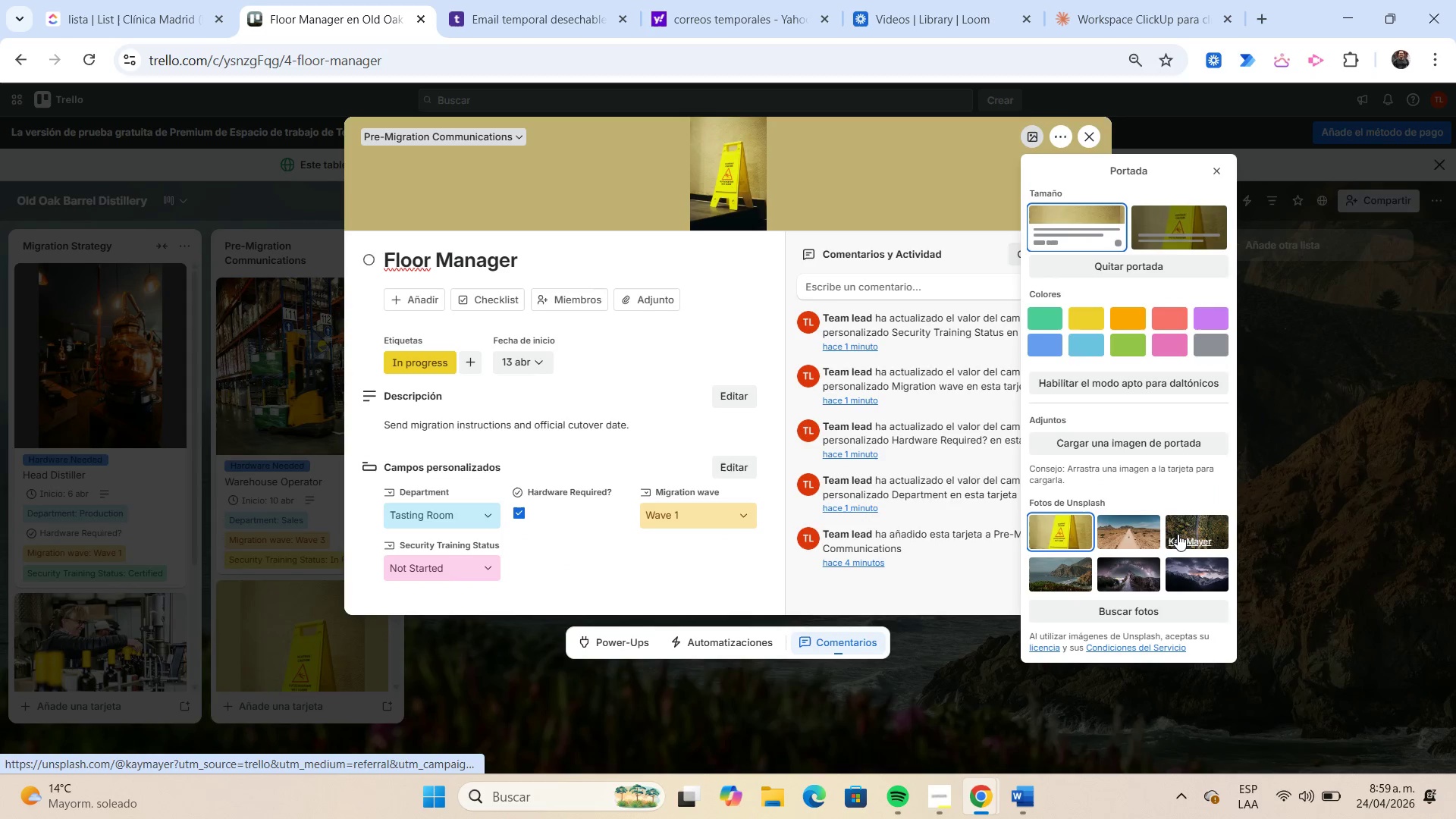 
left_click([1225, 174])
 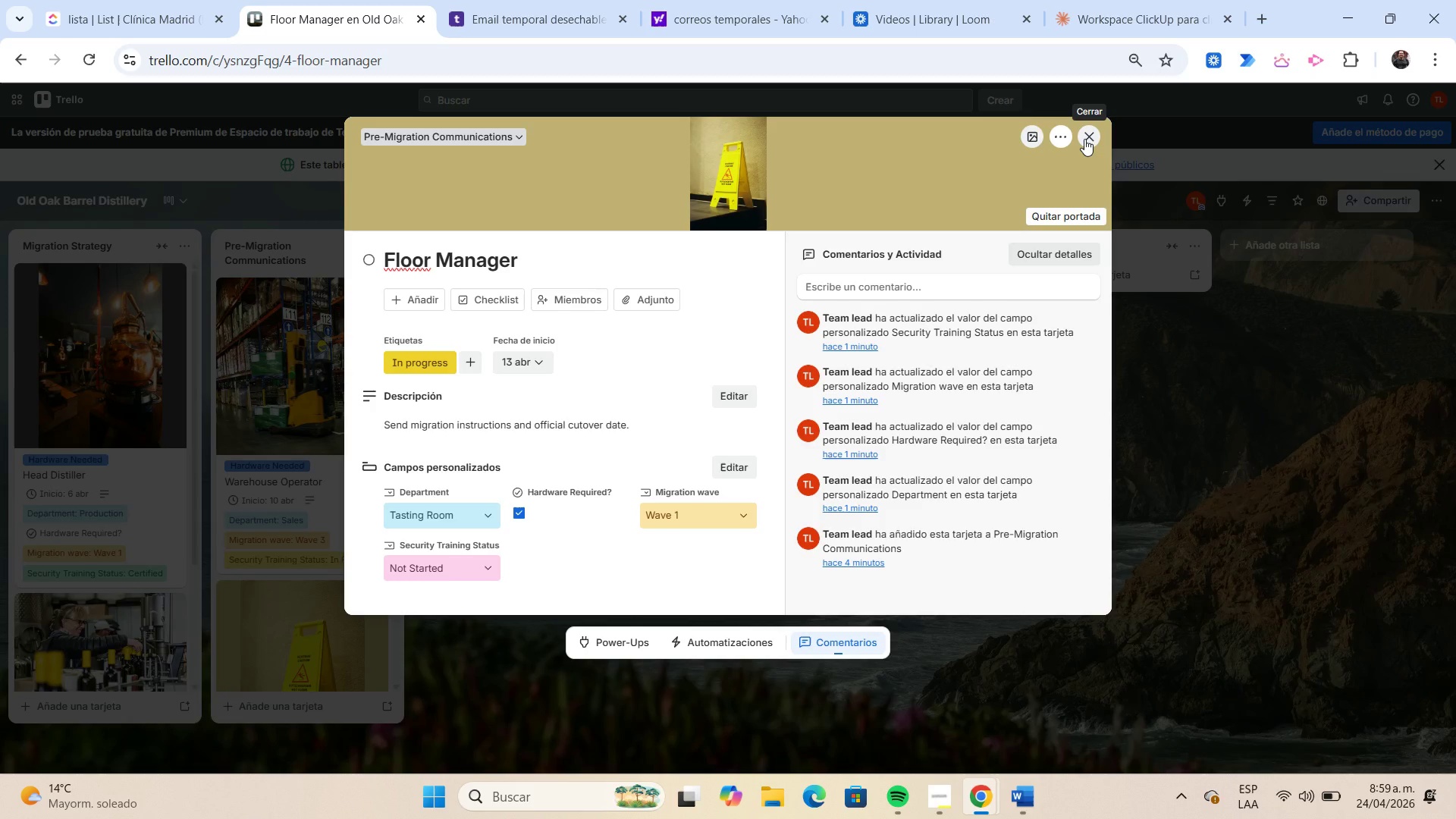 
left_click([1084, 139])
 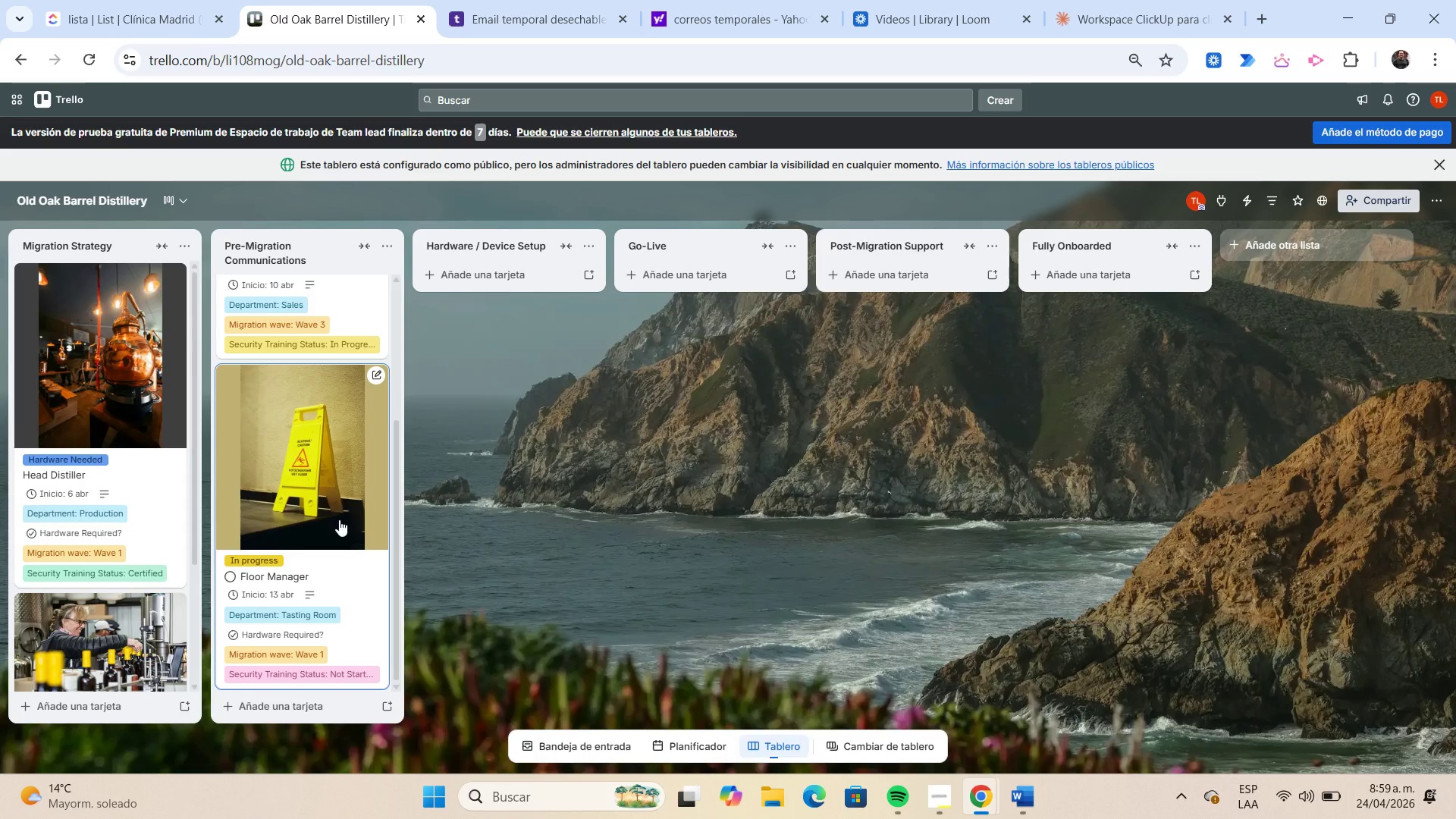 
wait(6.58)
 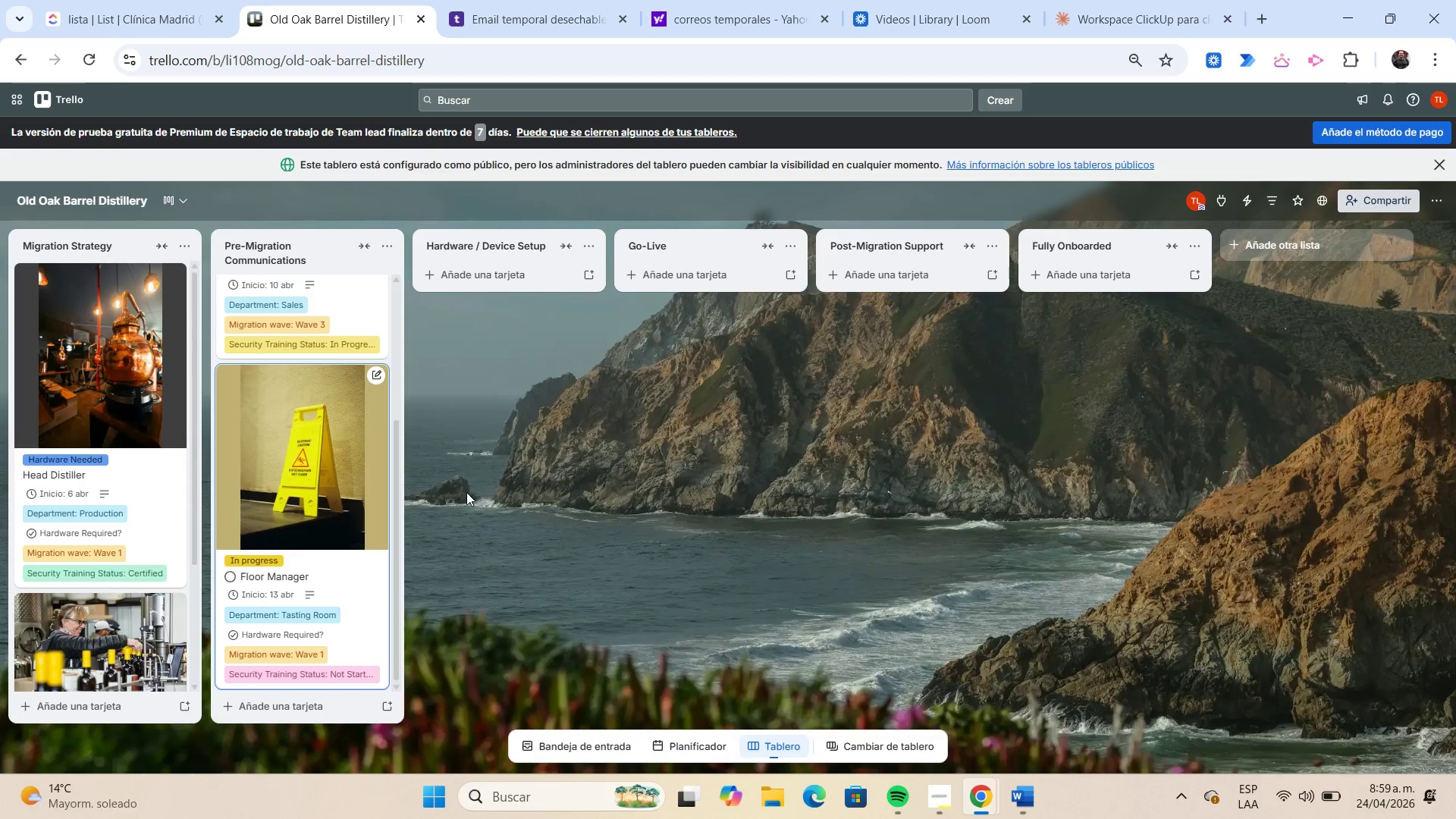 
scroll: coordinate [339, 519], scroll_direction: up, amount: 4.0
 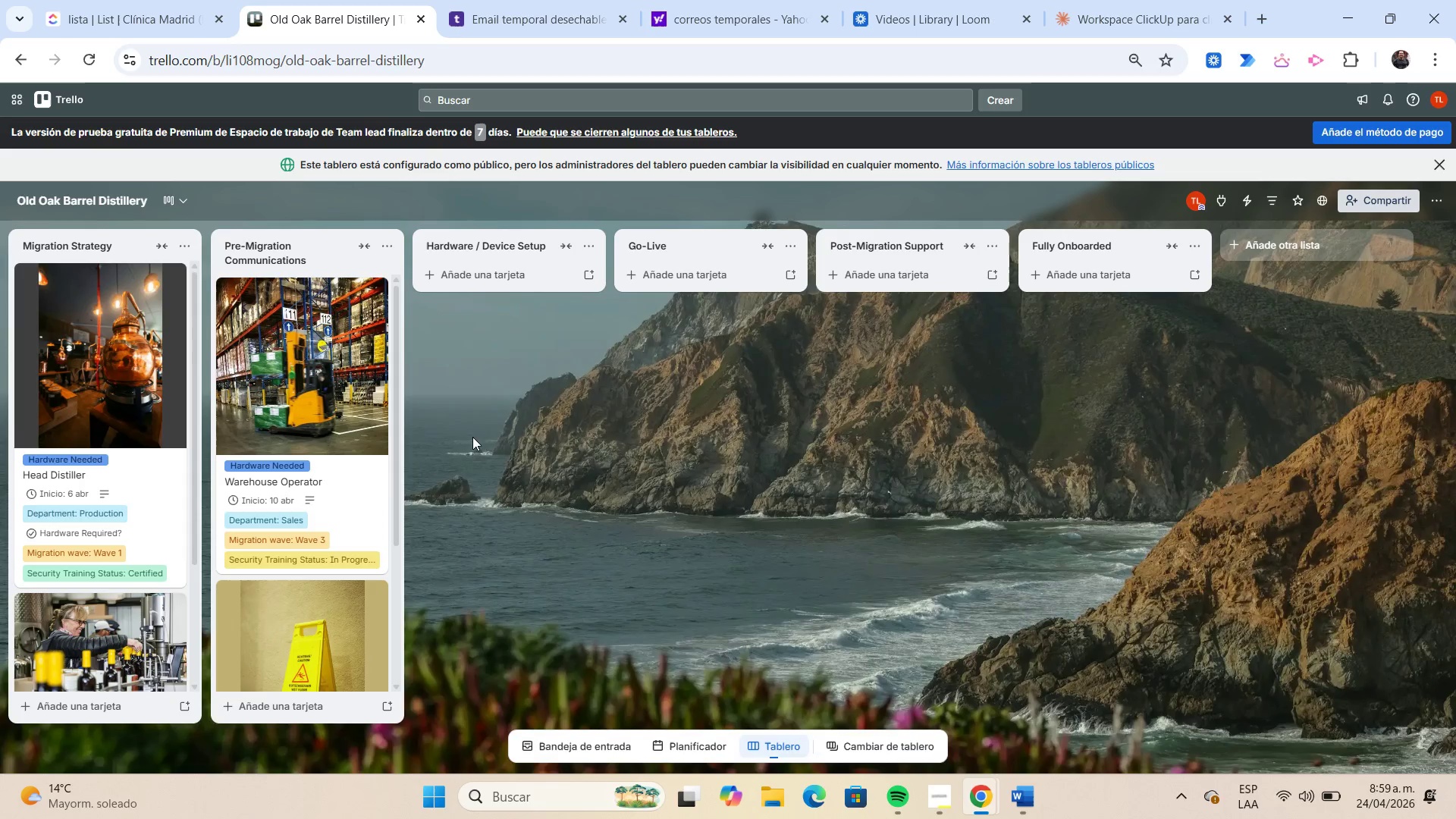 
wait(6.25)
 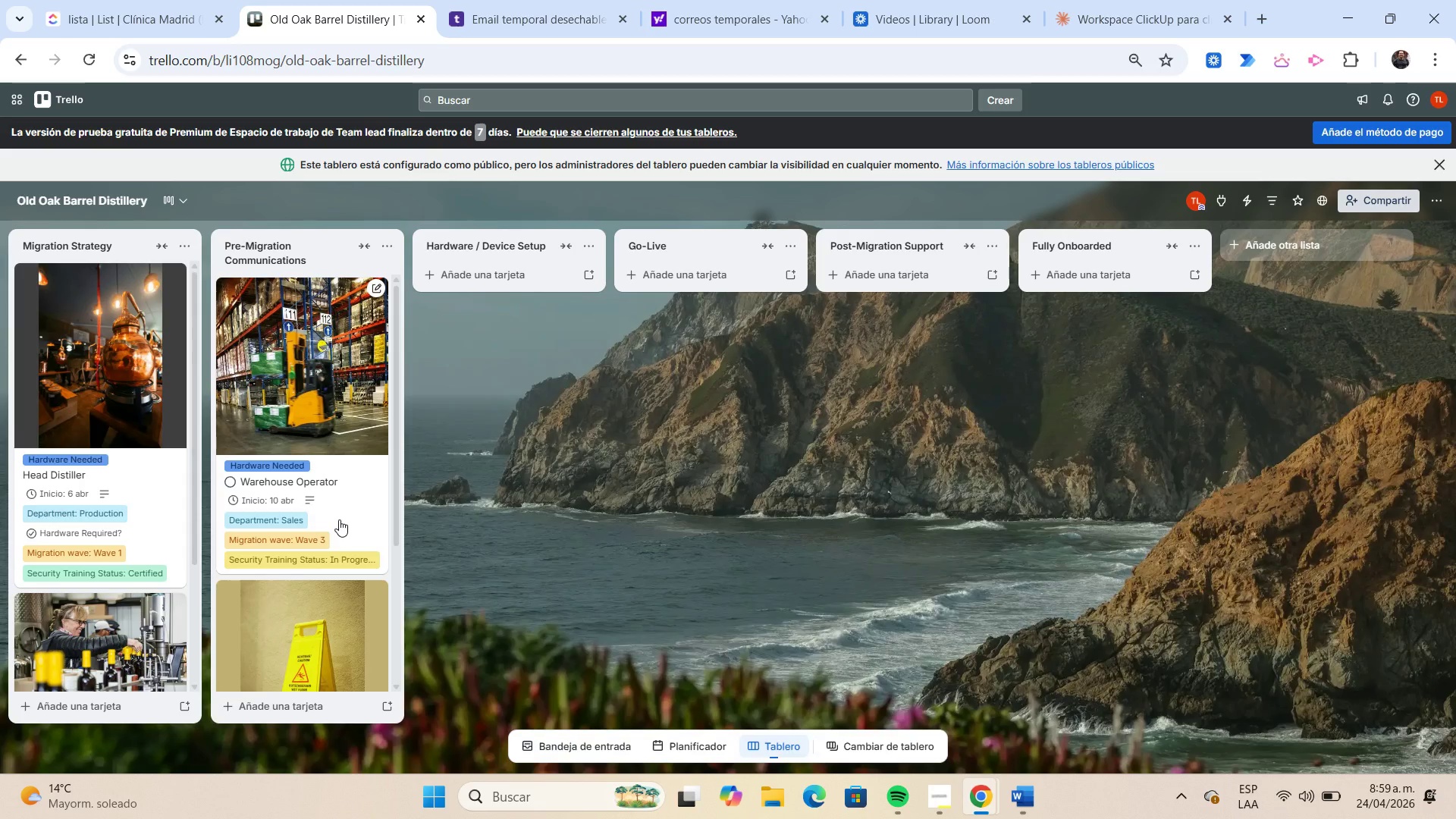 
scroll: coordinate [390, 417], scroll_direction: down, amount: 2.0
 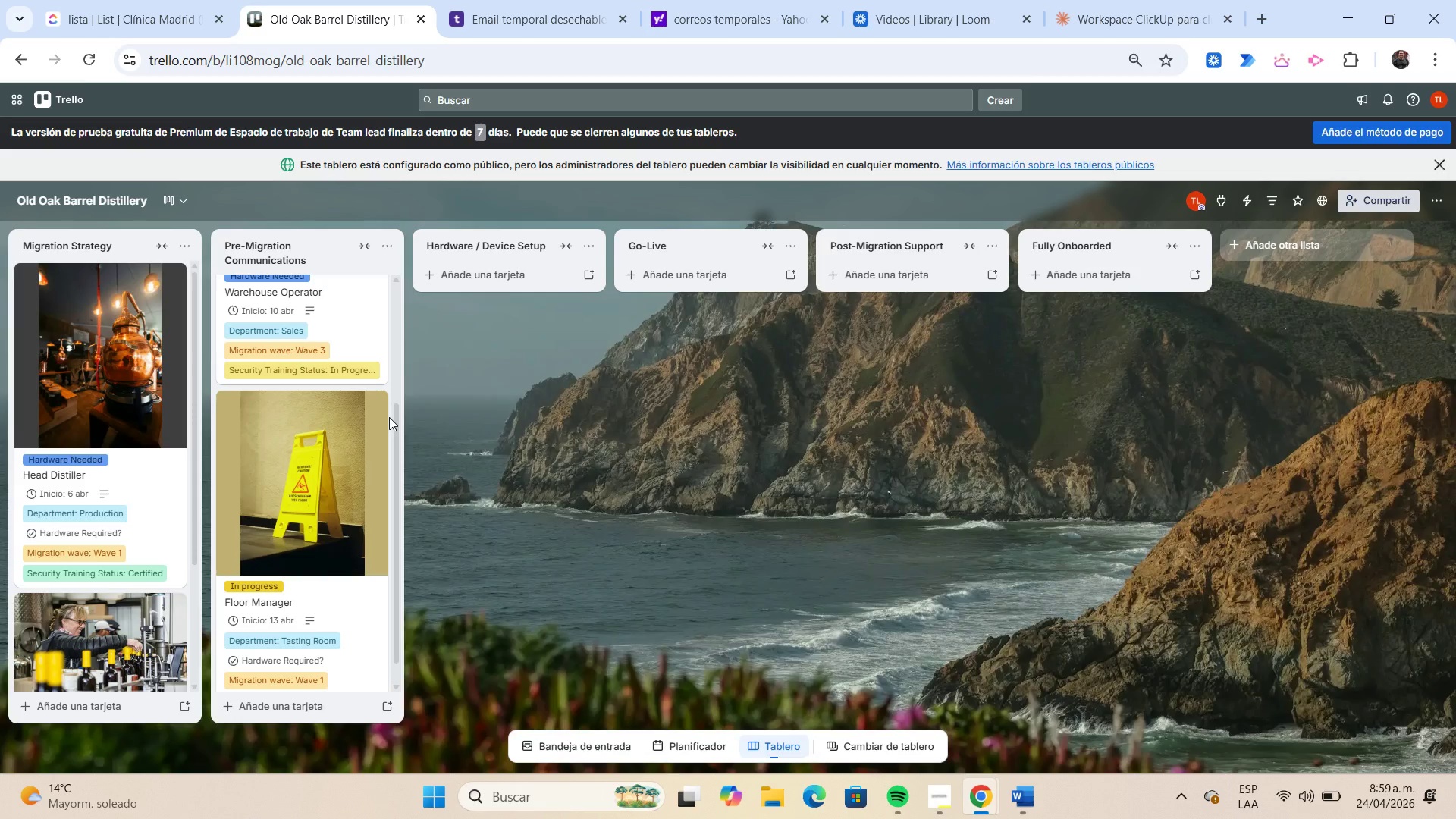 
scroll: coordinate [389, 417], scroll_direction: up, amount: 1.0
 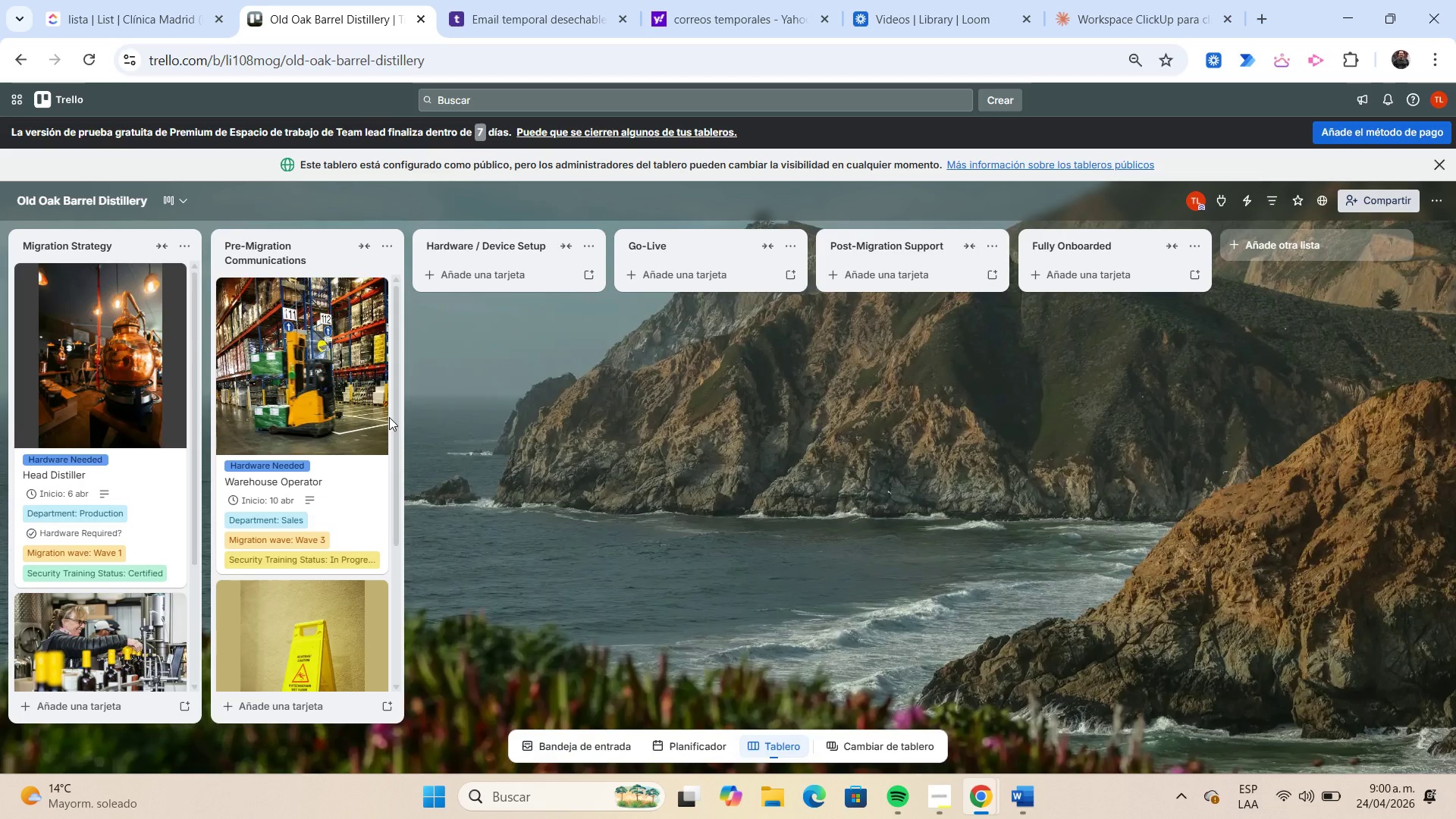 
wait(25.0)
 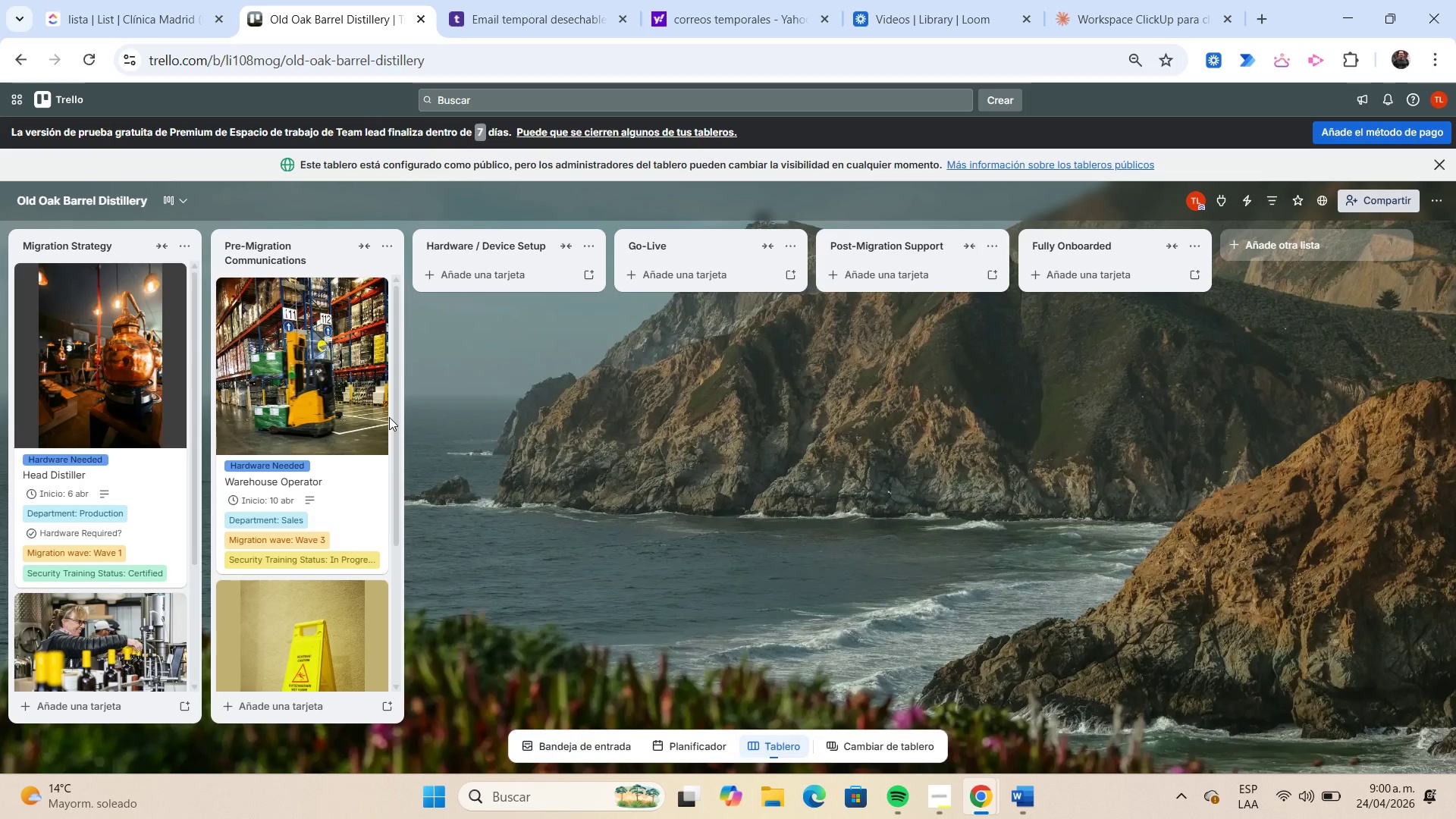 
left_click([511, 269])
 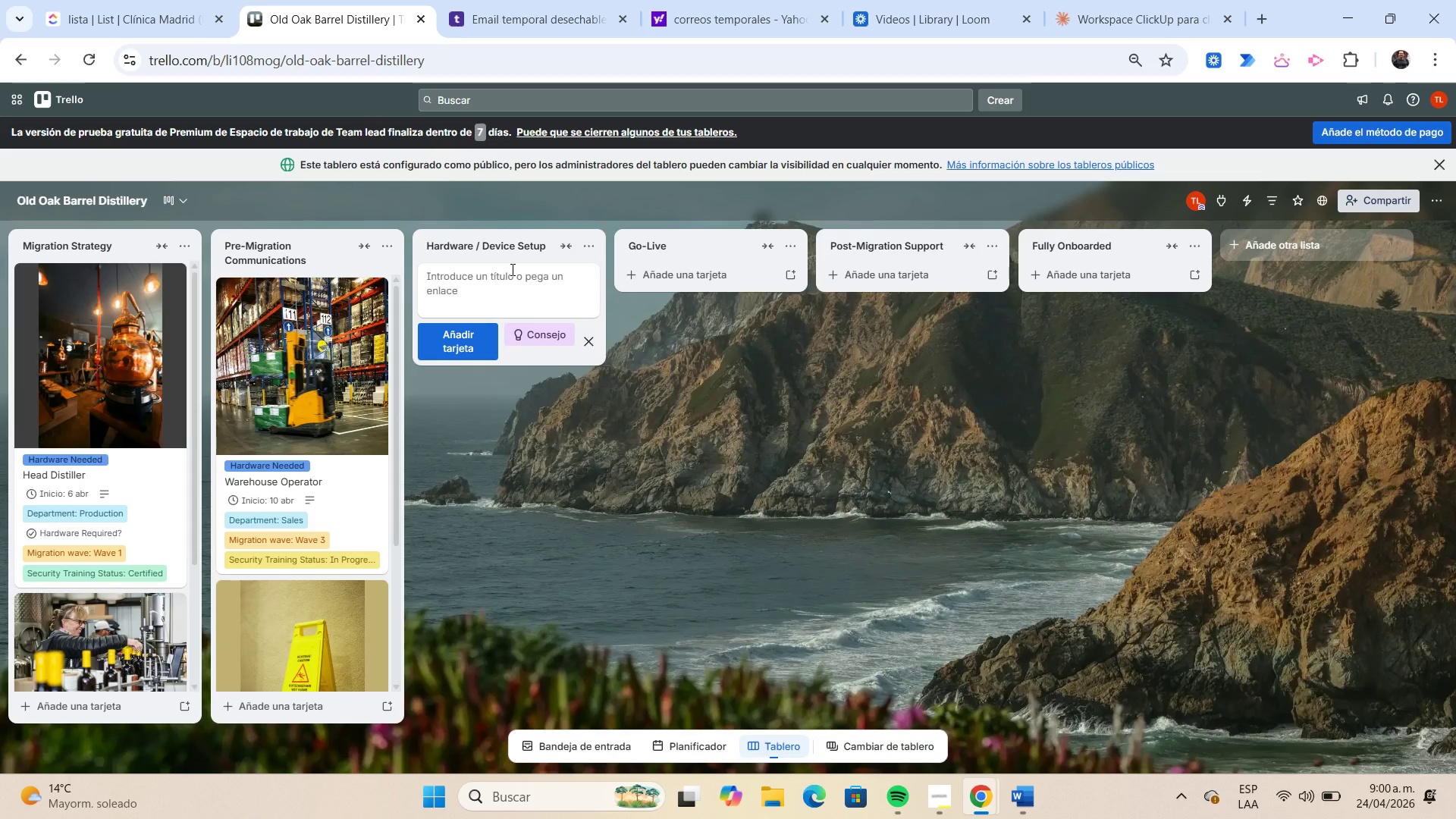 
type(Taproom Lead)
 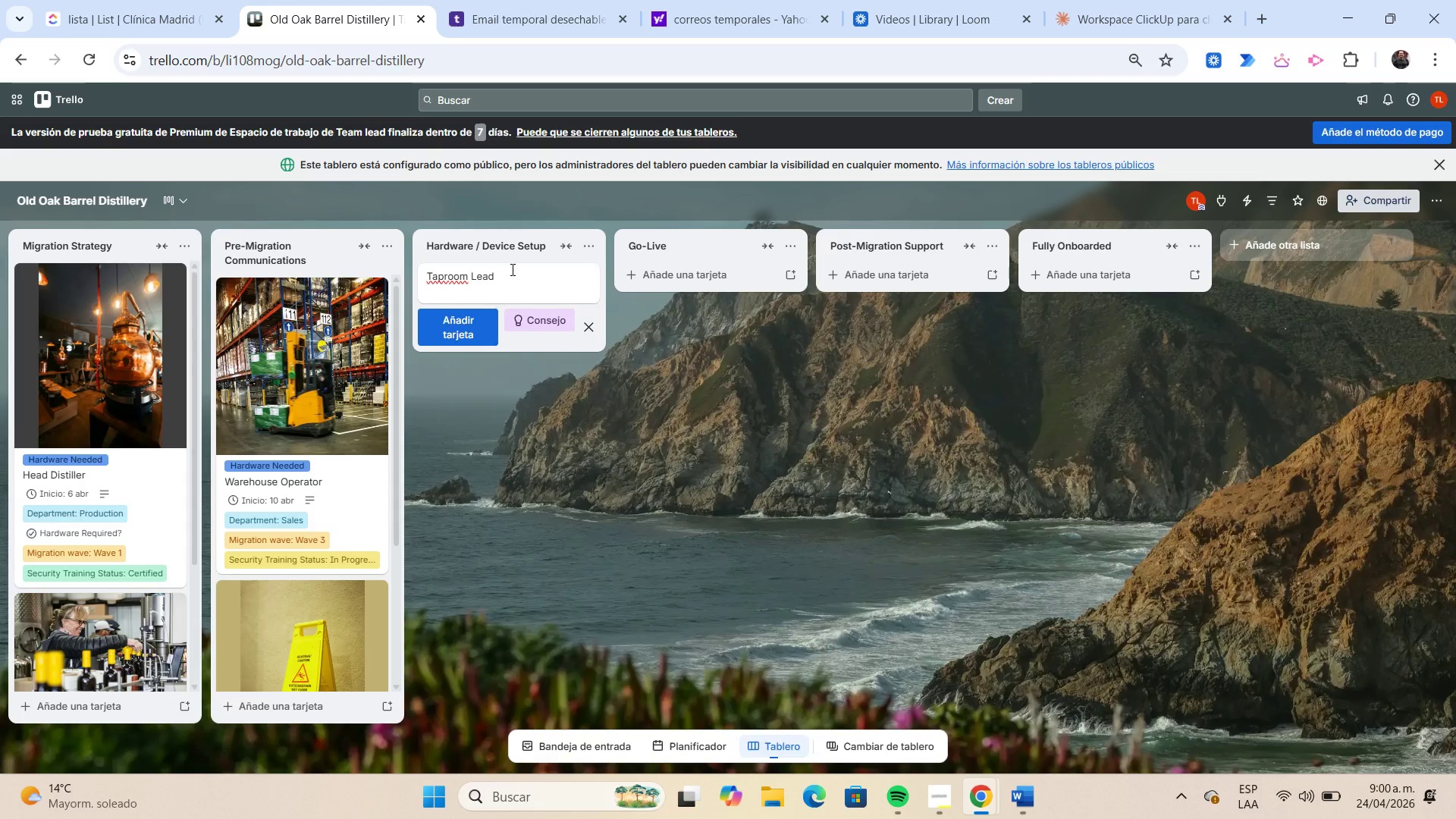 
key(Enter)
 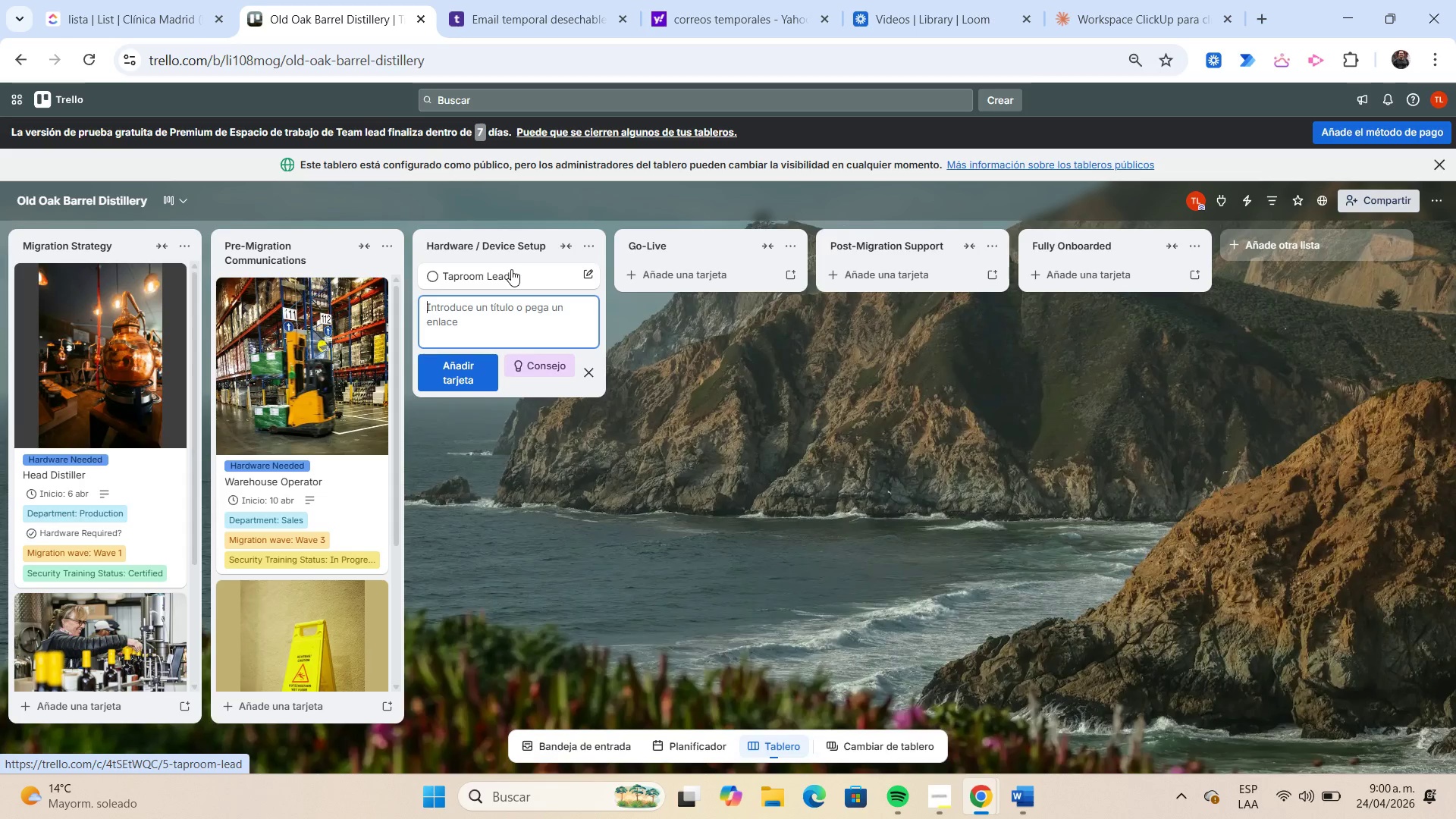 
left_click([511, 269])
 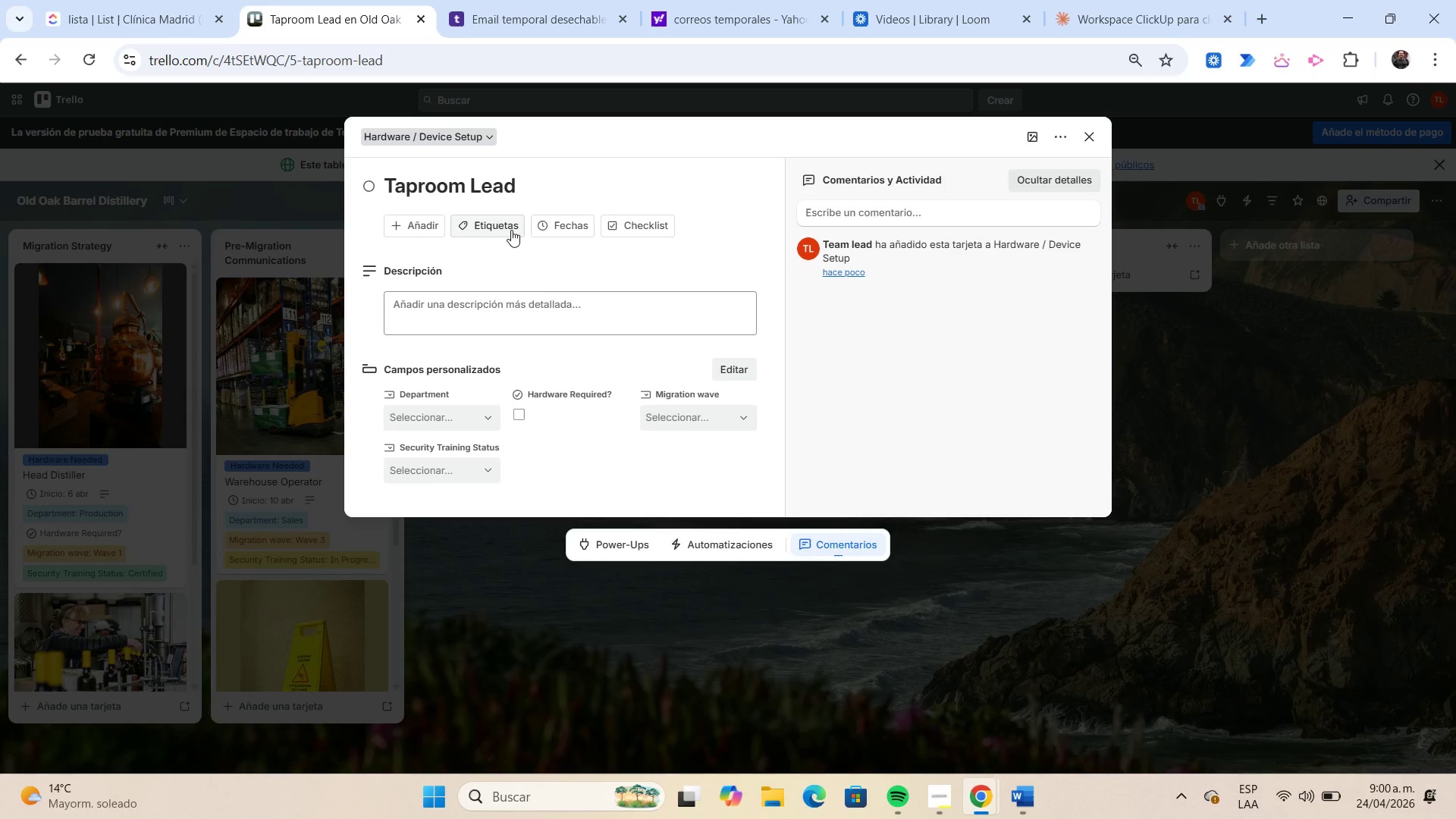 
left_click([535, 189])
 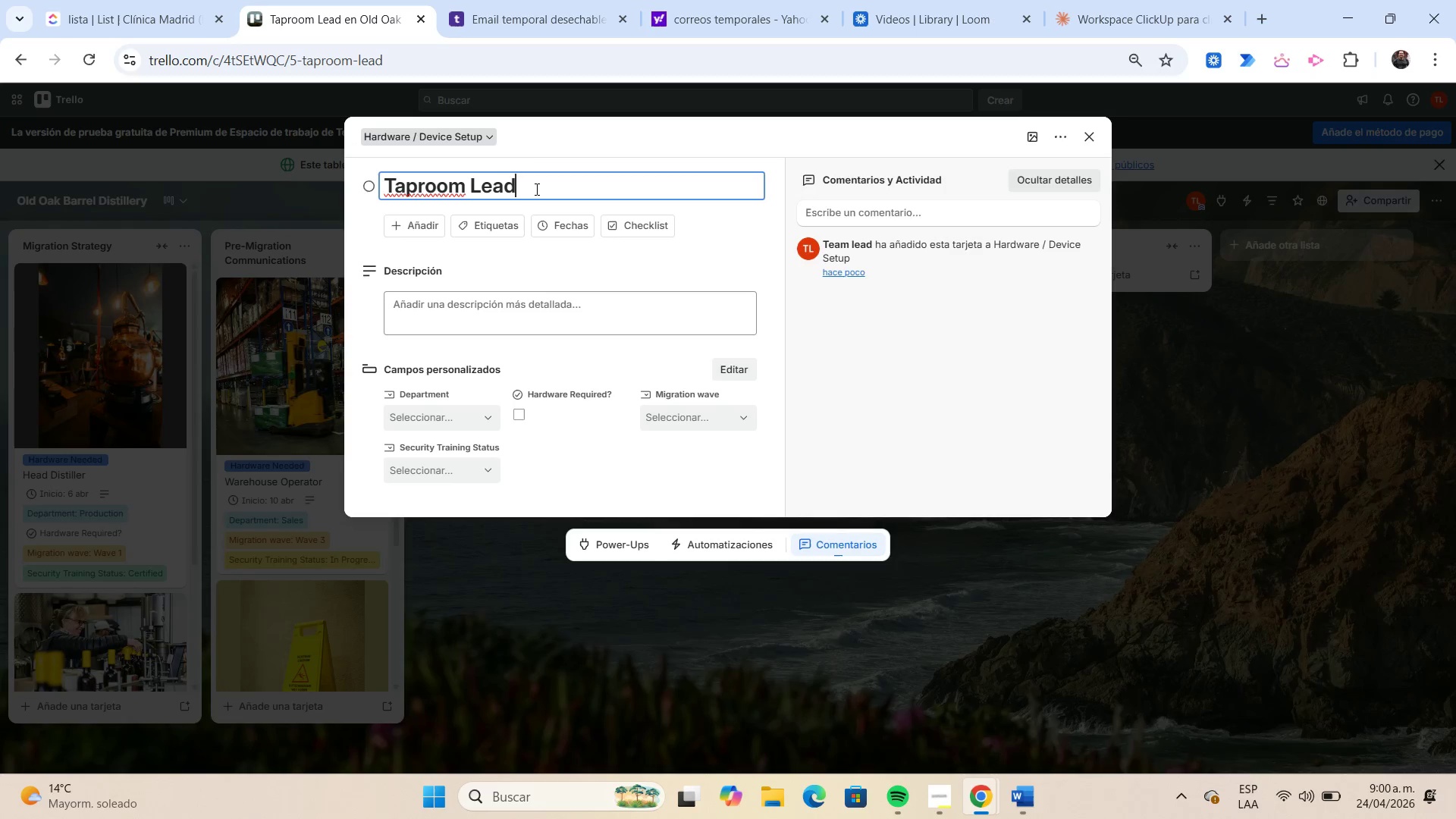 
key(Shift+Home)
 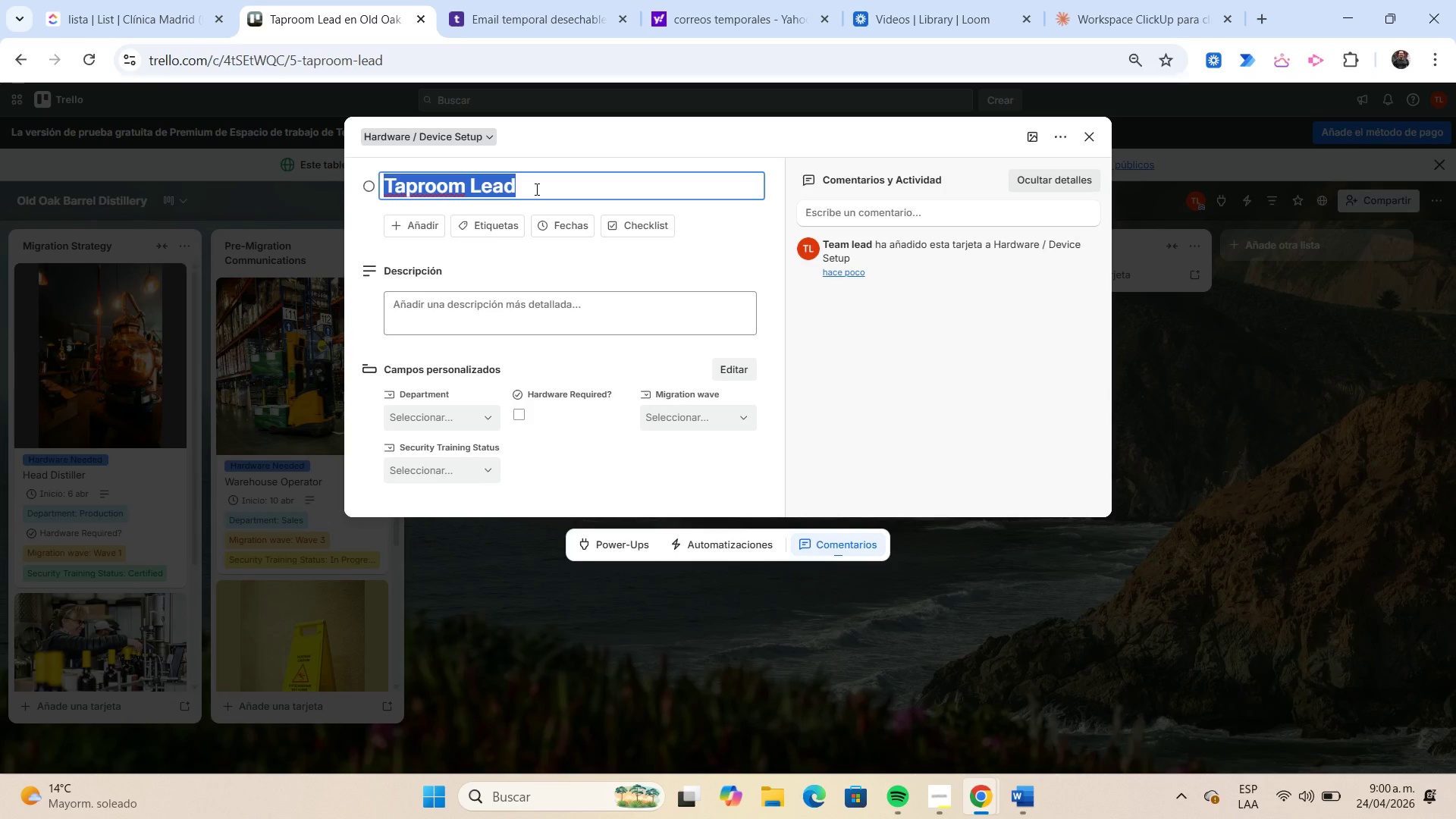 
key(Control+C)
 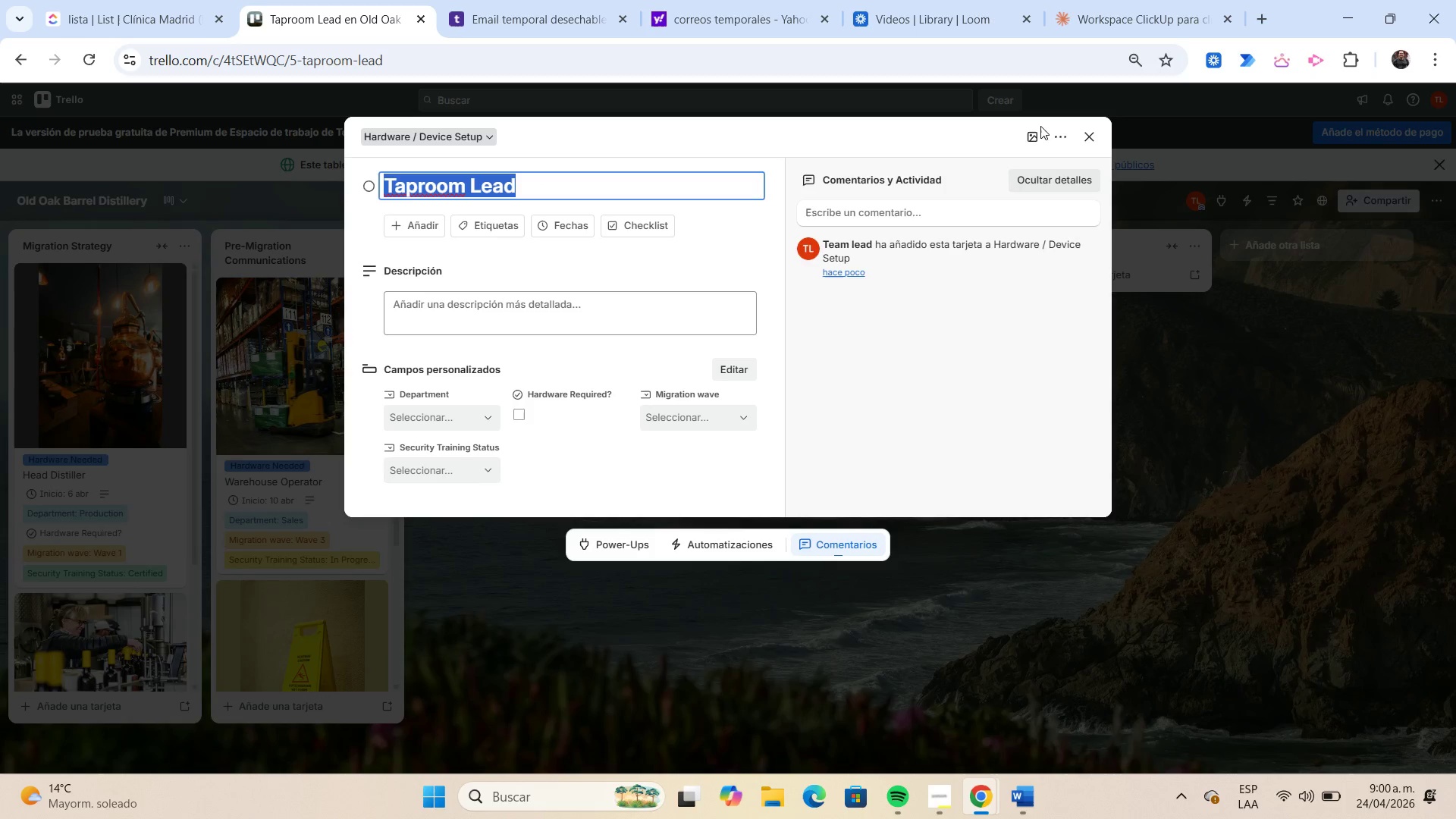 
left_click([1034, 137])
 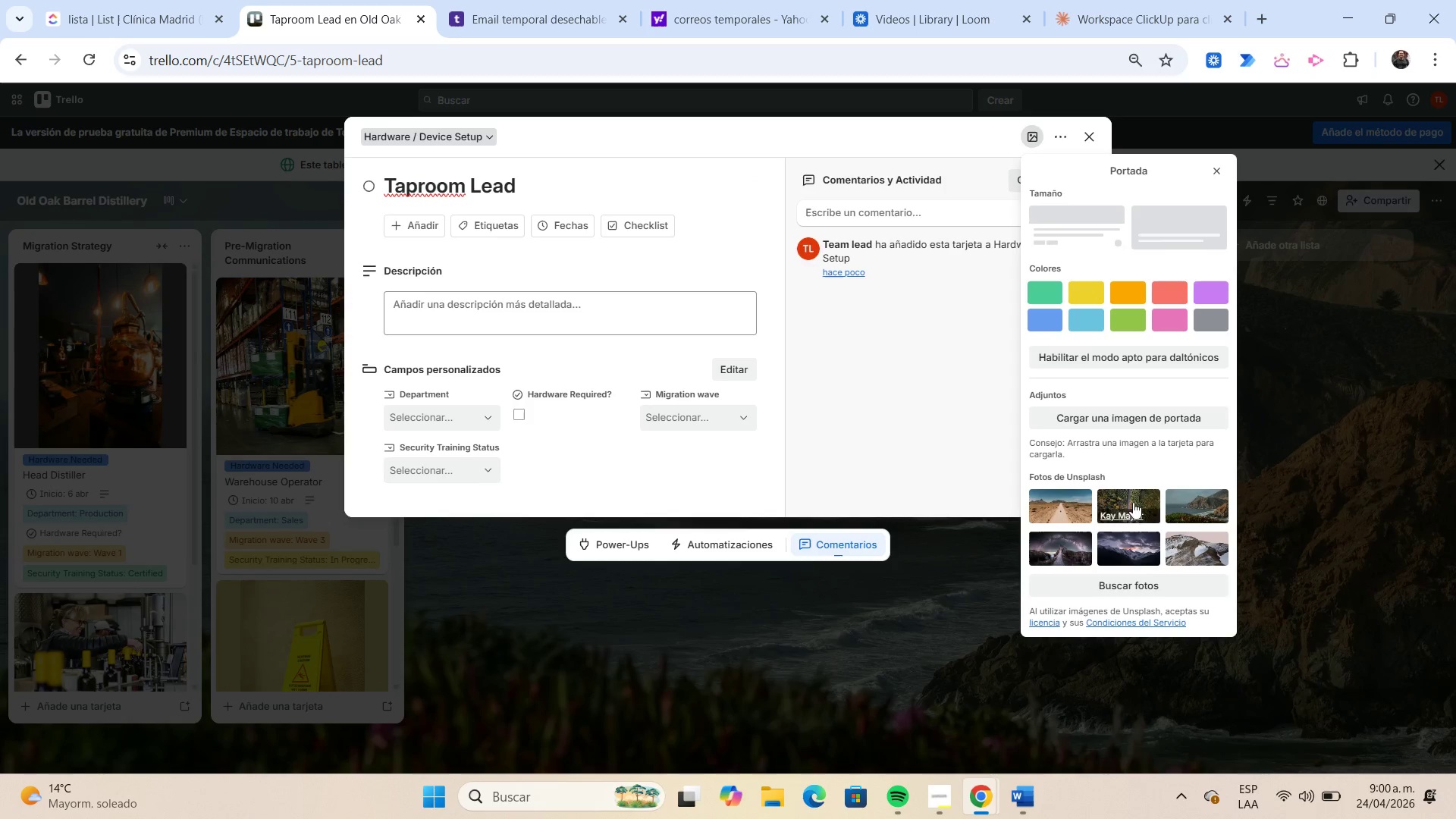 
left_click([1141, 580])
 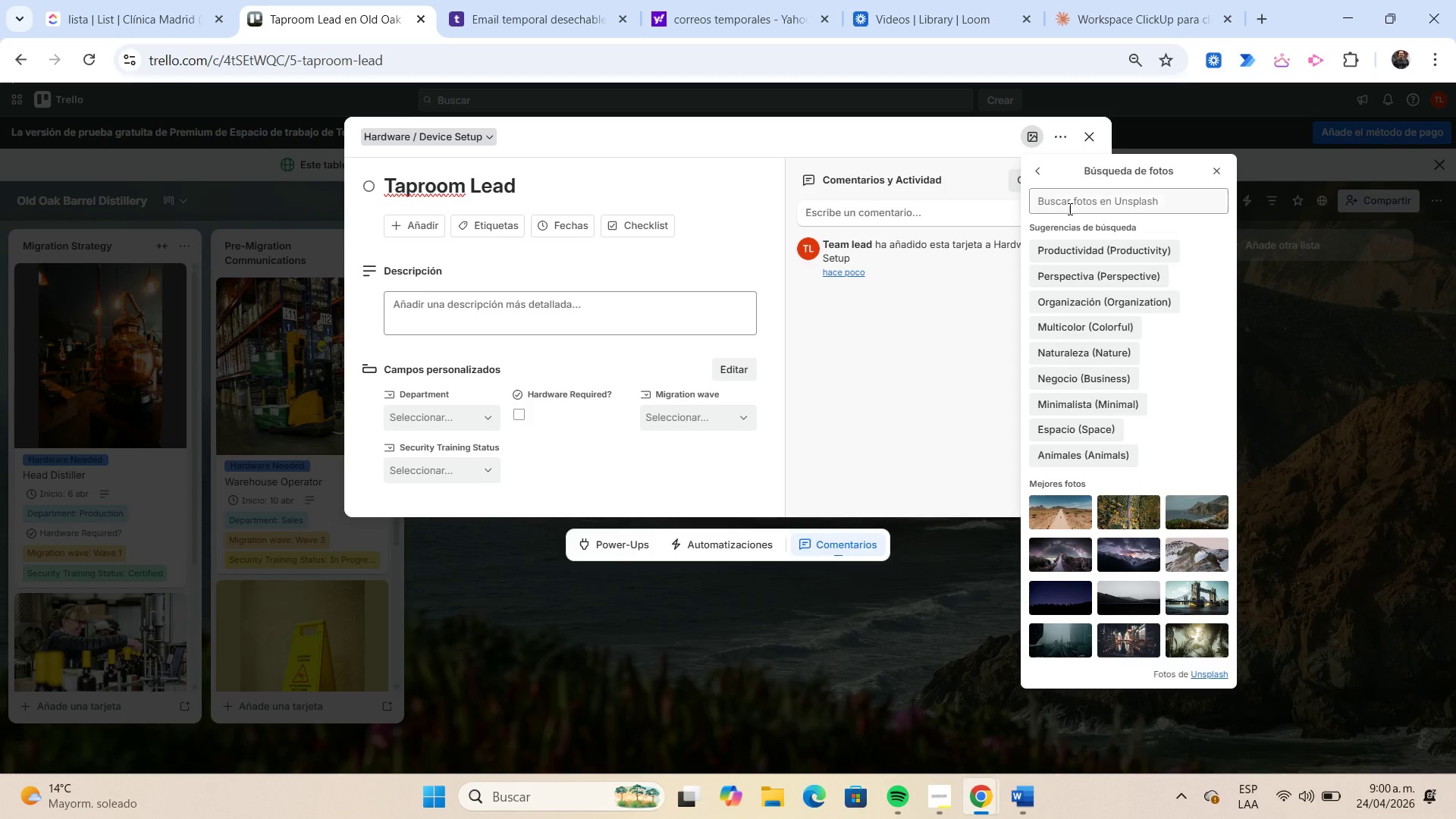 
left_click([1066, 207])
 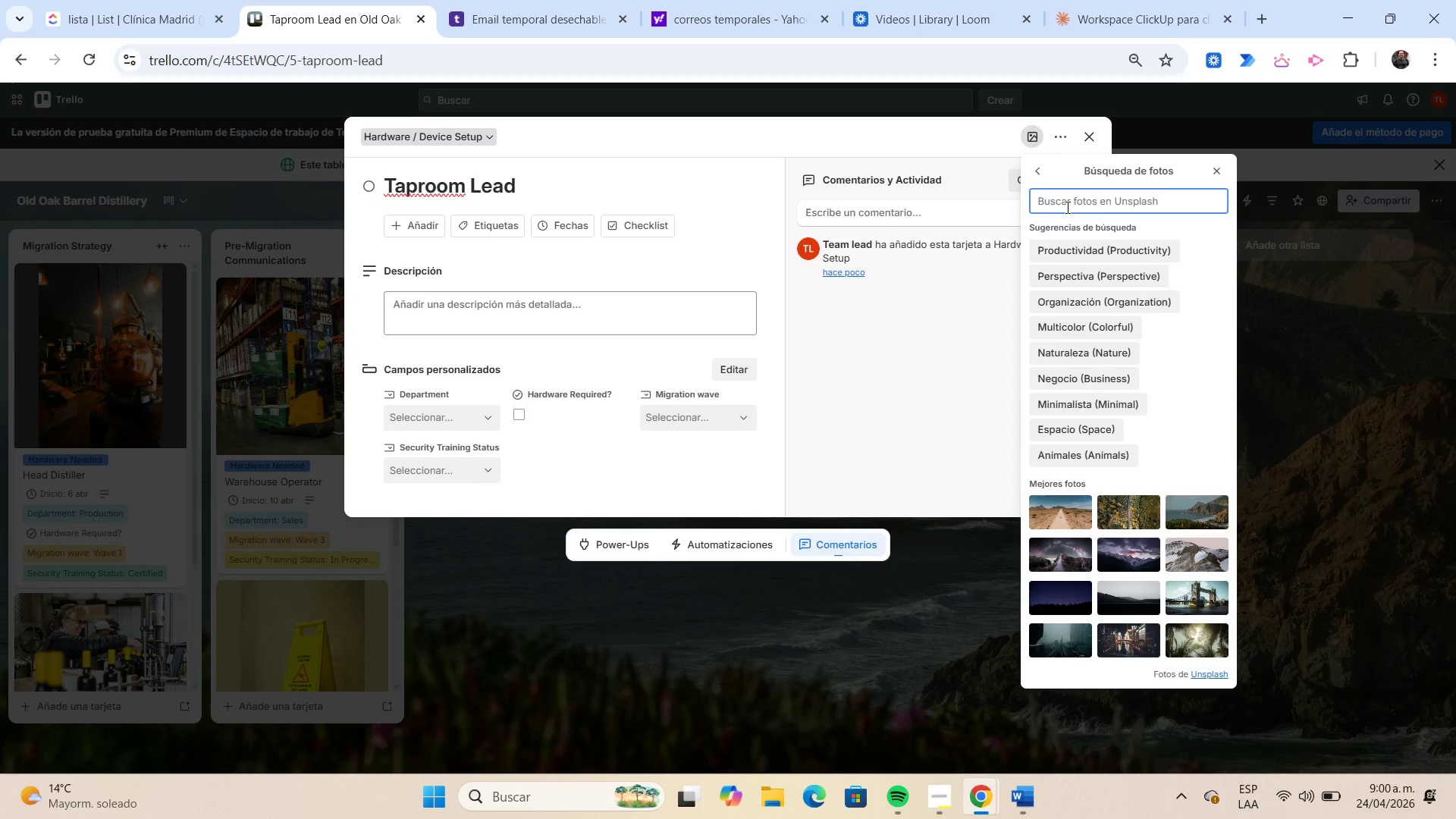 
key(Control+V)
 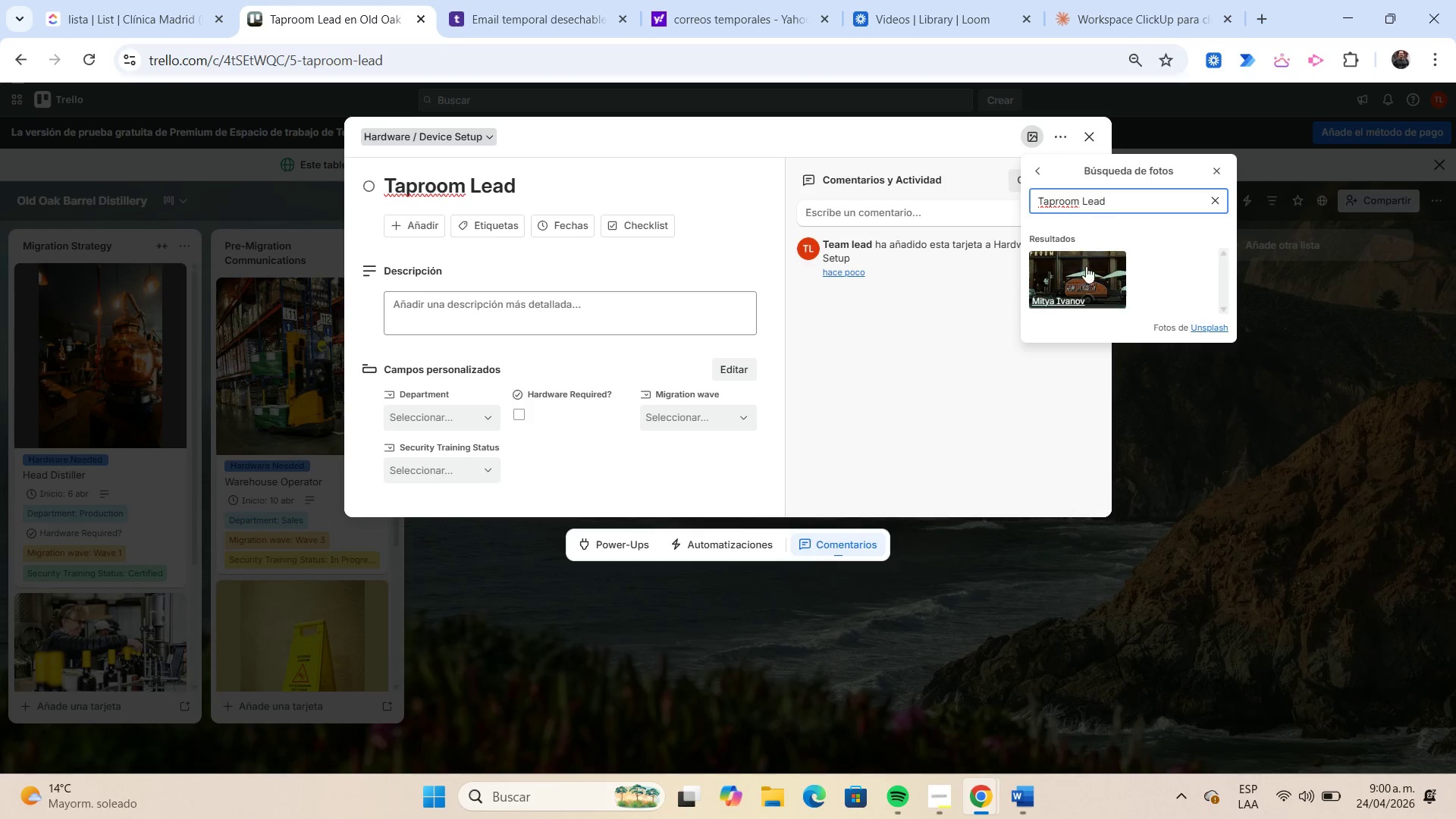 
left_click([1089, 279])
 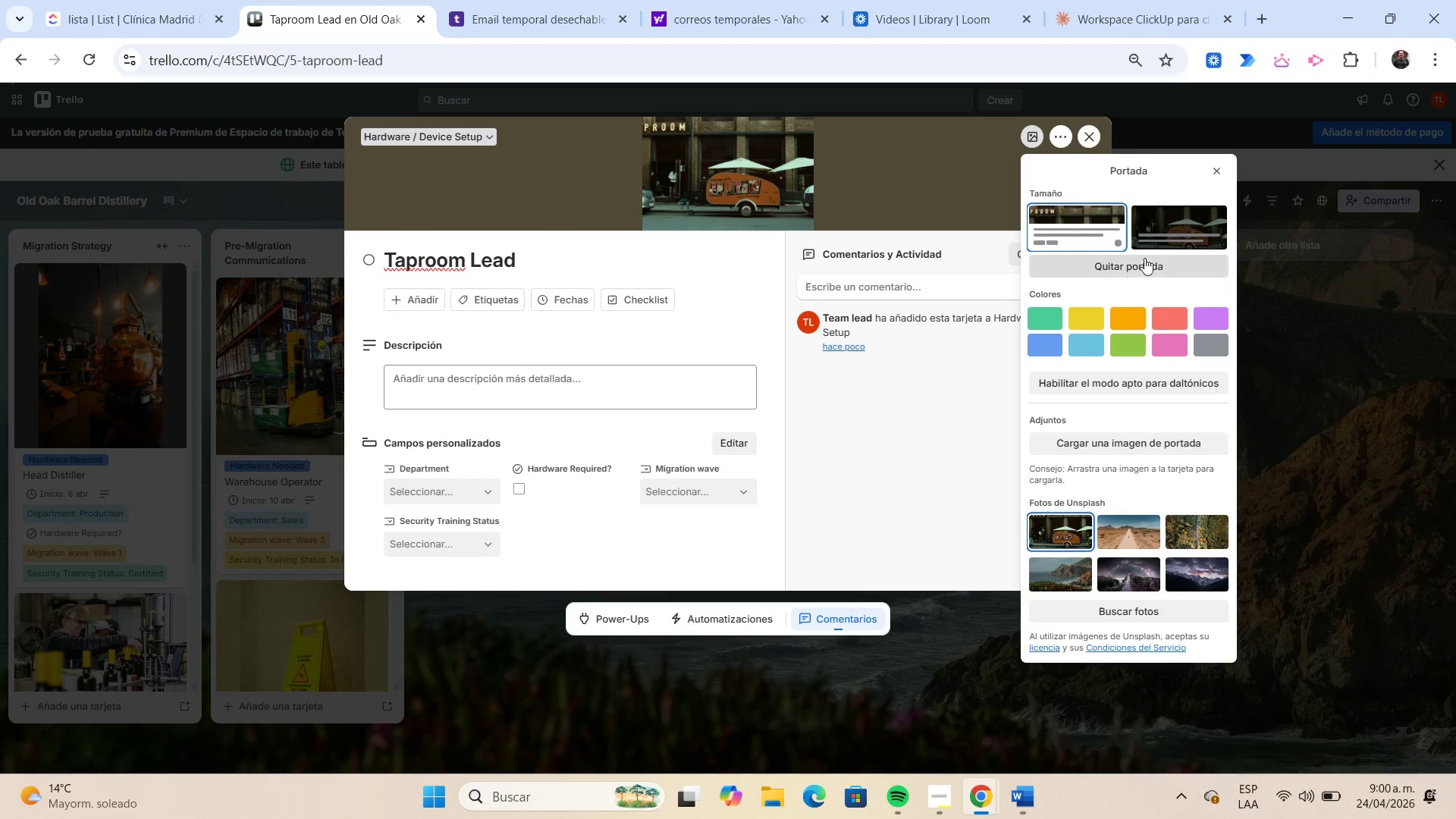 
wait(5.94)
 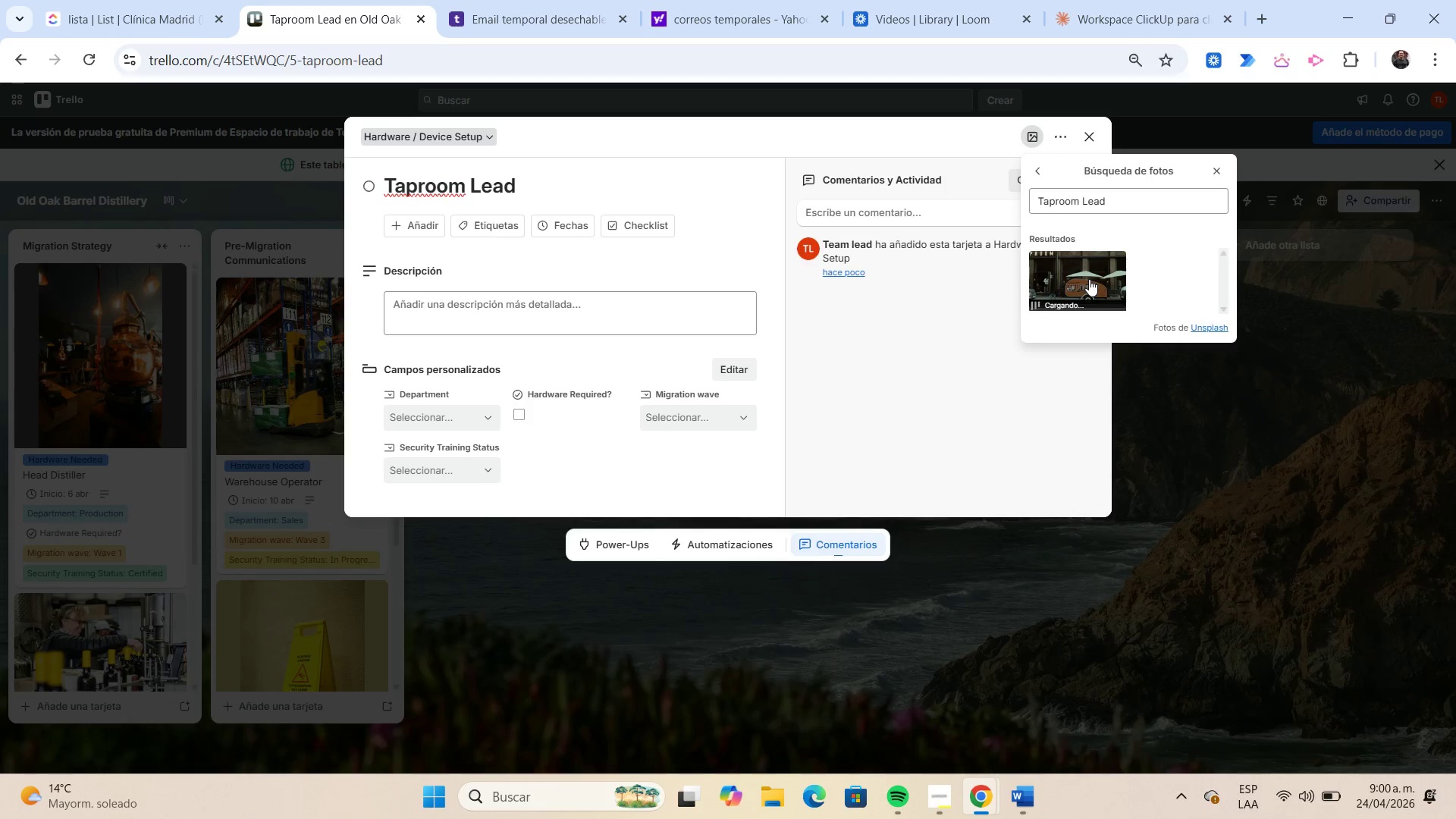 
left_click([1214, 181])
 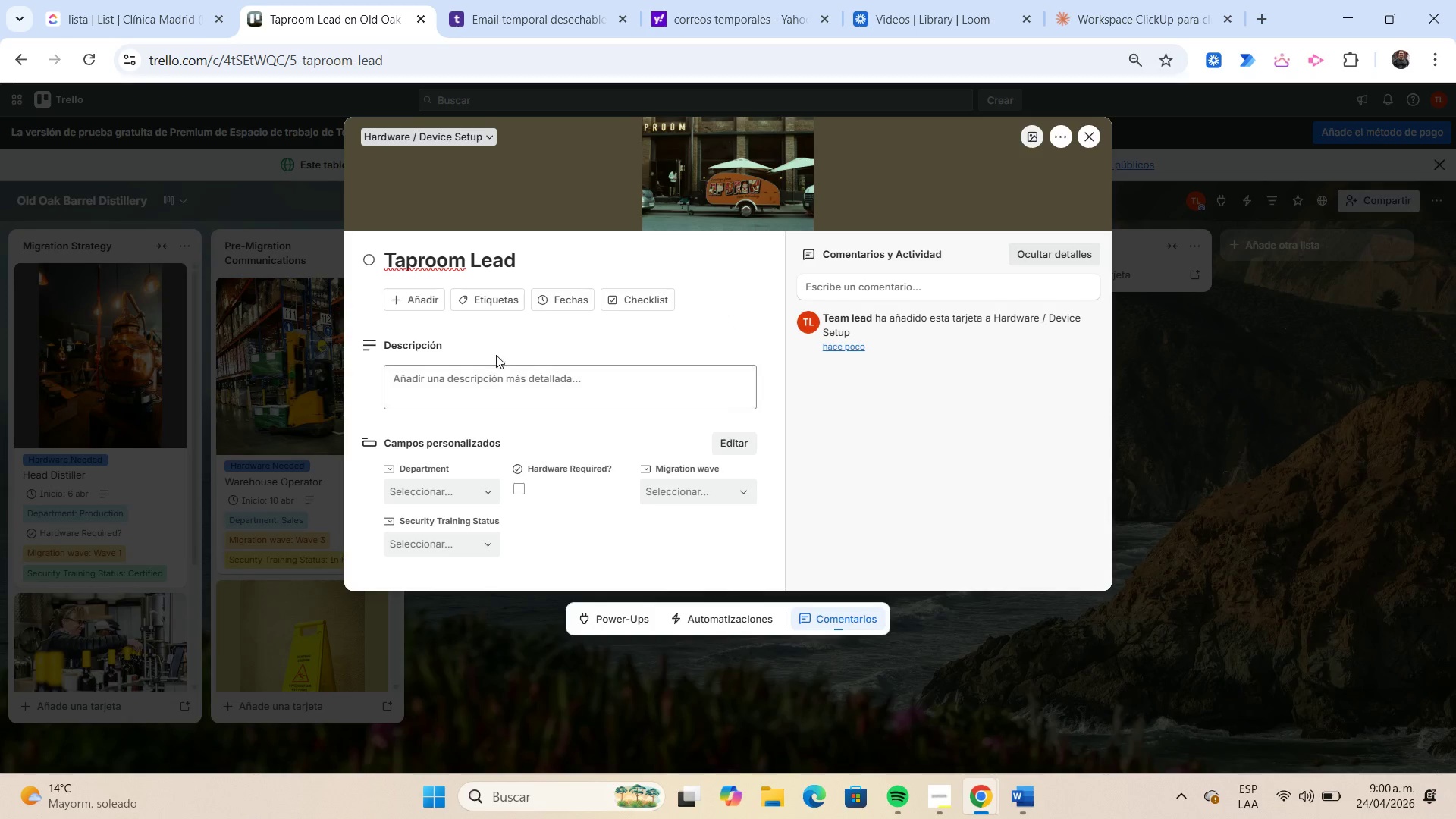 
left_click([488, 302])
 